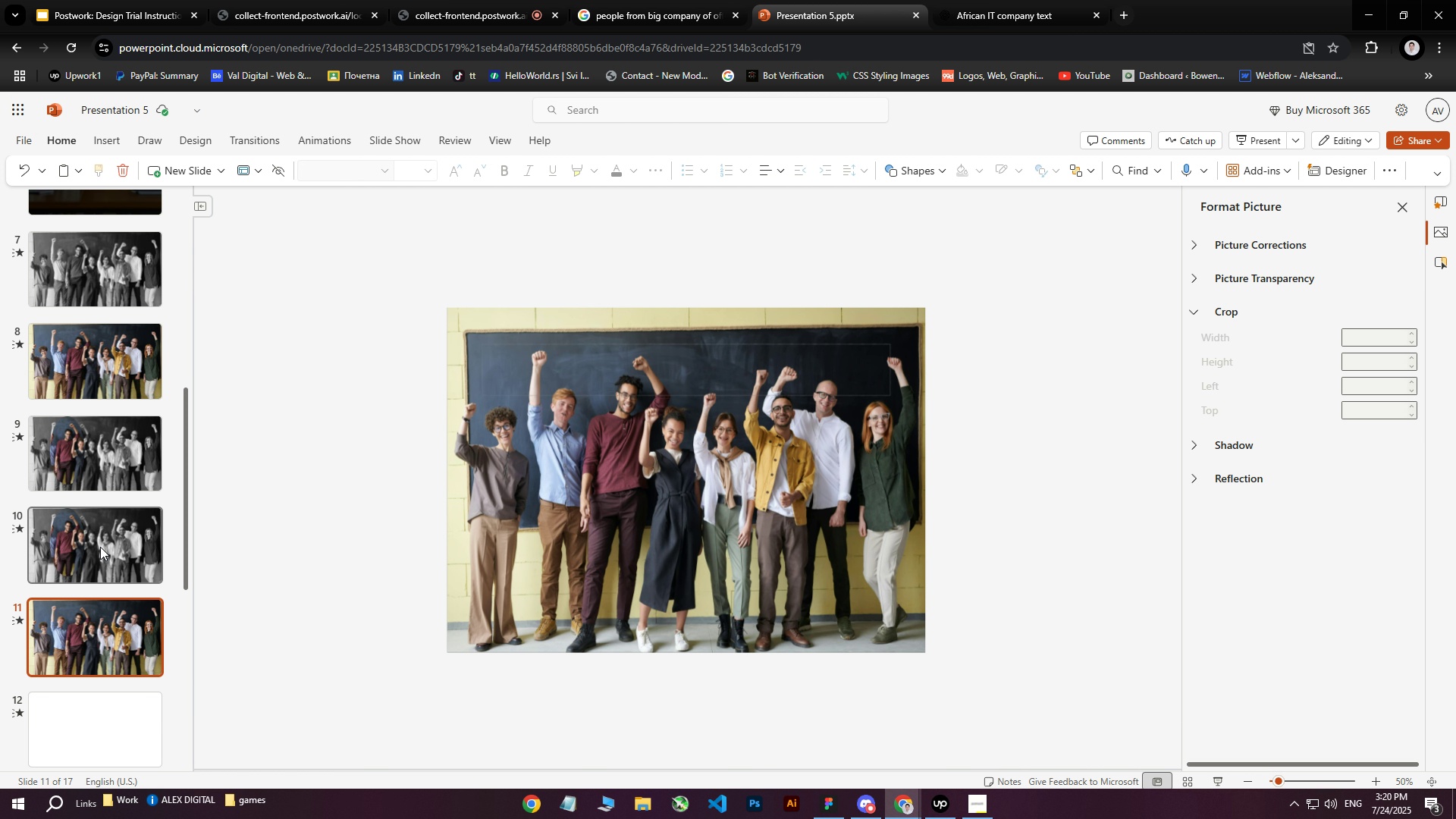 
left_click([103, 538])
 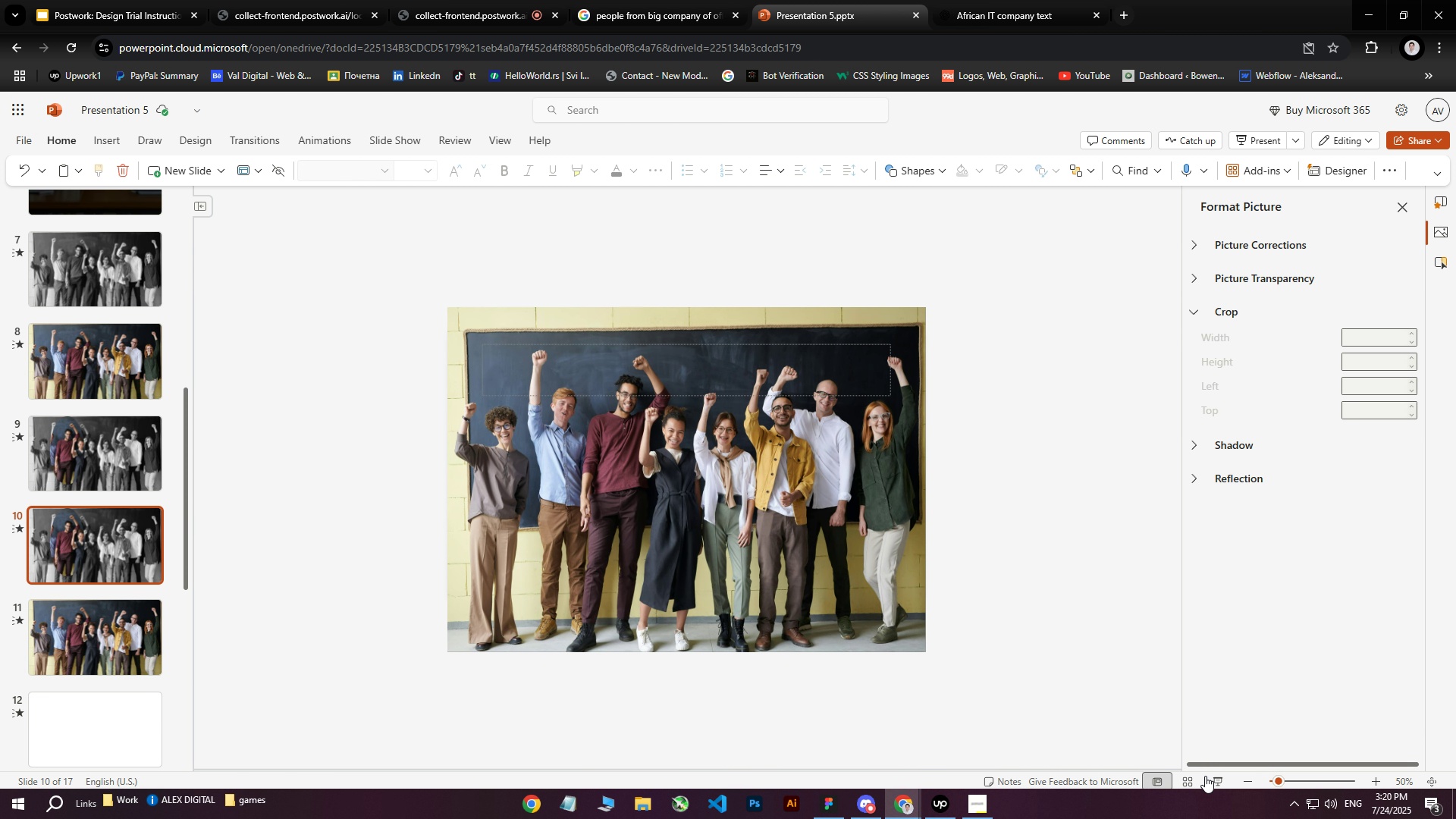 
left_click([1211, 780])
 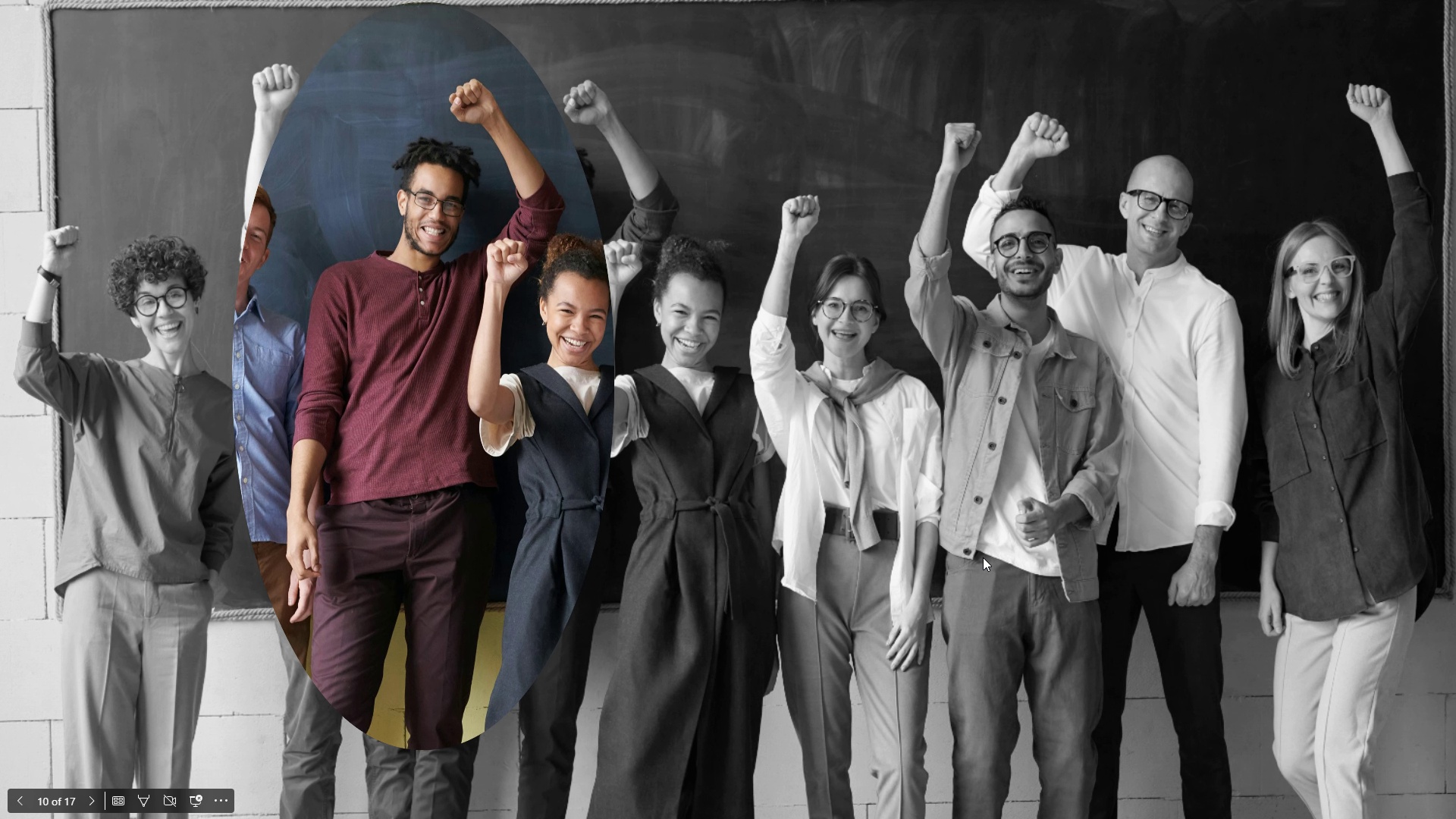 
wait(15.47)
 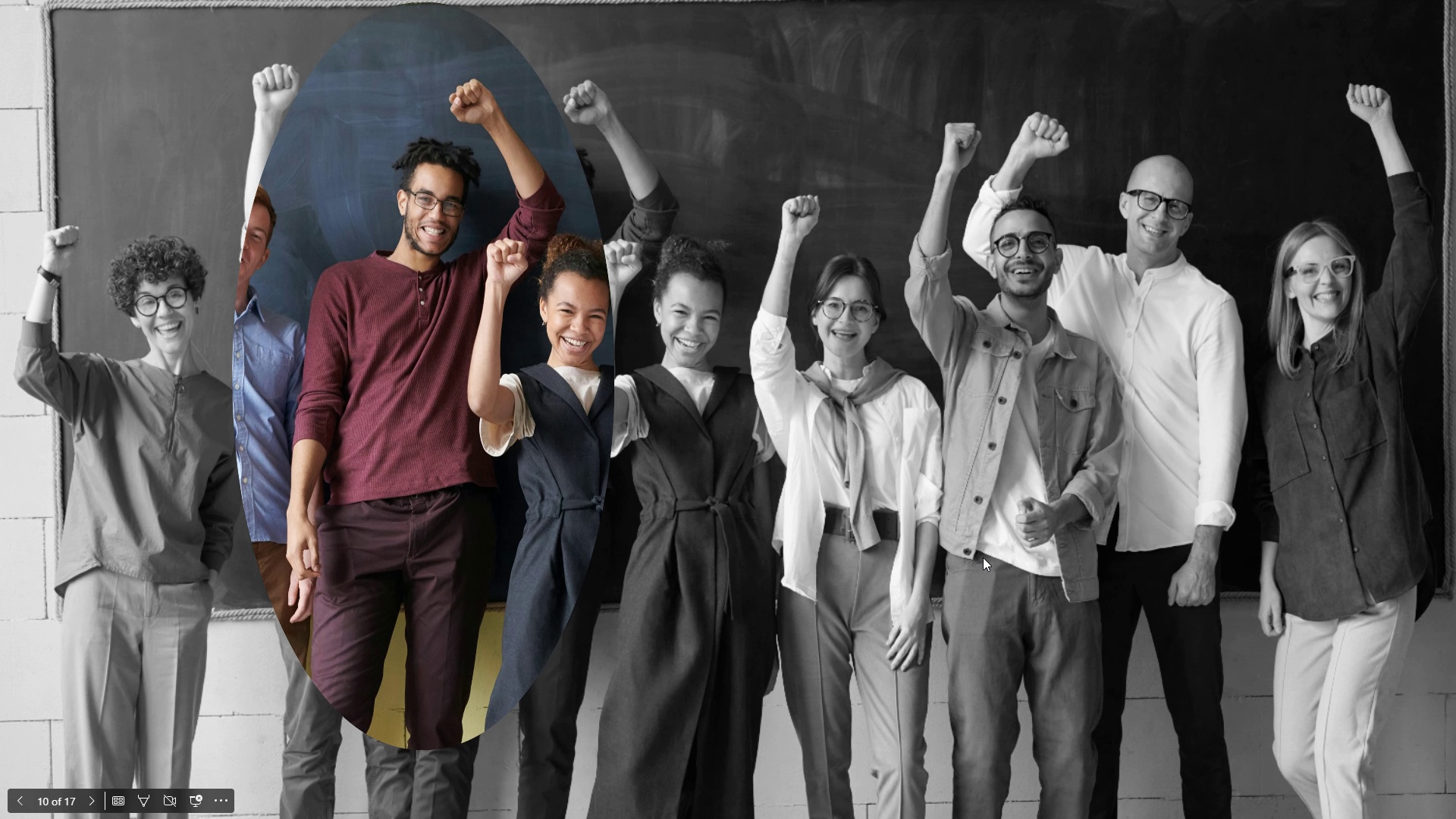 
key(Escape)
 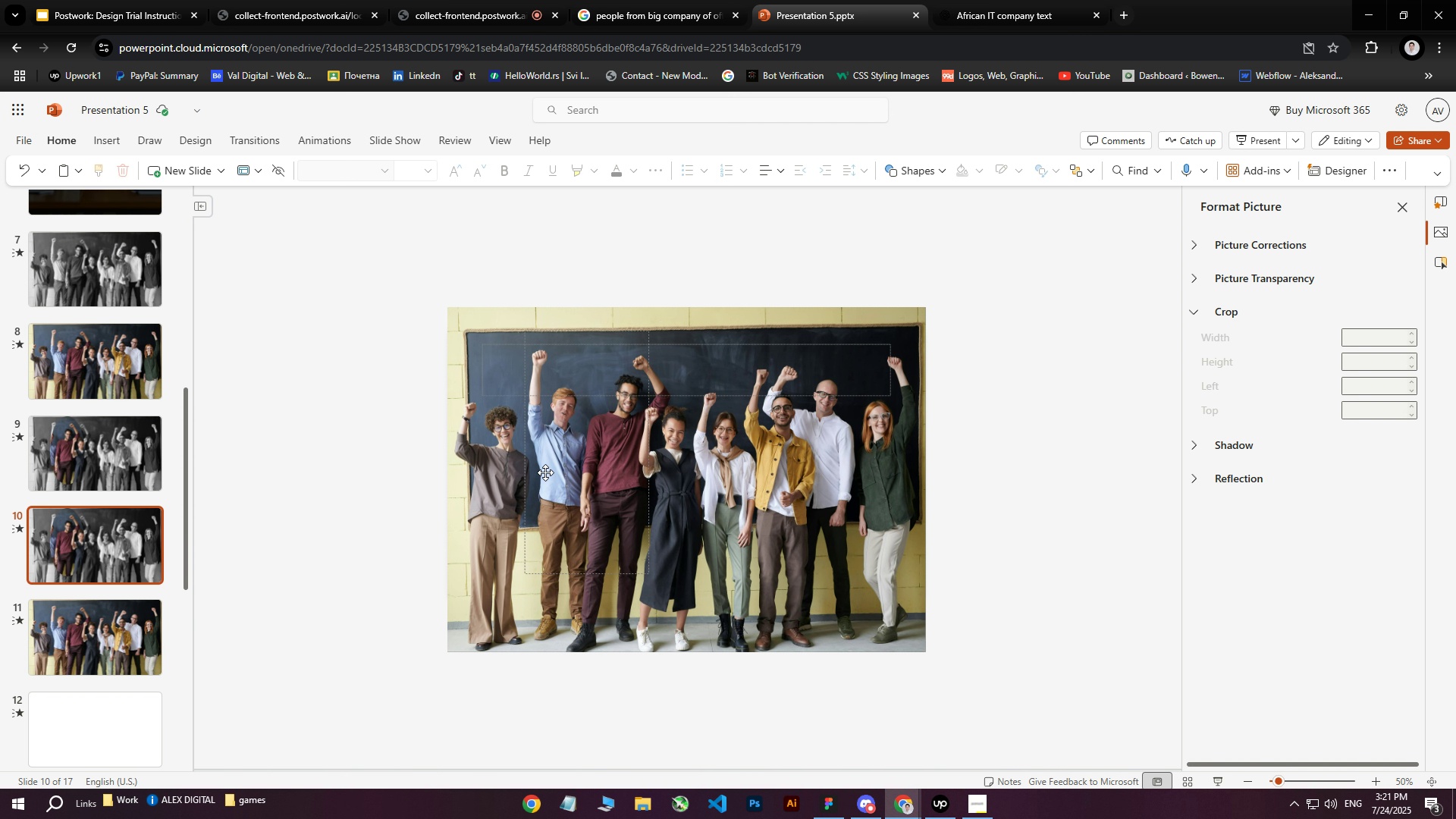 
left_click([560, 464])
 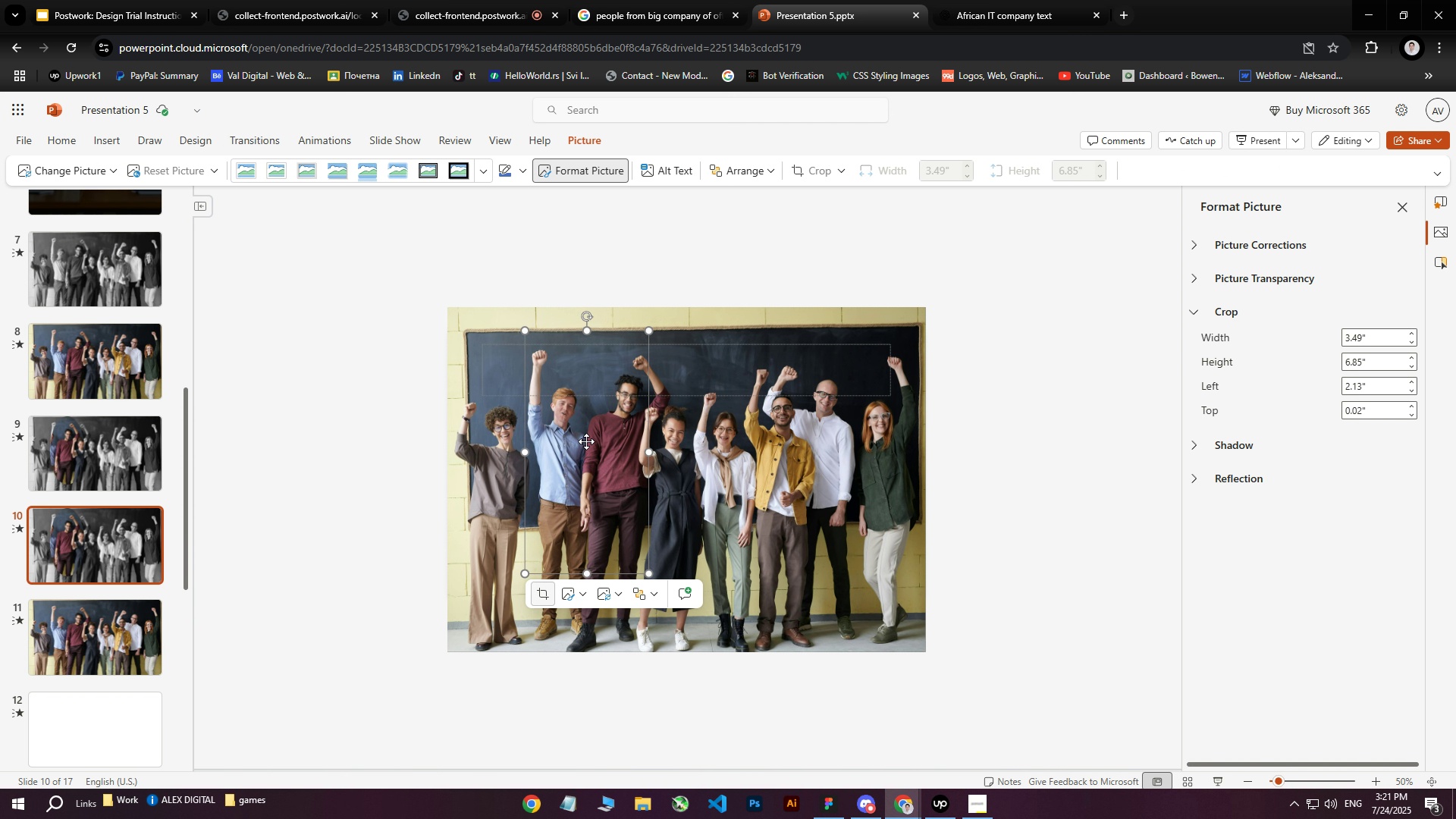 
left_click_drag(start_coordinate=[590, 435], to_coordinate=[554, 421])
 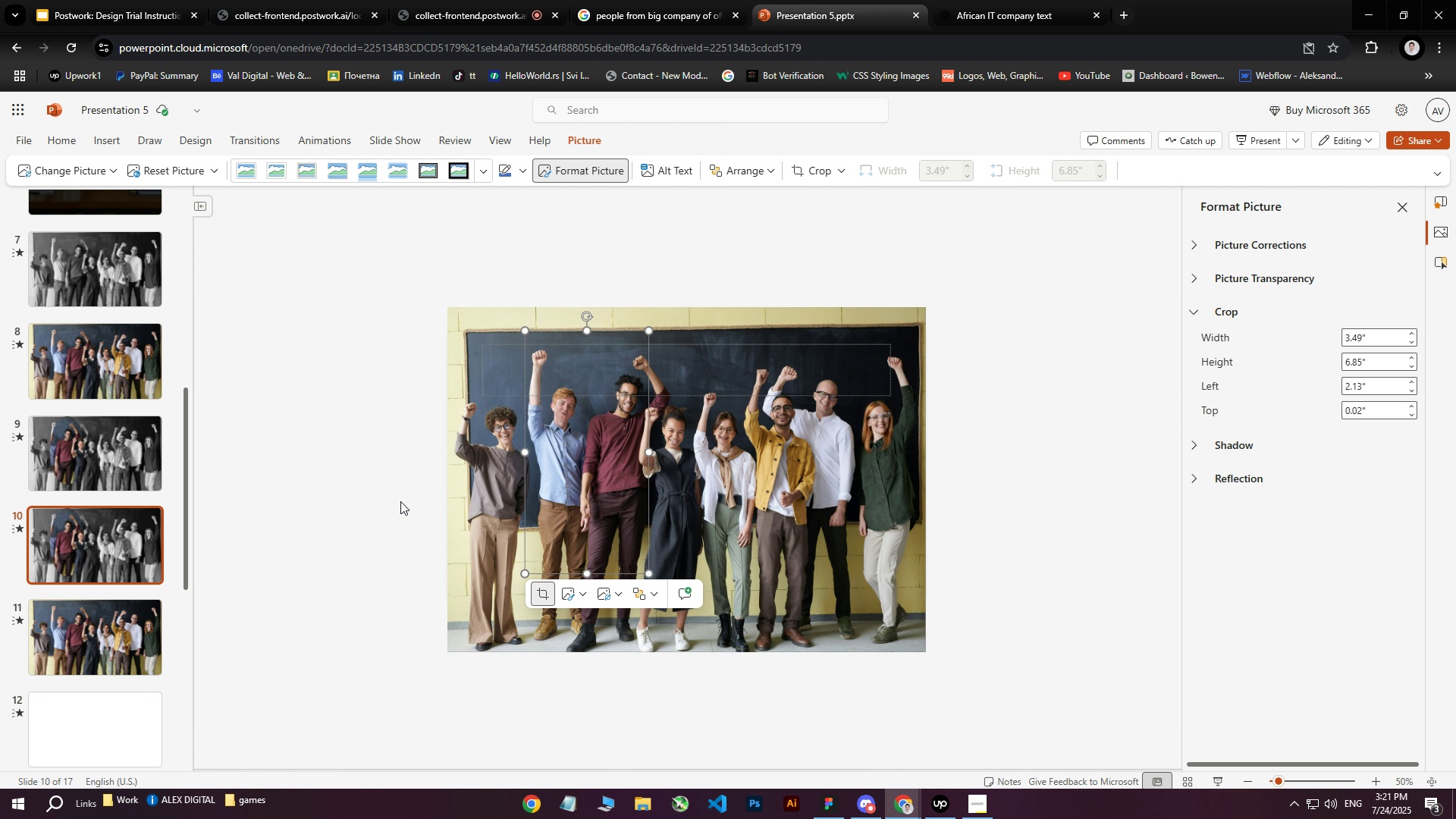 
left_click([350, 501])
 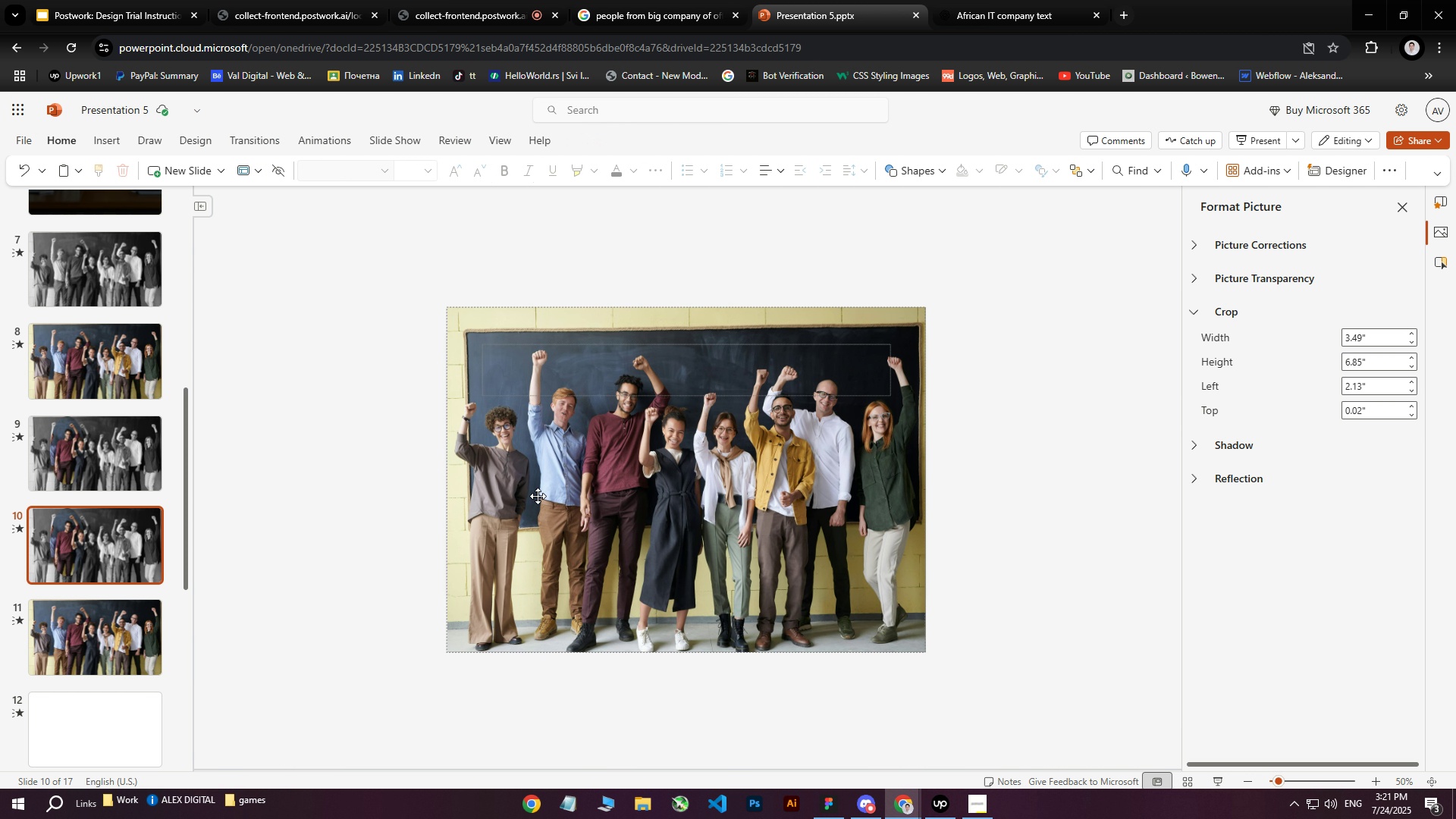 
left_click([576, 494])
 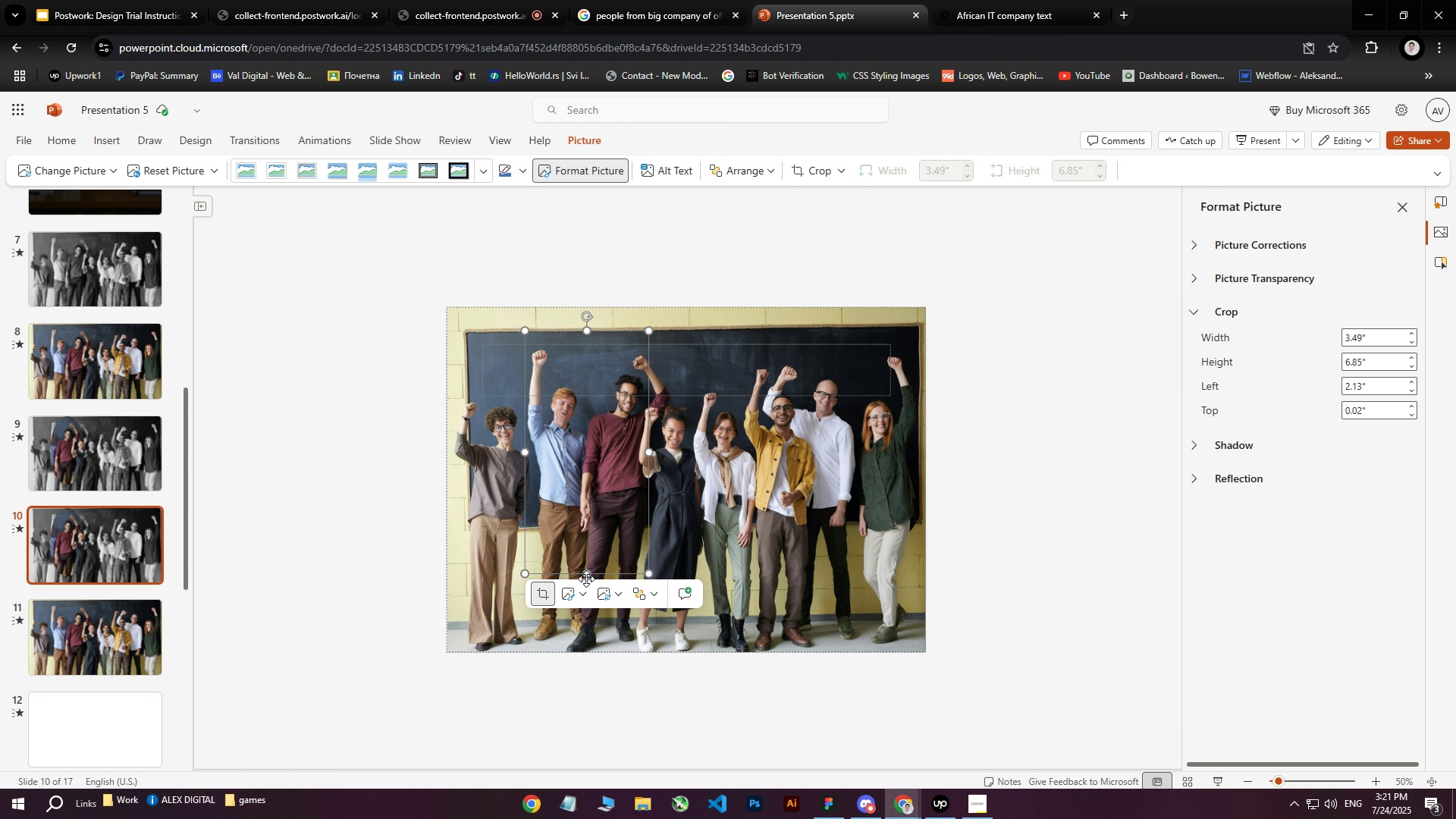 
left_click_drag(start_coordinate=[588, 573], to_coordinate=[588, 648])
 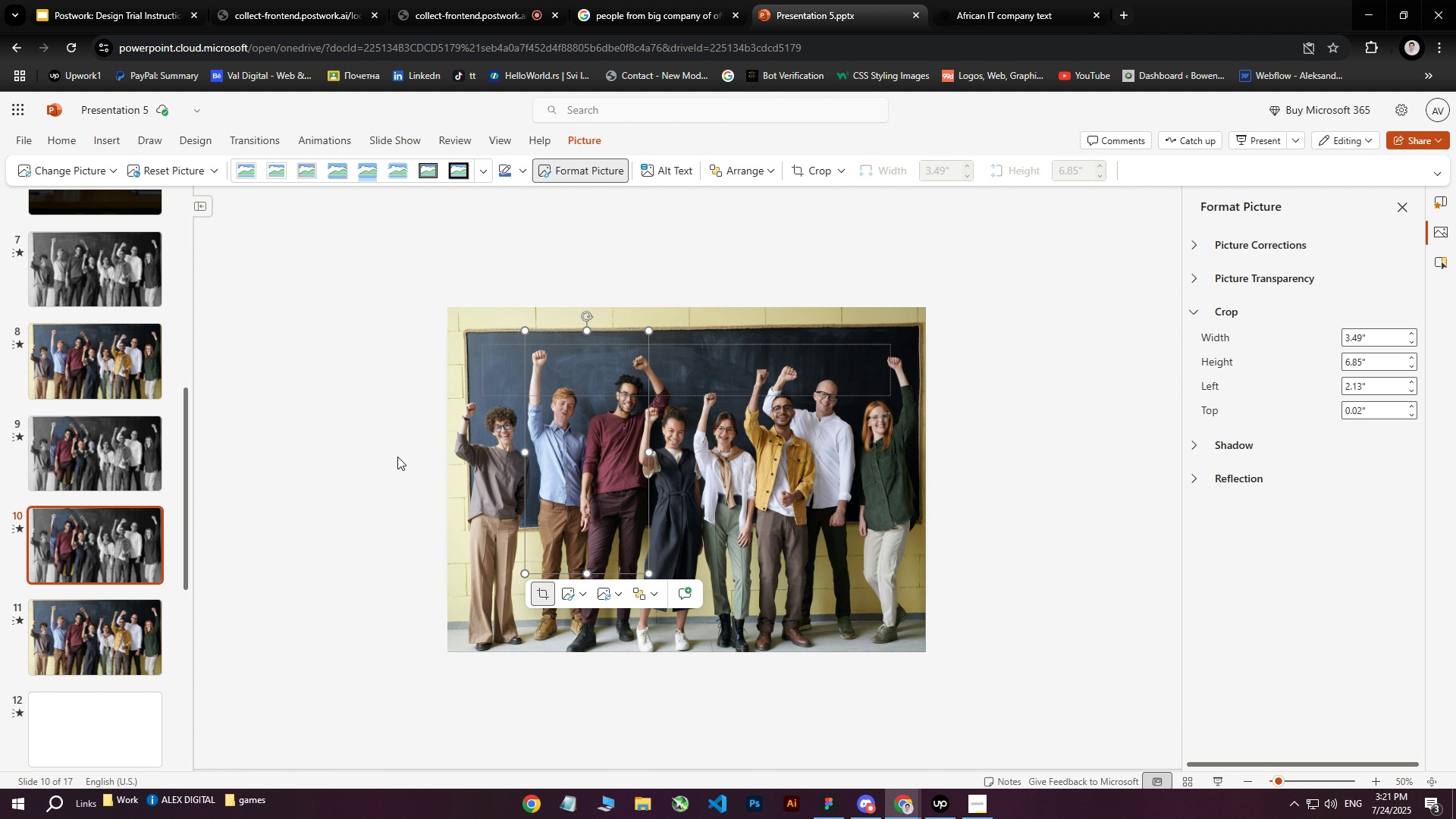 
double_click([96, 629])
 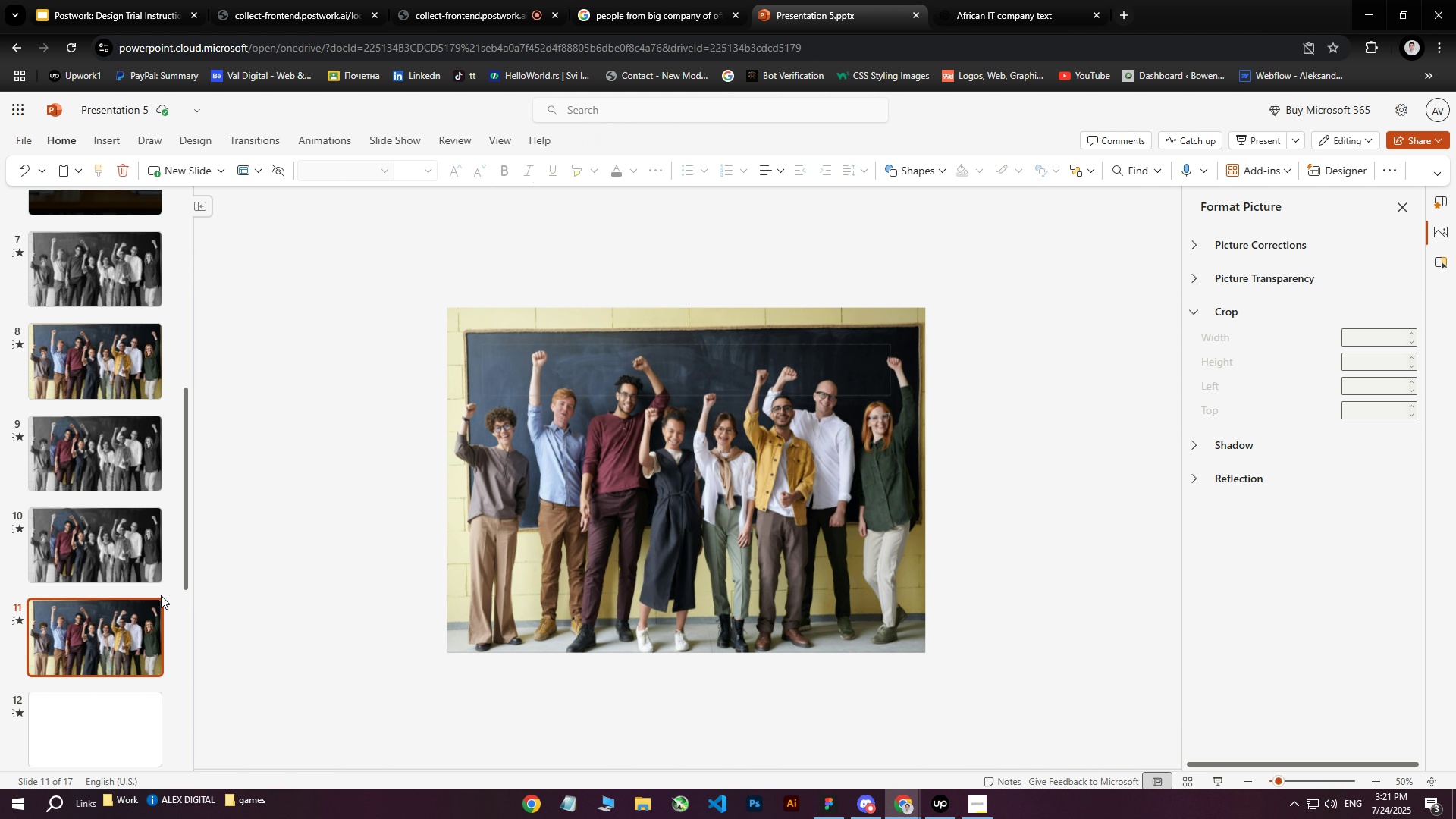 
key(Delete)
 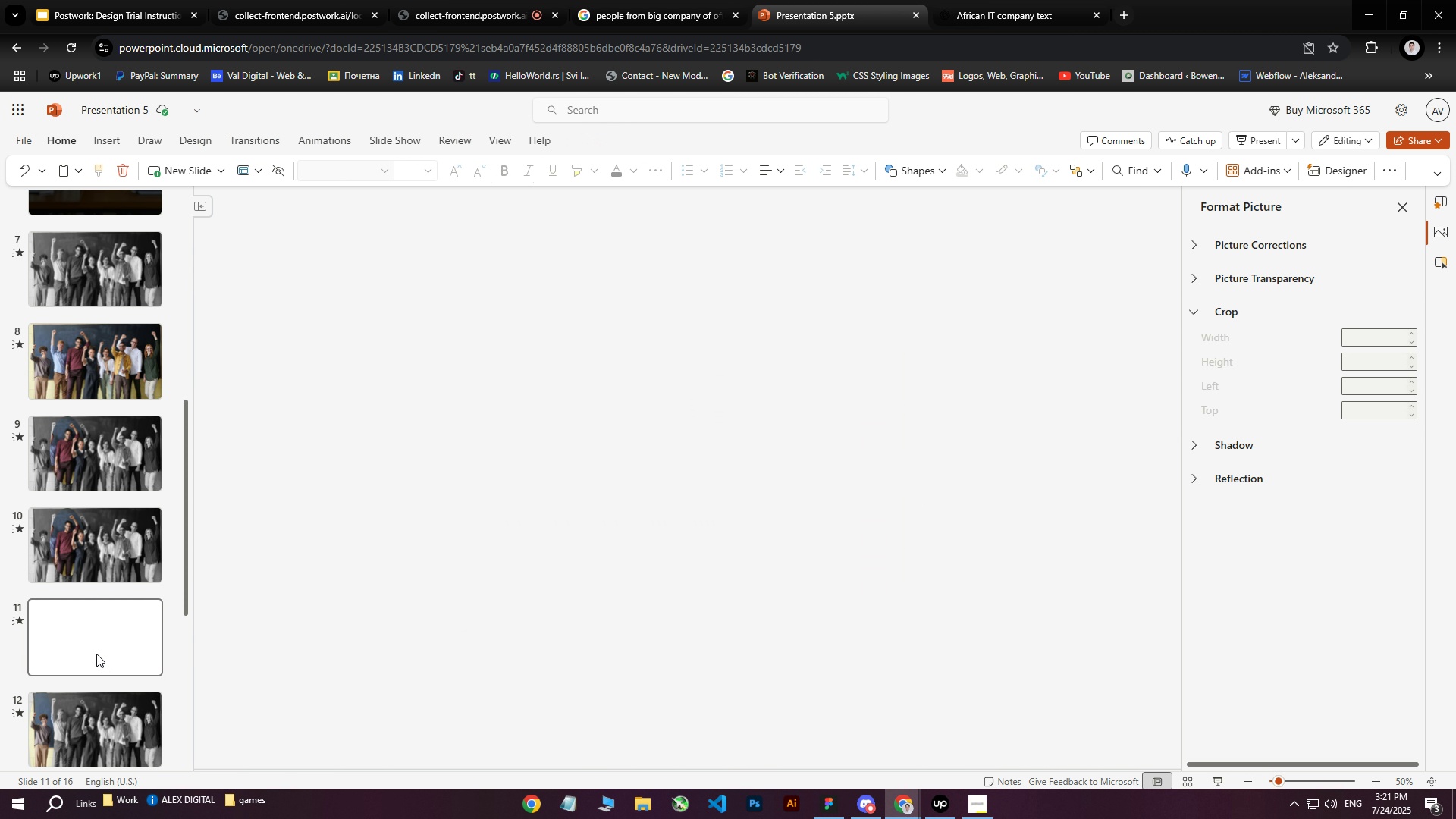 
scroll: coordinate [97, 647], scroll_direction: down, amount: 3.0
 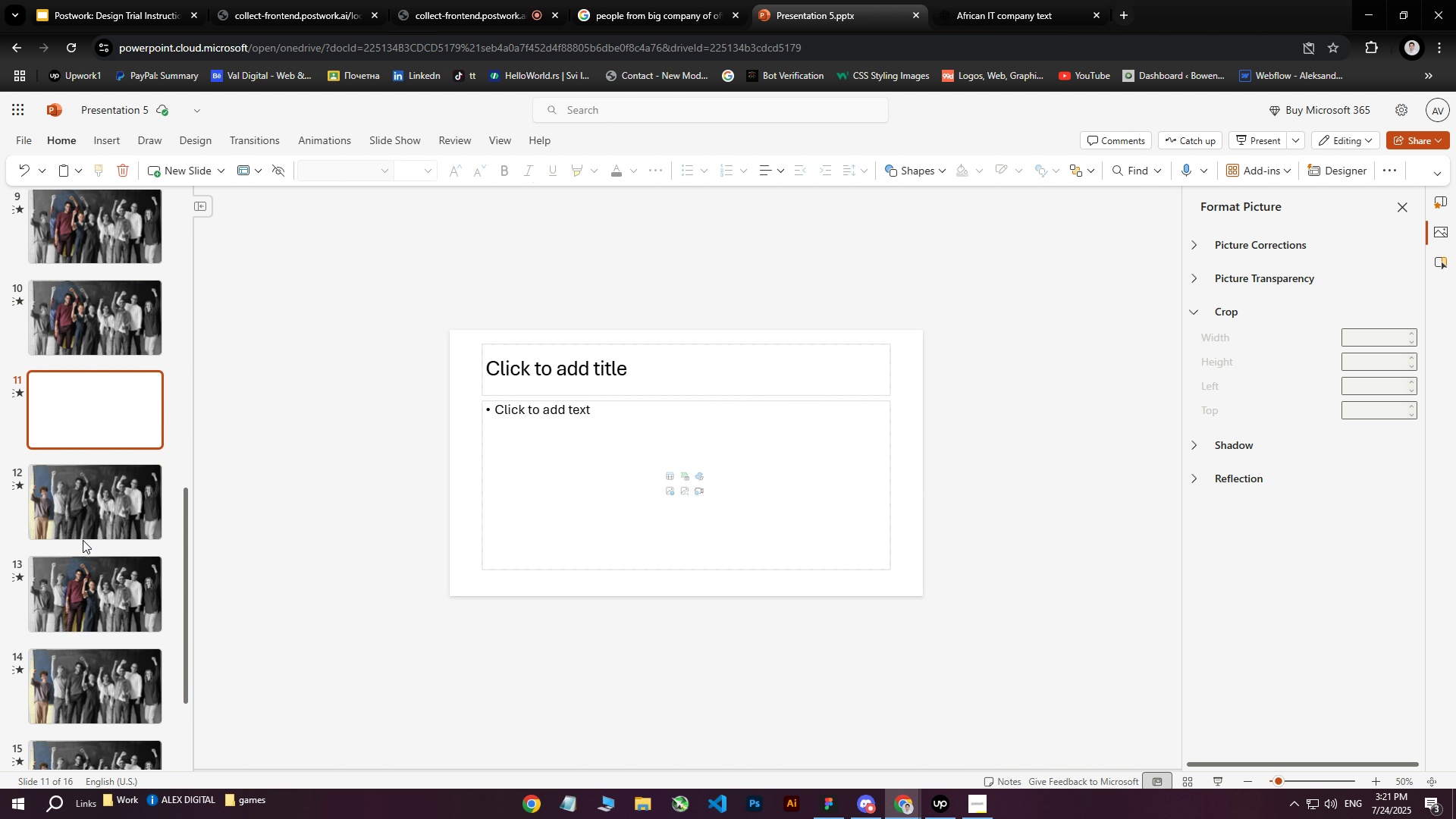 
left_click([82, 523])
 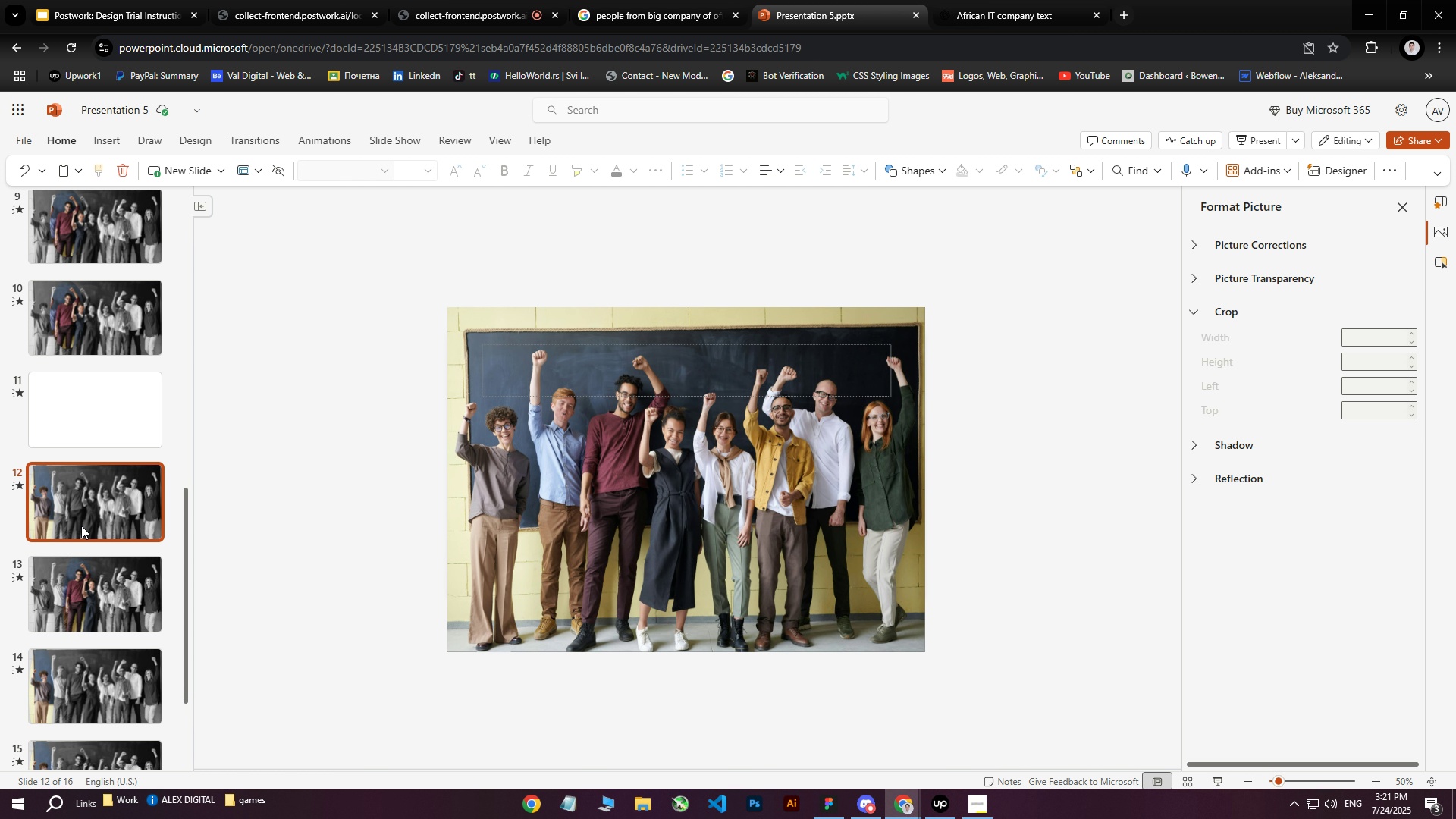 
key(Delete)
 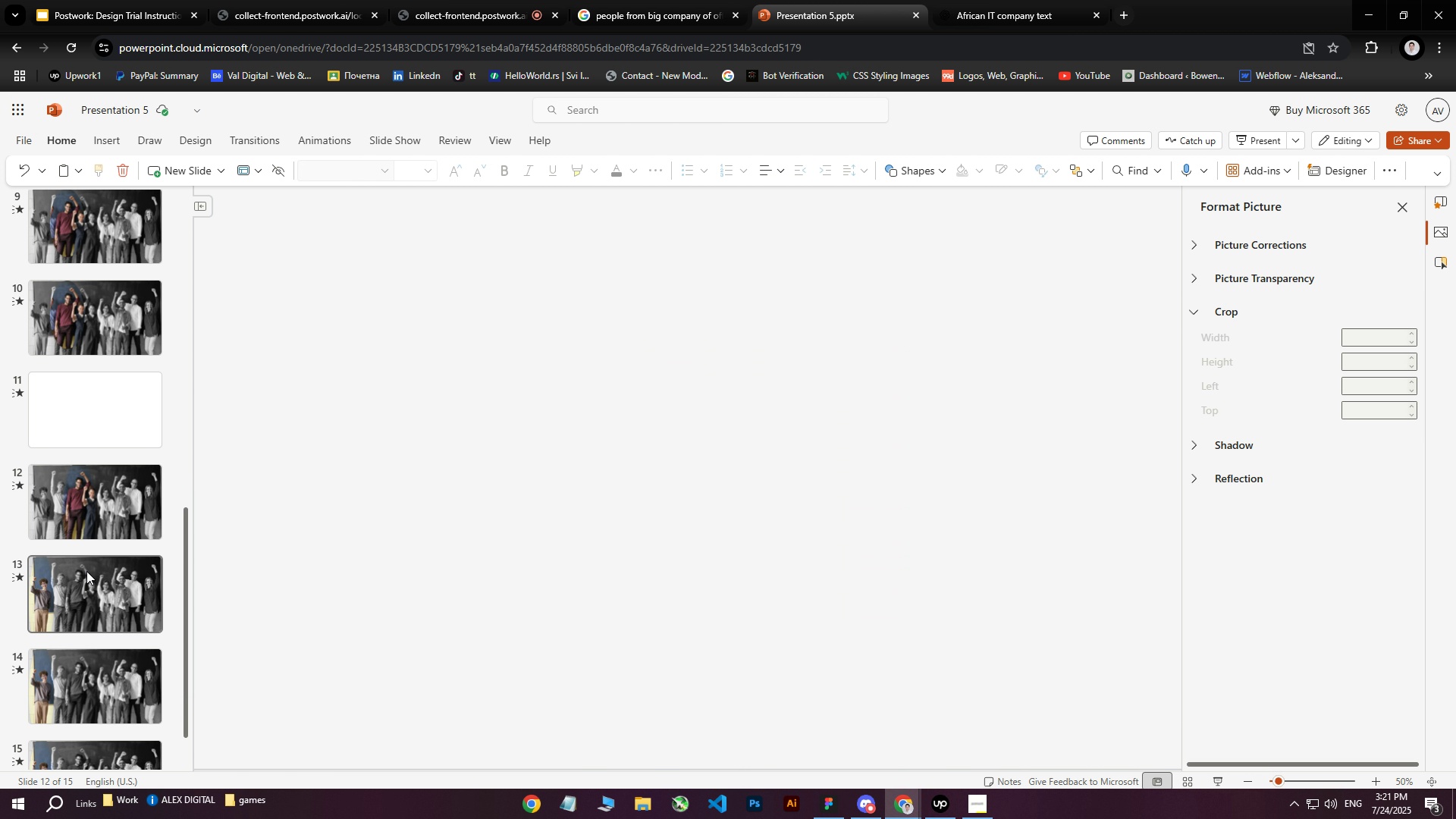 
left_click([86, 571])
 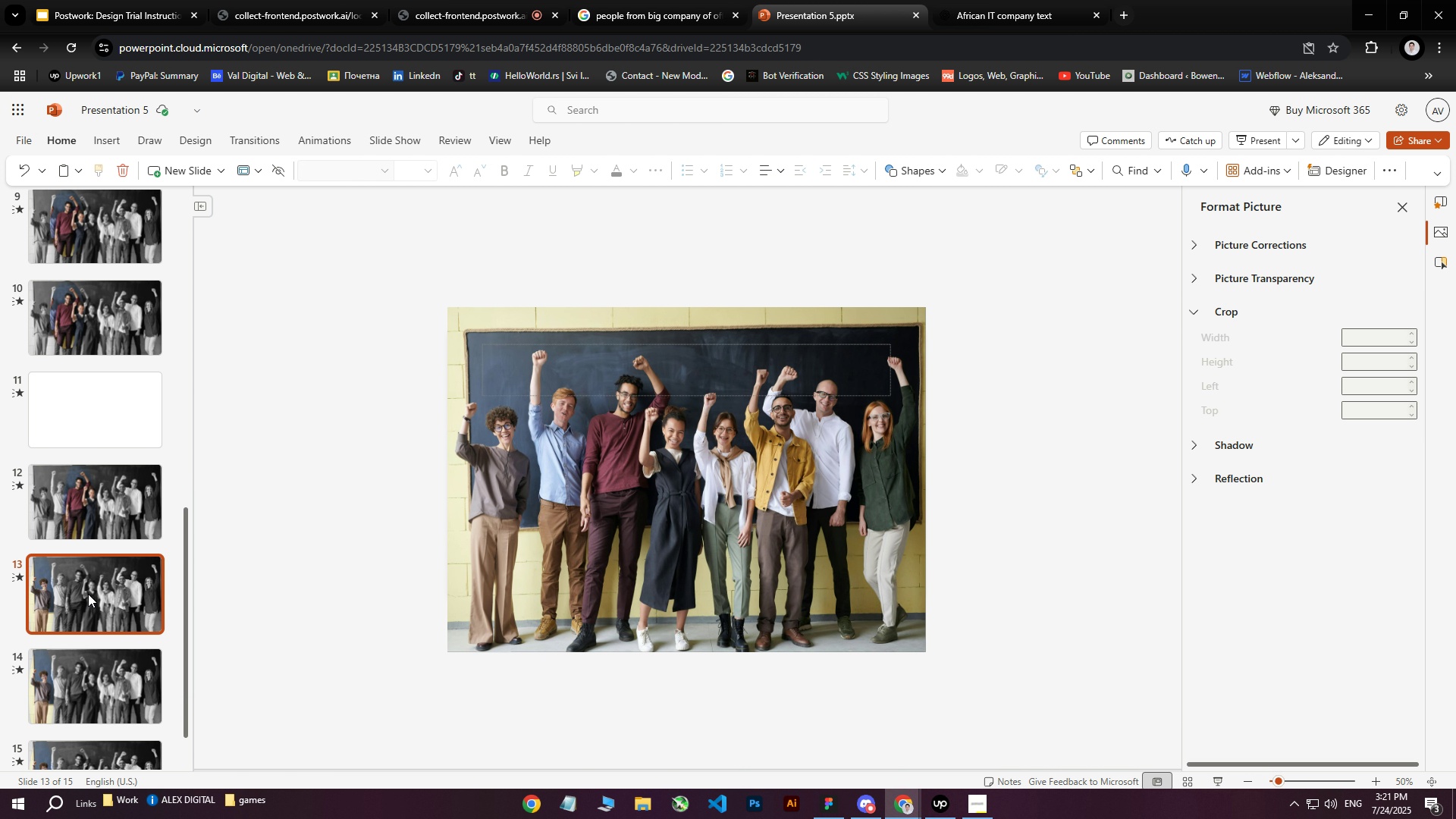 
key(Delete)
 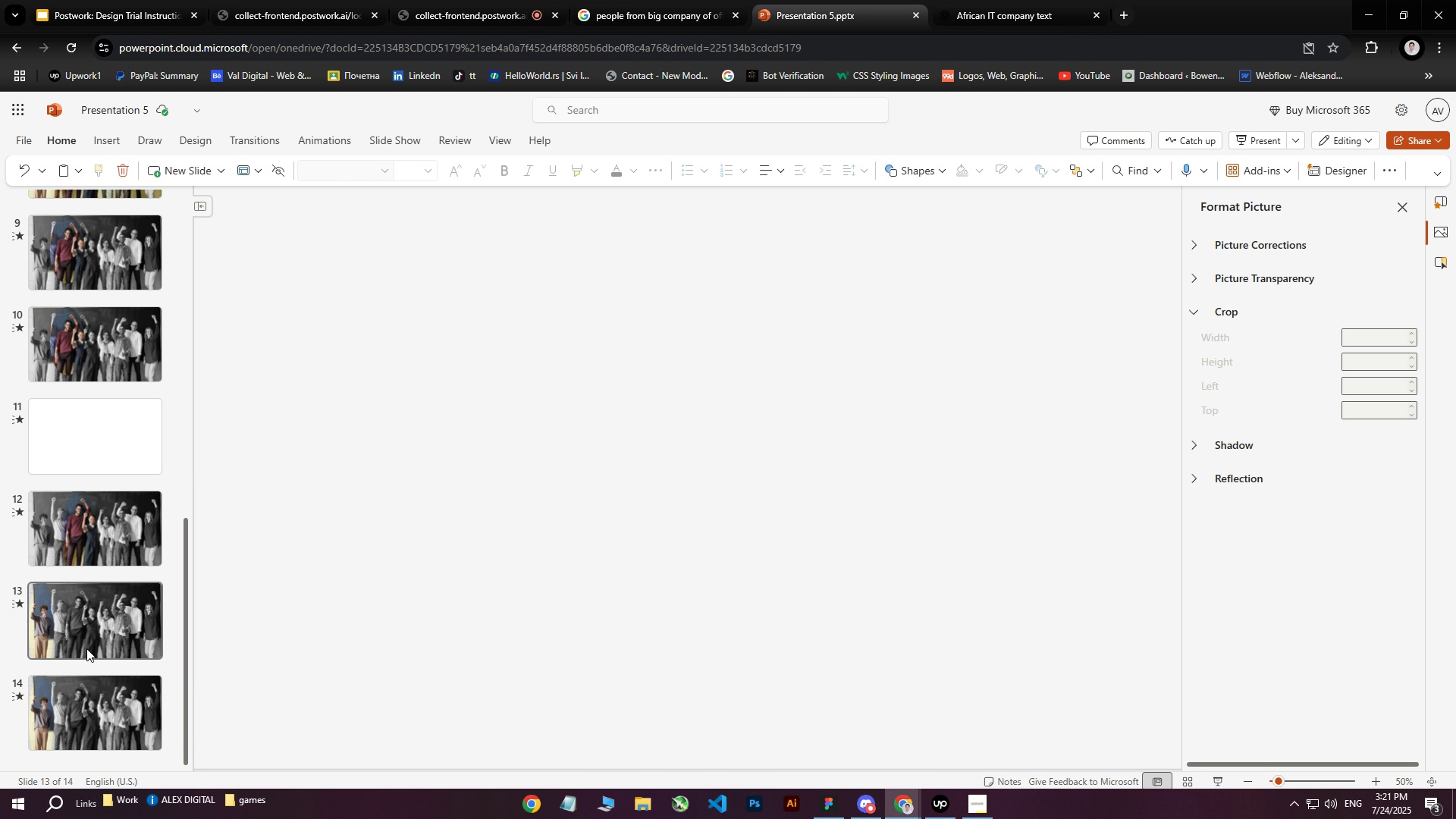 
left_click([89, 616])
 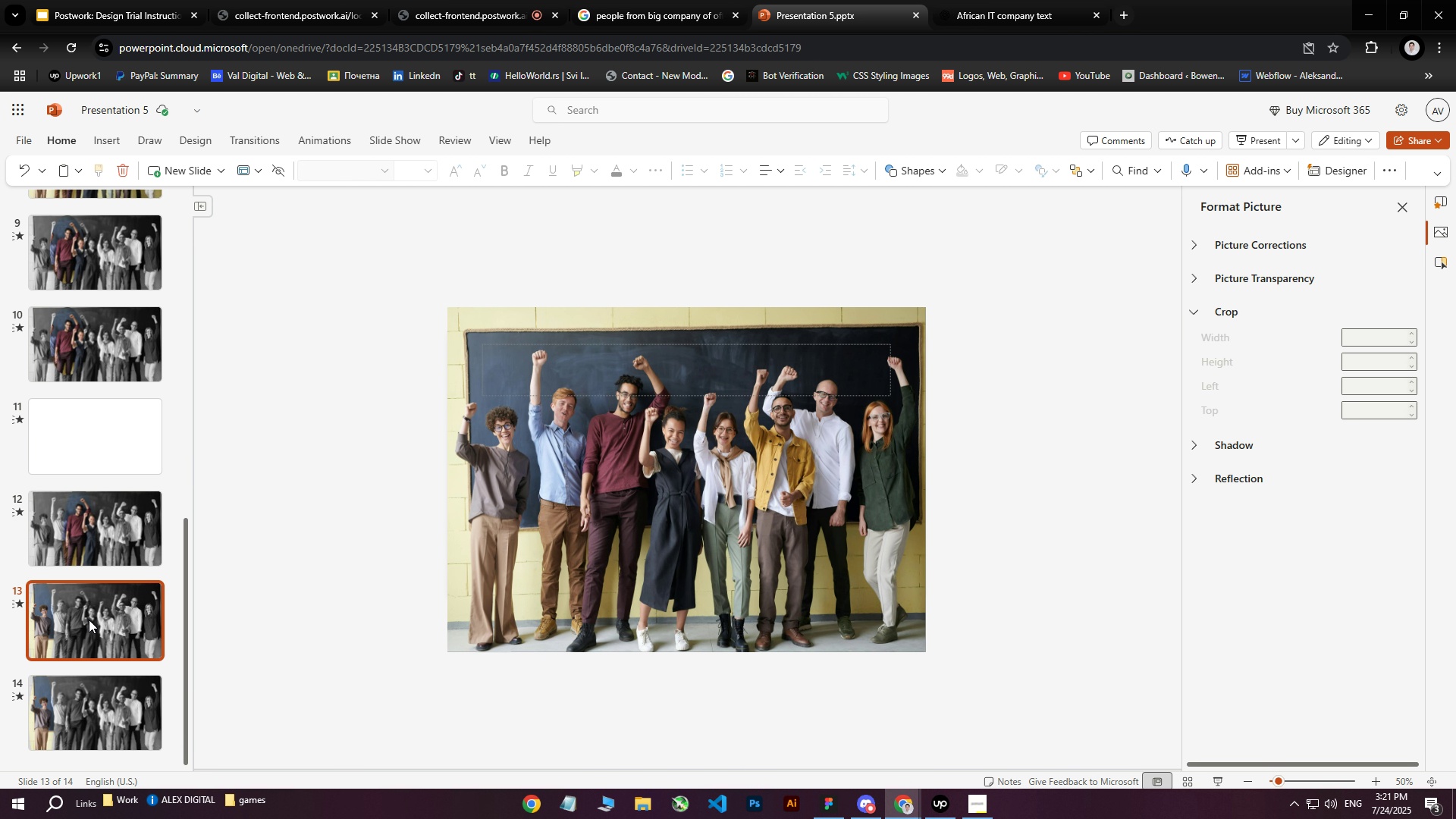 
key(Delete)
 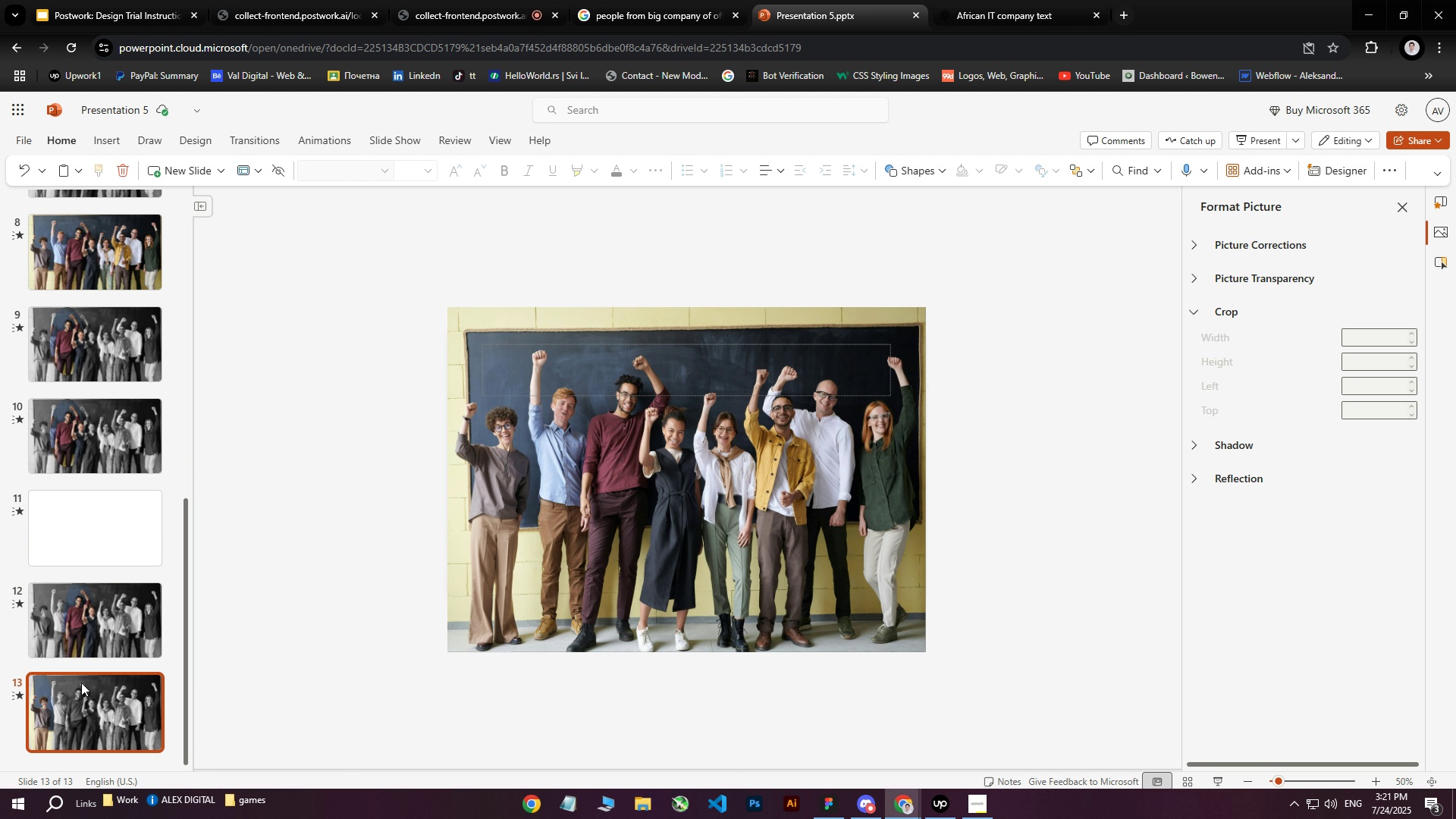 
left_click([81, 683])
 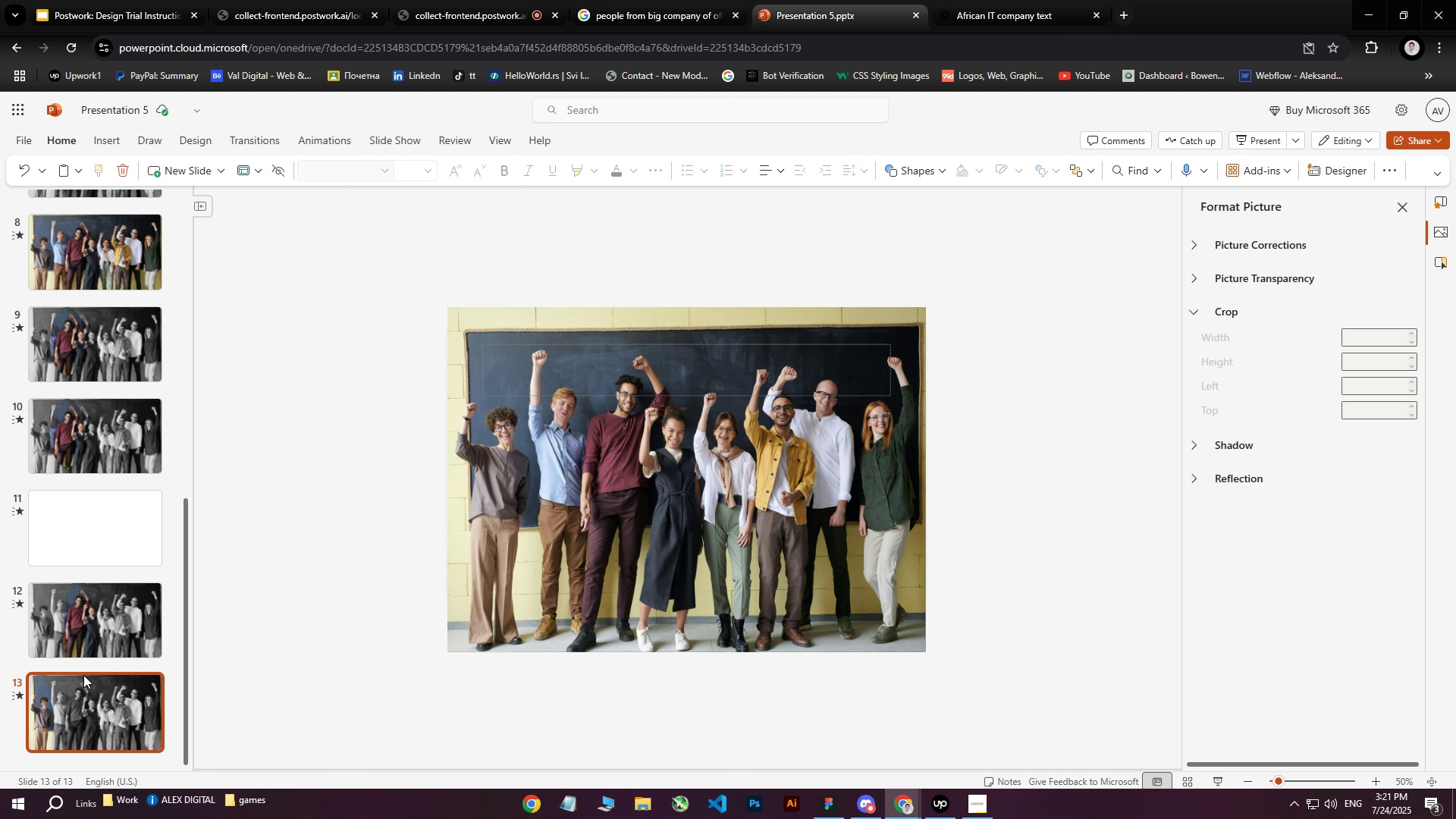 
key(Delete)
 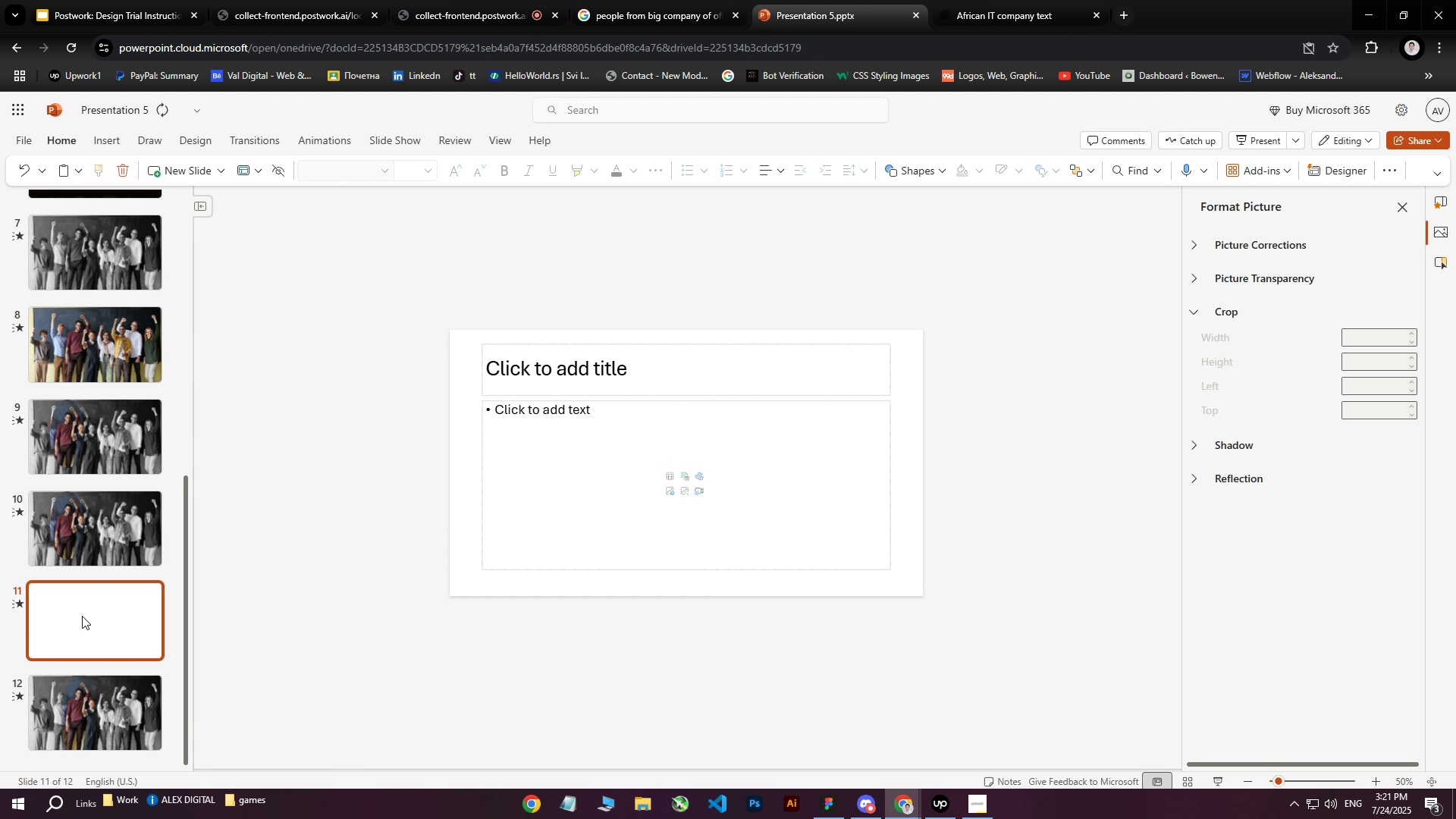 
double_click([76, 712])
 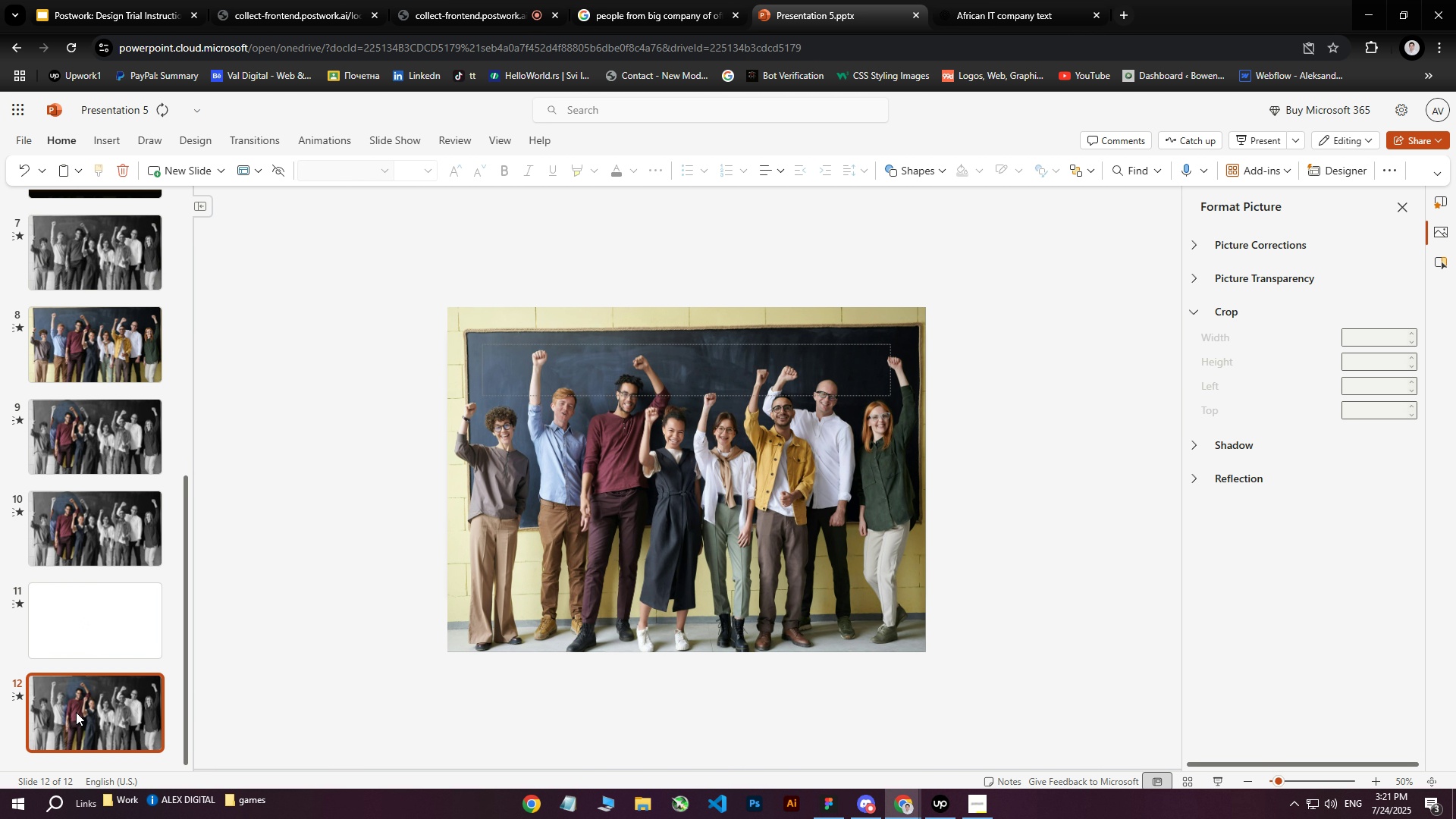 
key(Delete)
 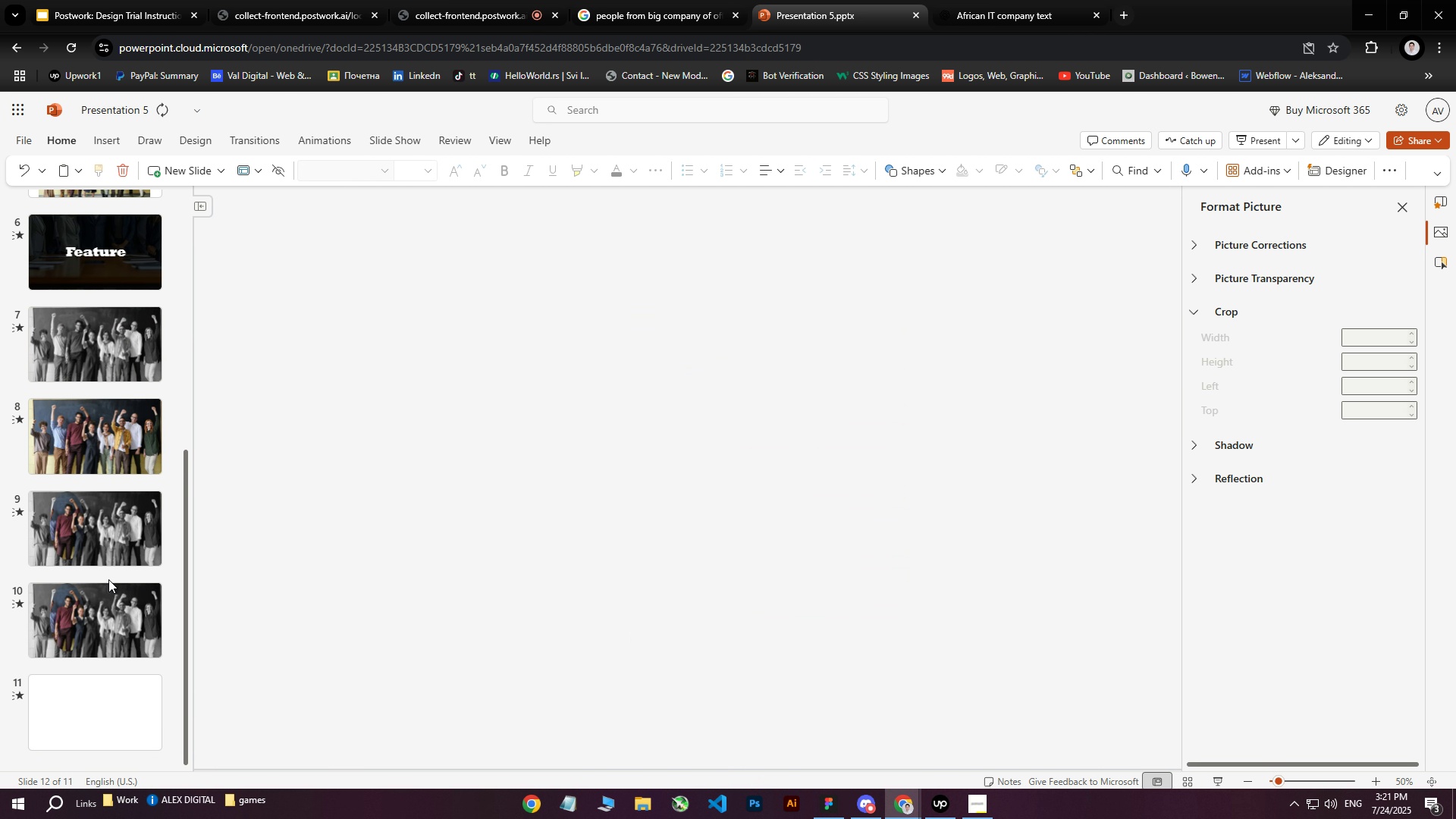 
scroll: coordinate [98, 607], scroll_direction: up, amount: 2.0
 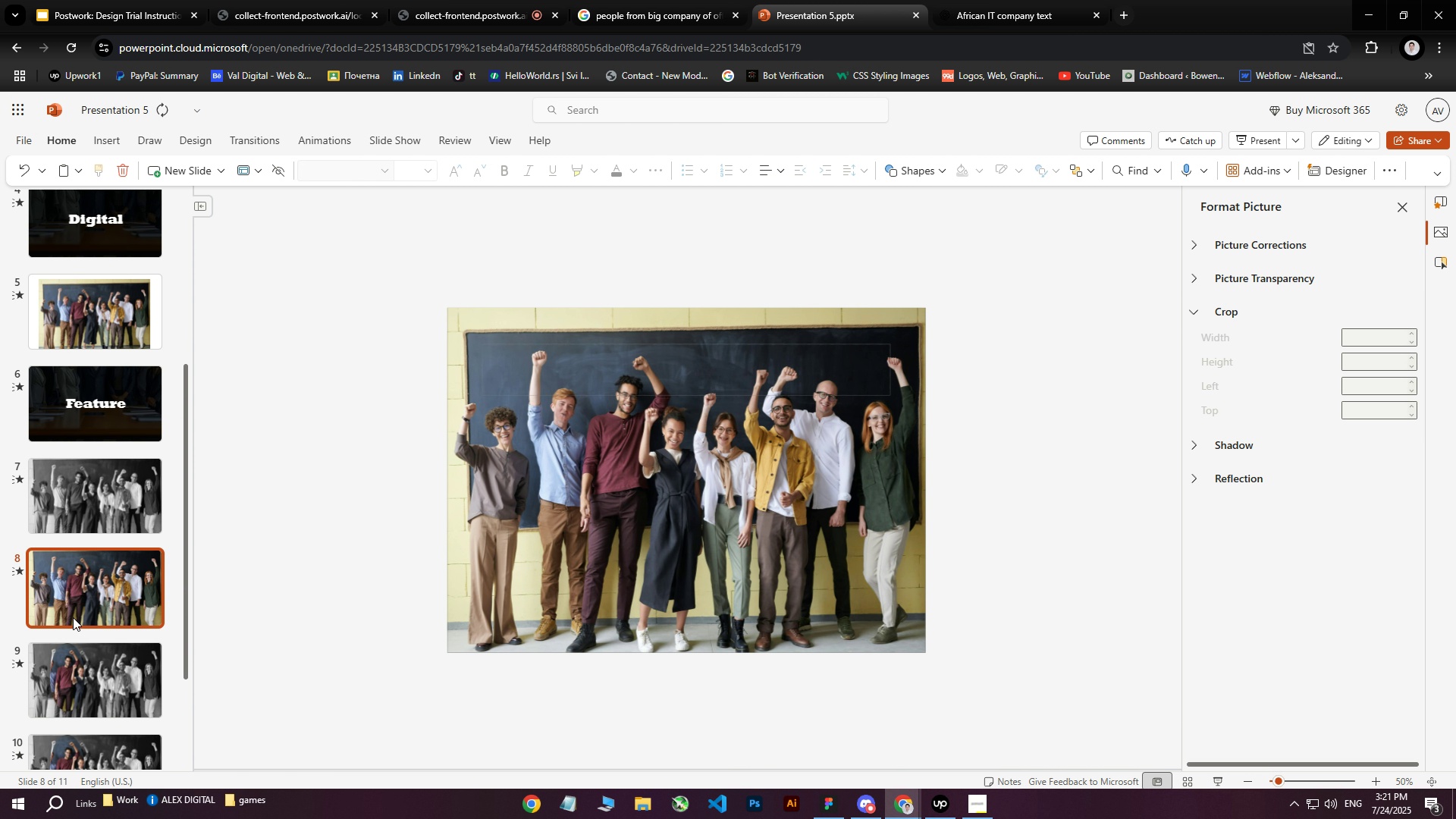 
double_click([72, 682])
 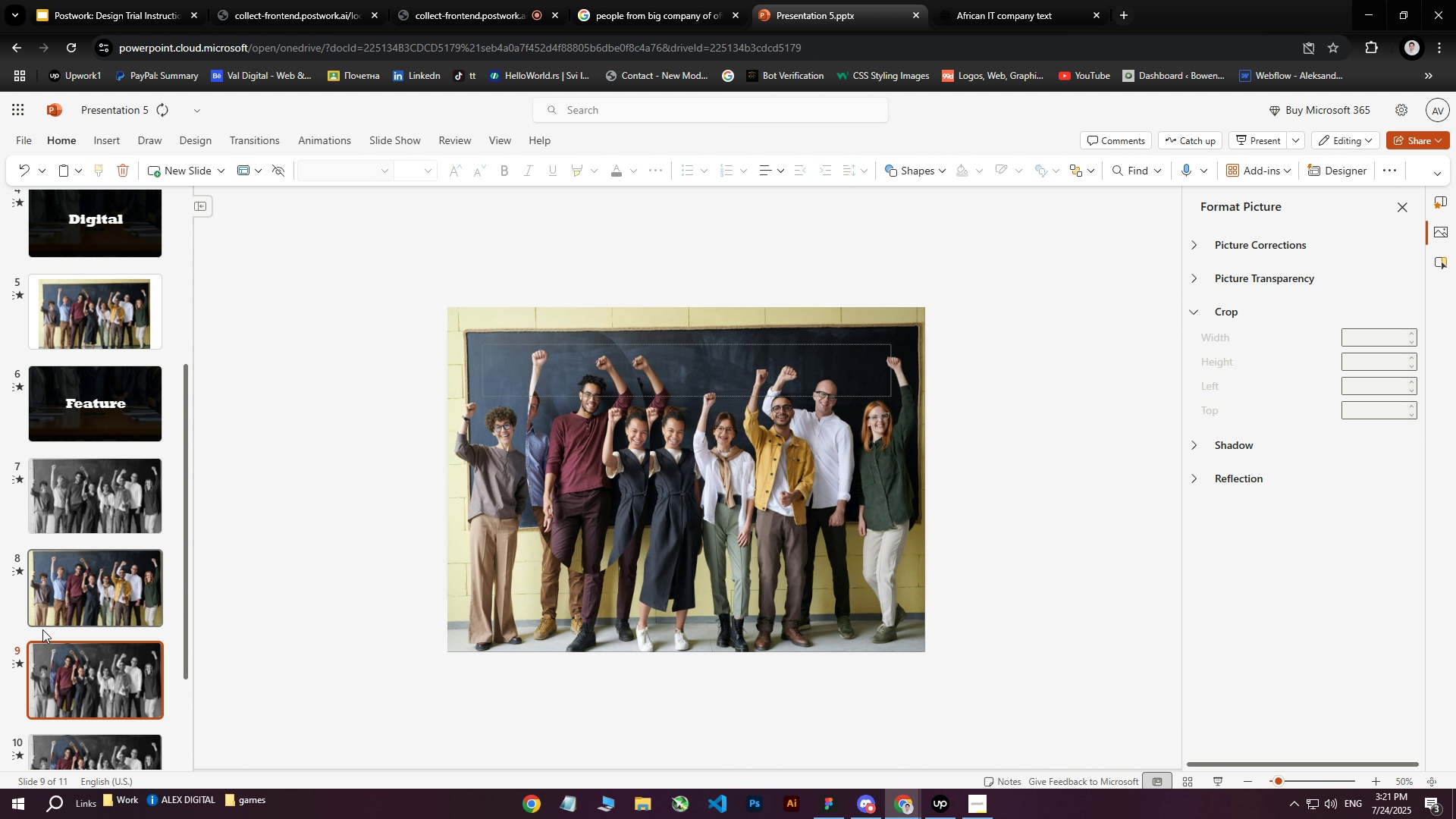 
left_click([77, 670])
 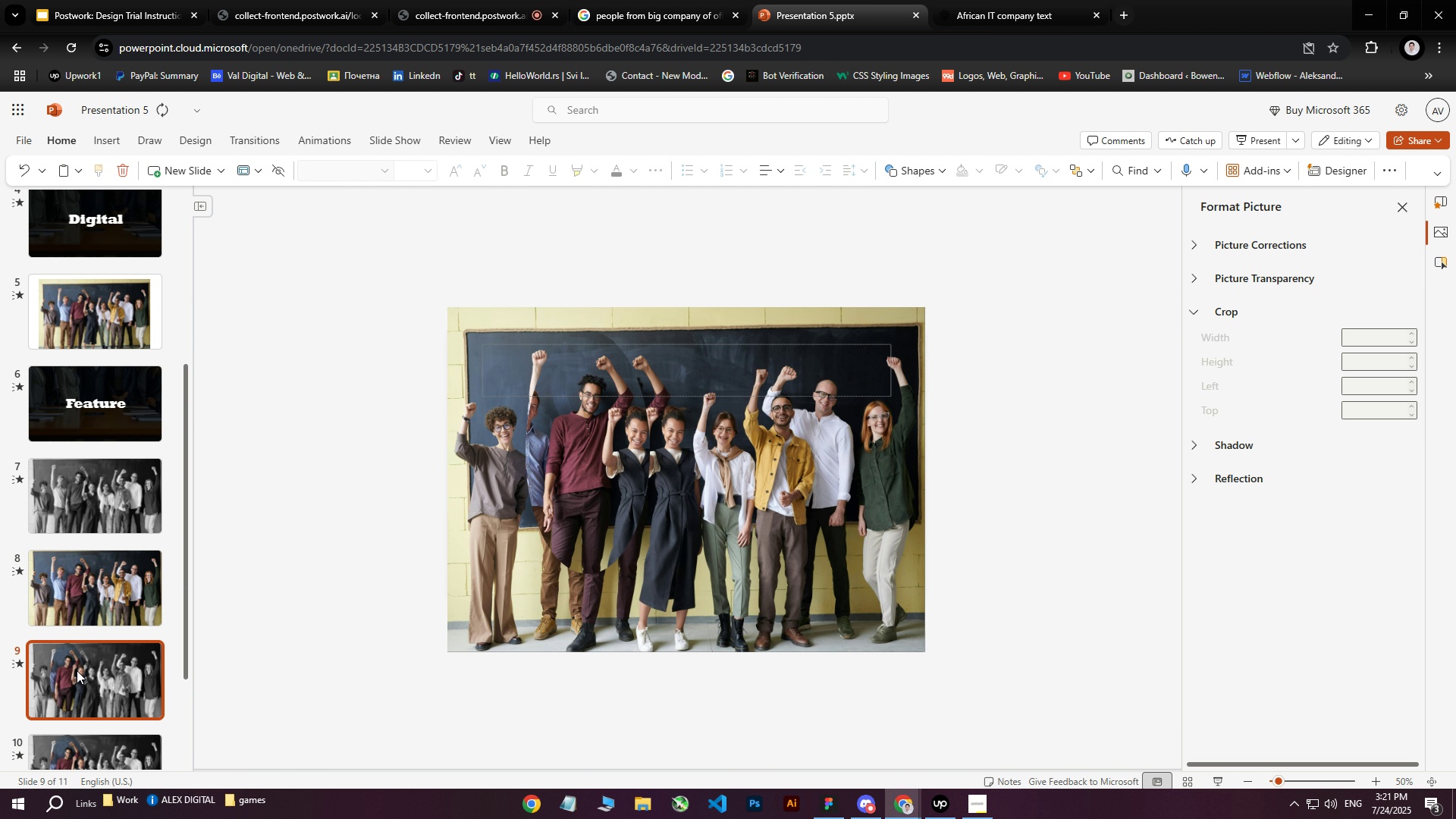 
key(Delete)
 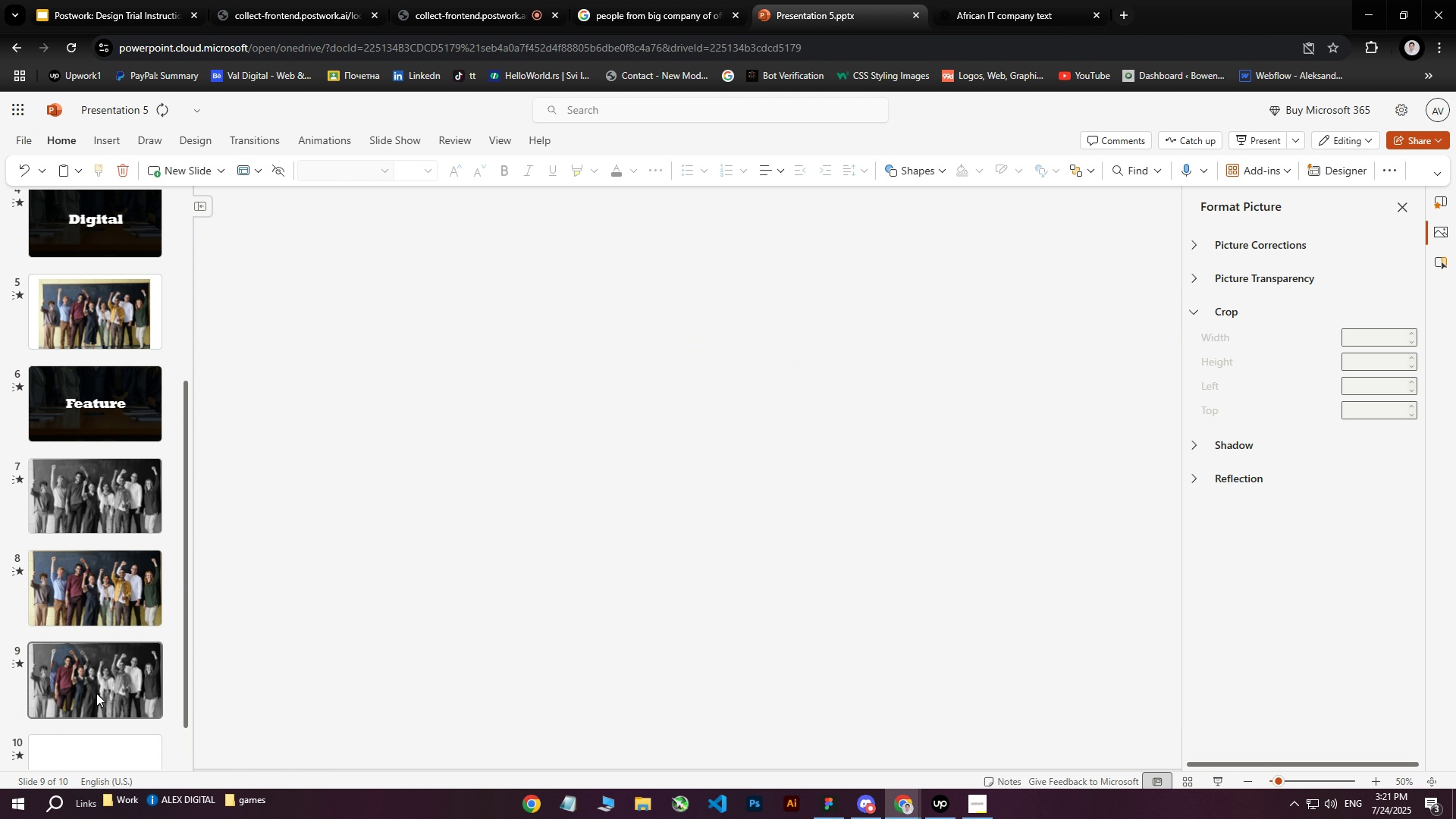 
left_click([96, 693])
 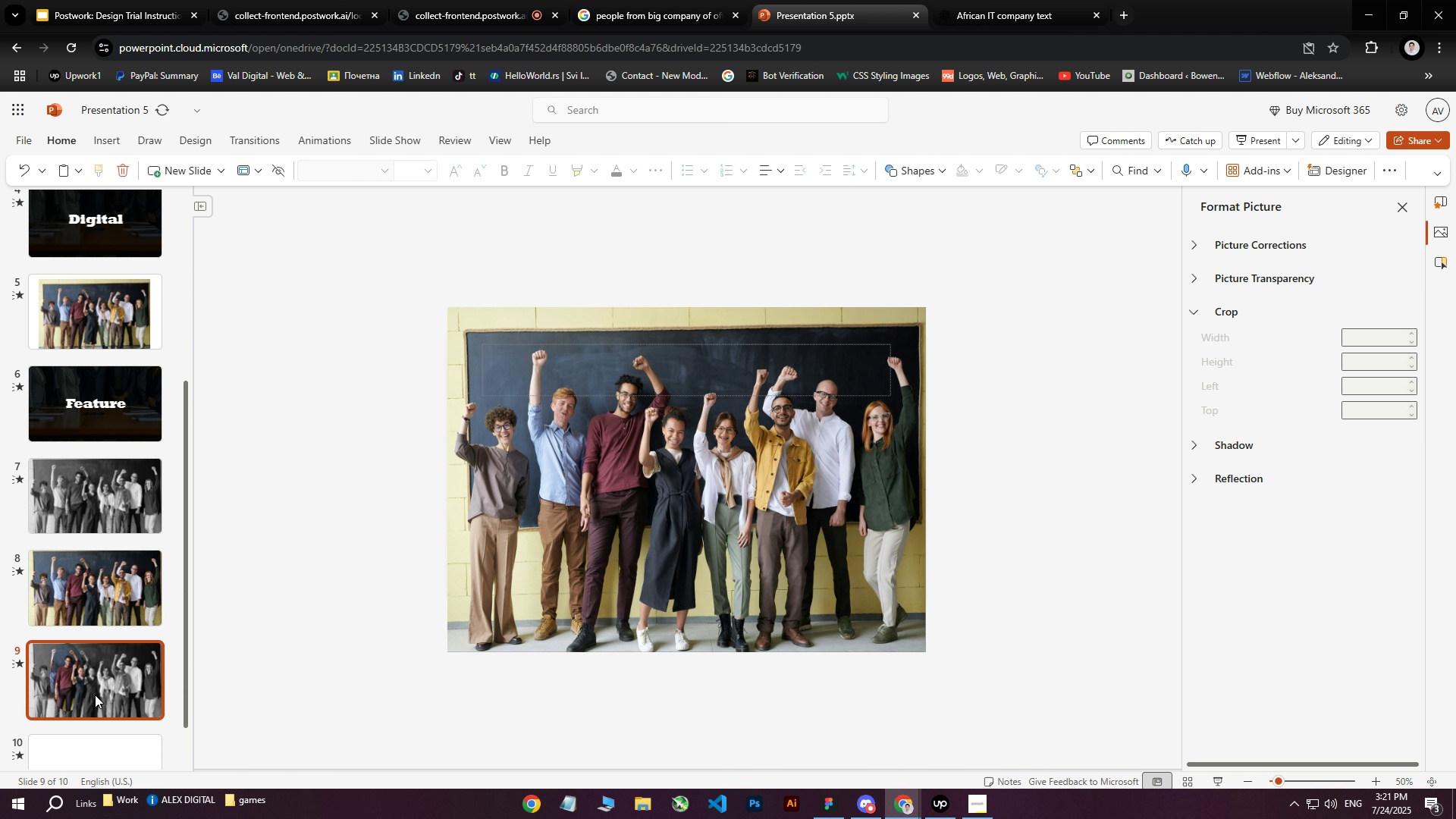 
key(Delete)
 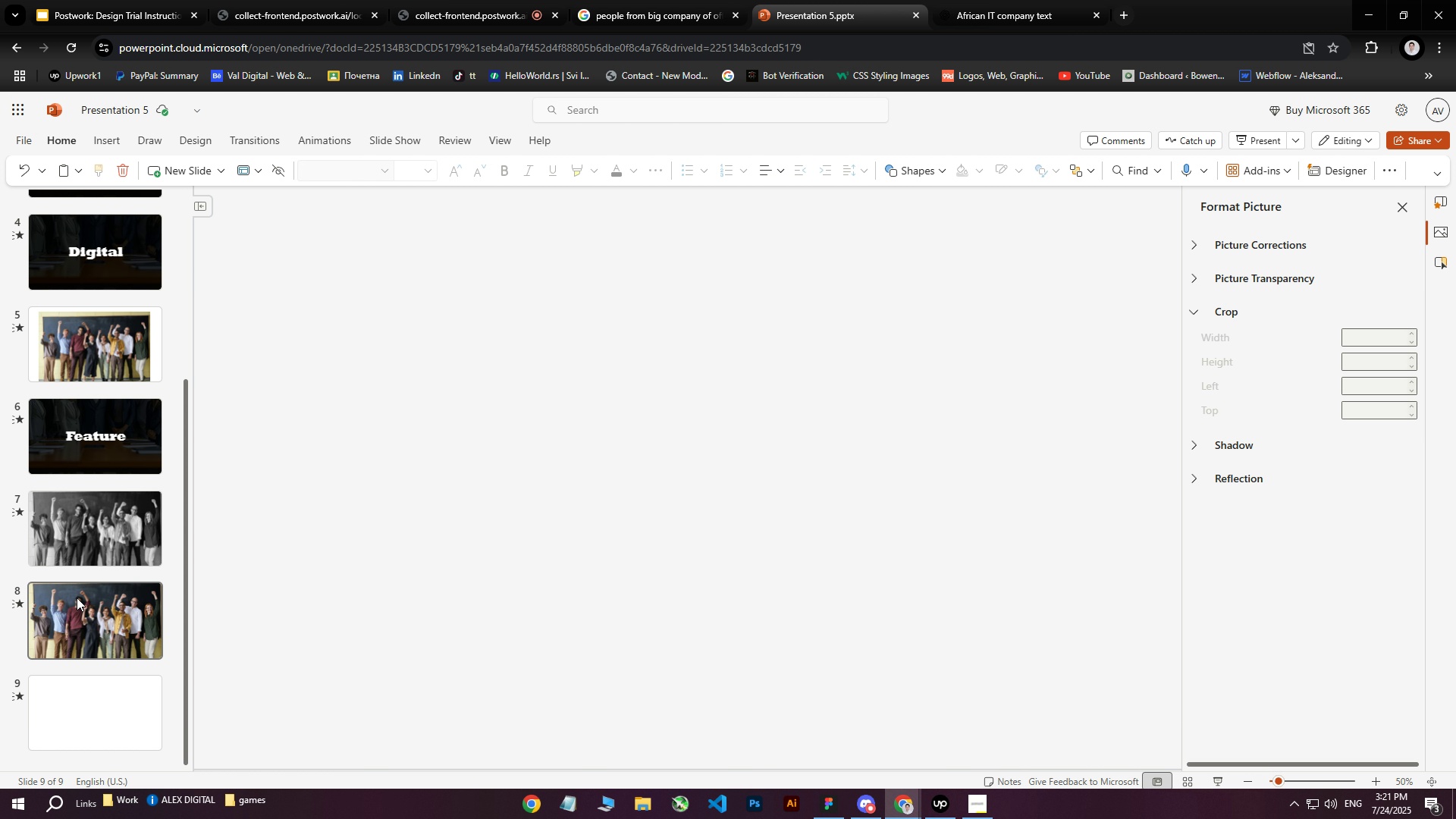 
left_click([71, 606])
 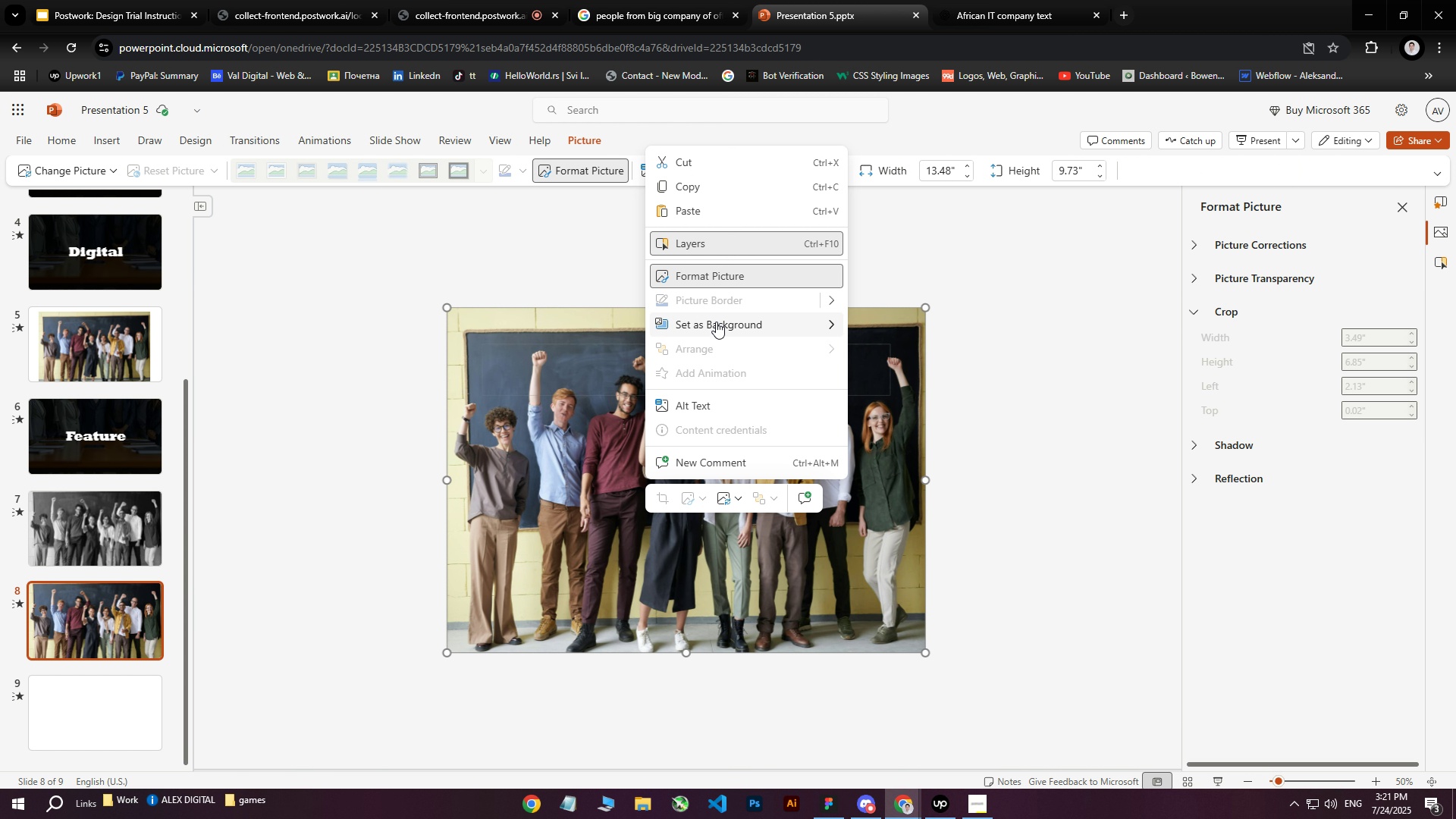 
right_click([78, 611])
 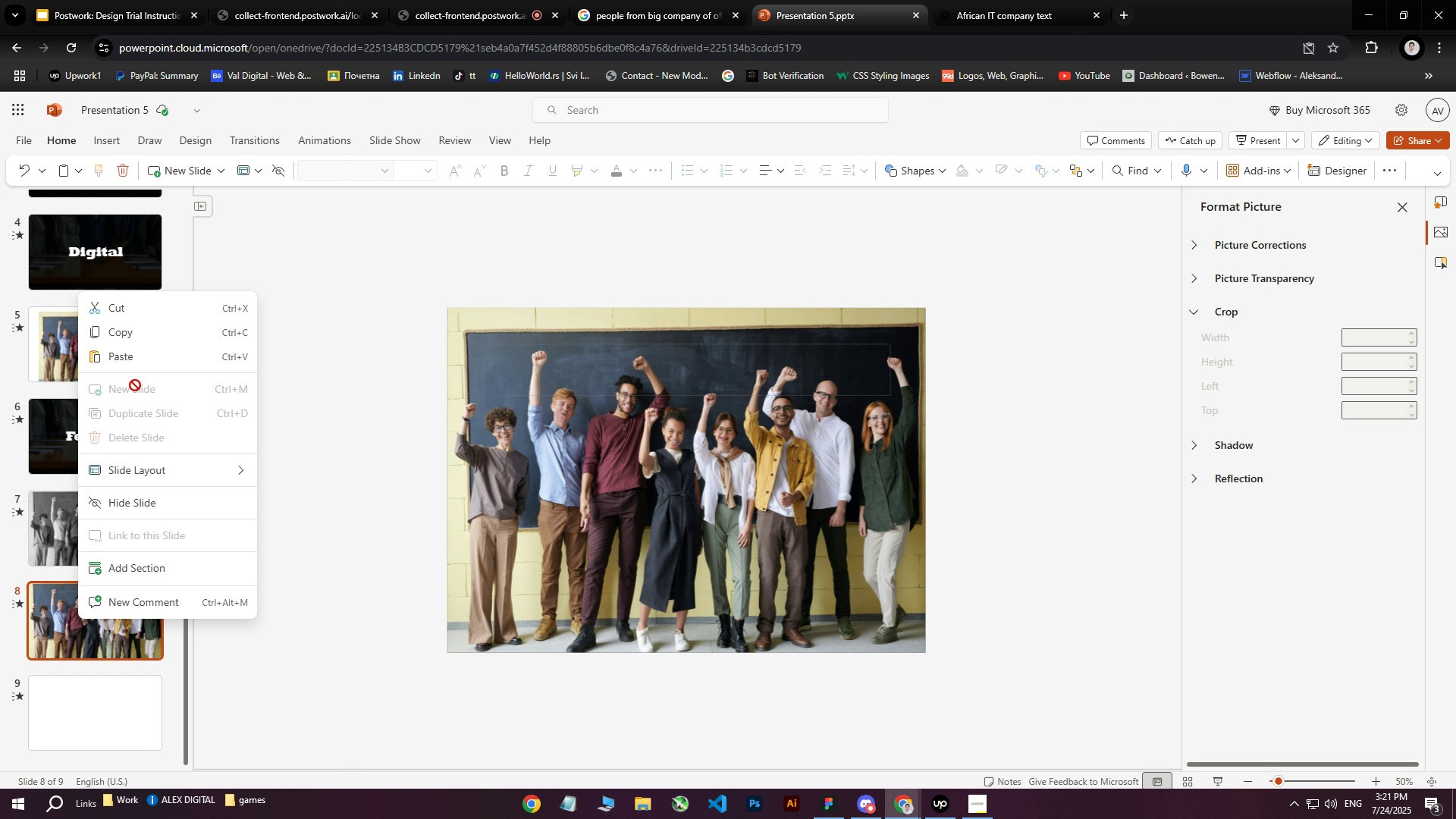 
left_click([391, 501])
 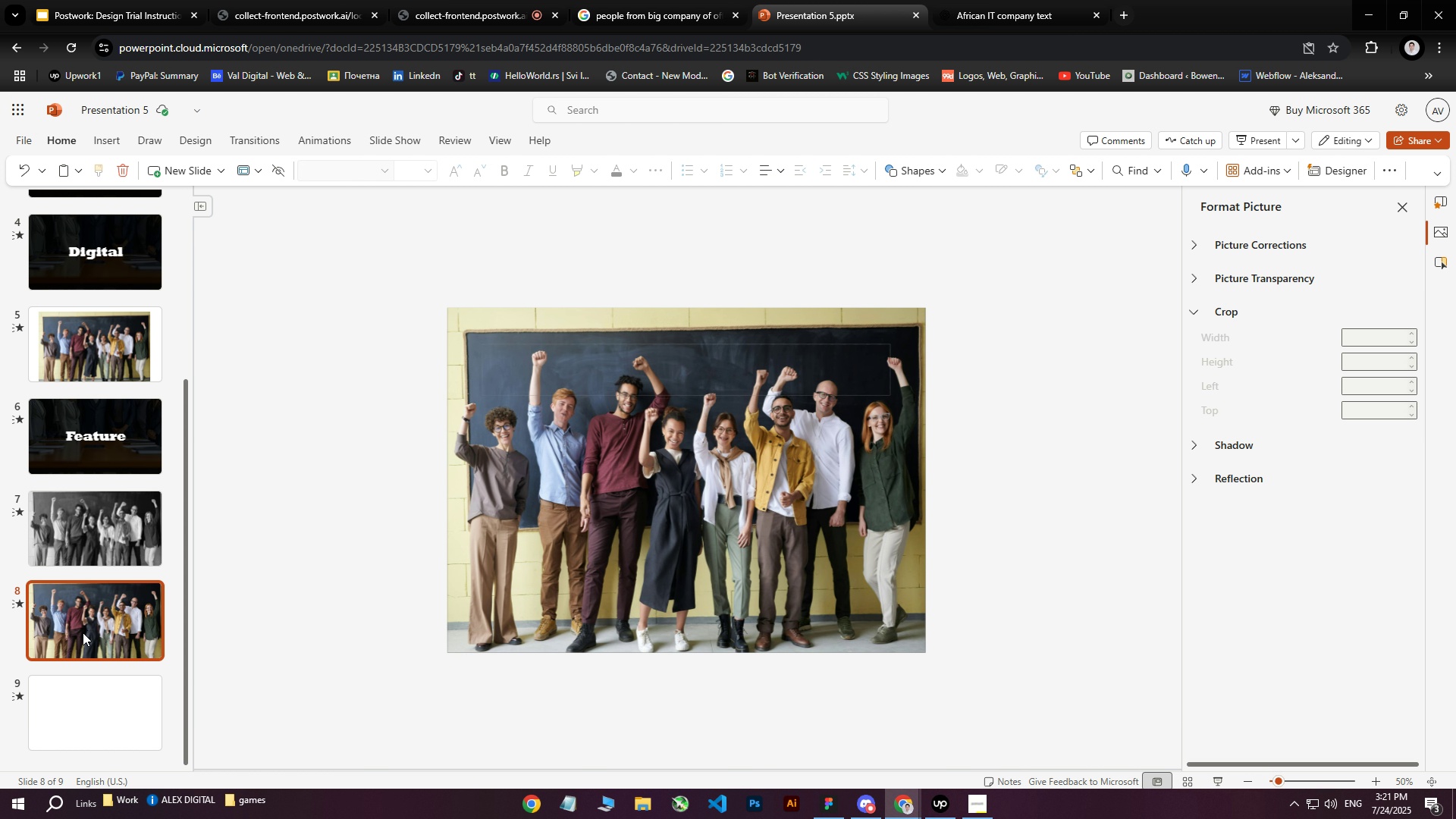 
right_click([80, 633])
 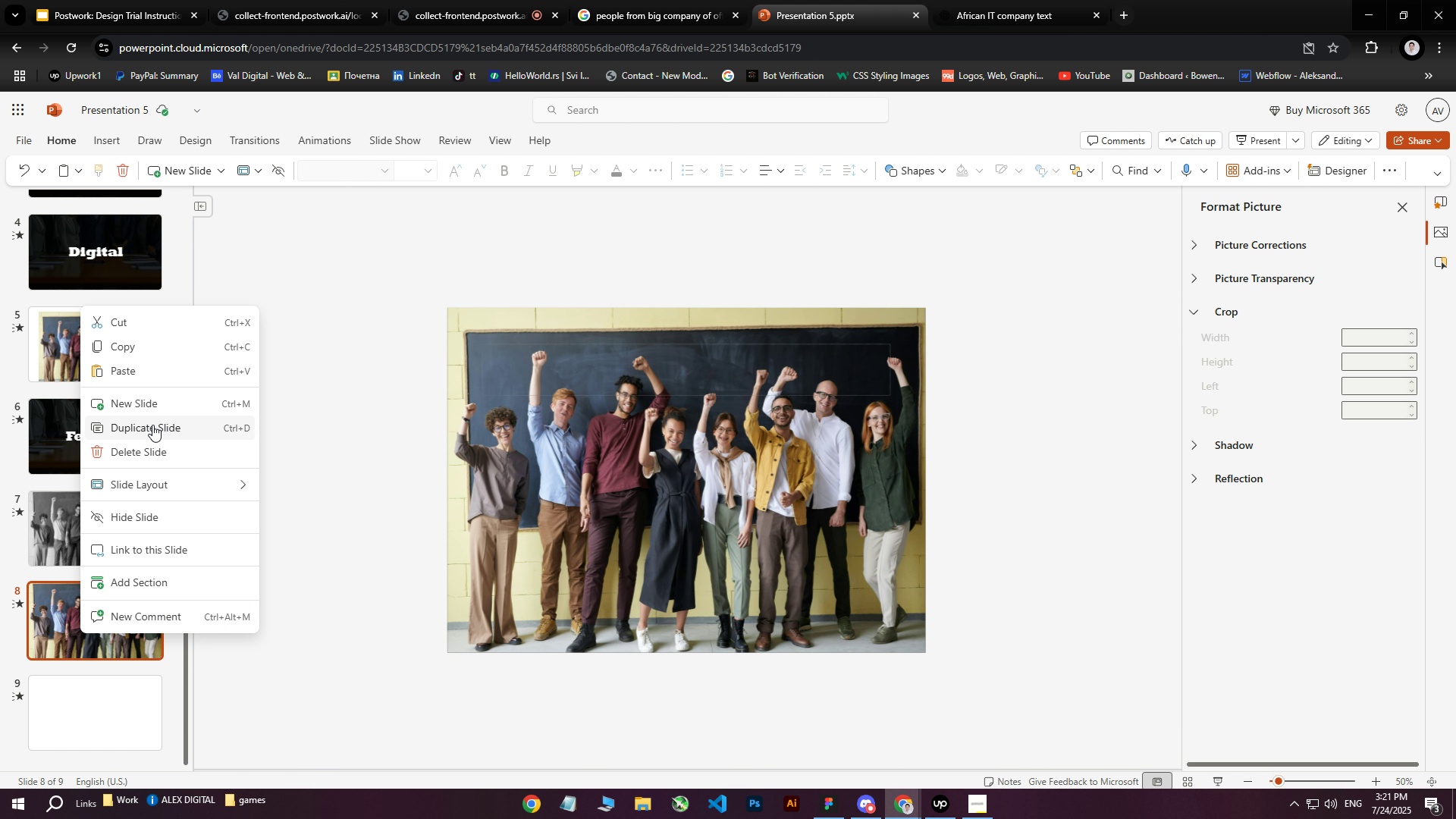 
left_click([148, 432])
 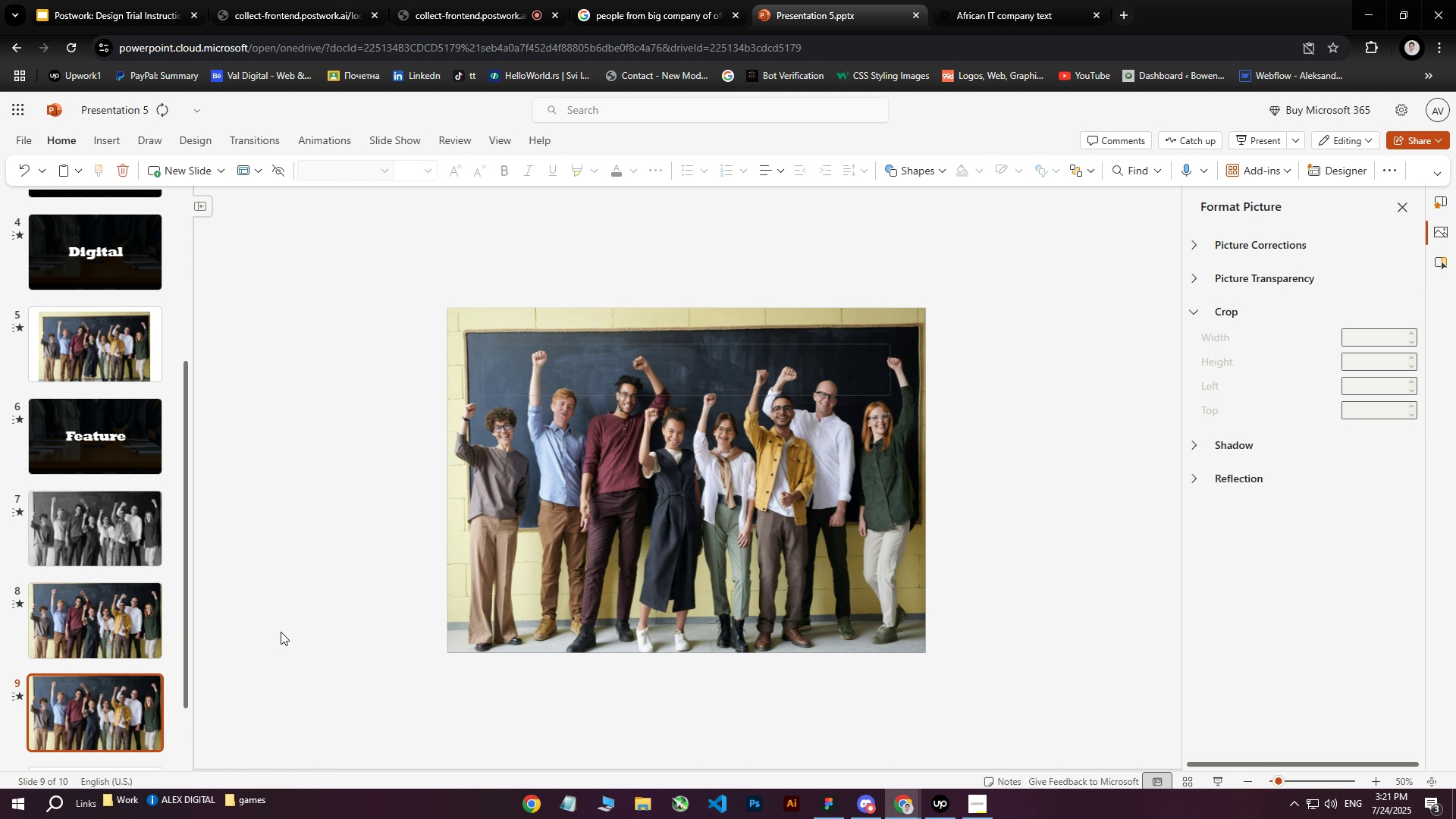 
left_click([575, 461])
 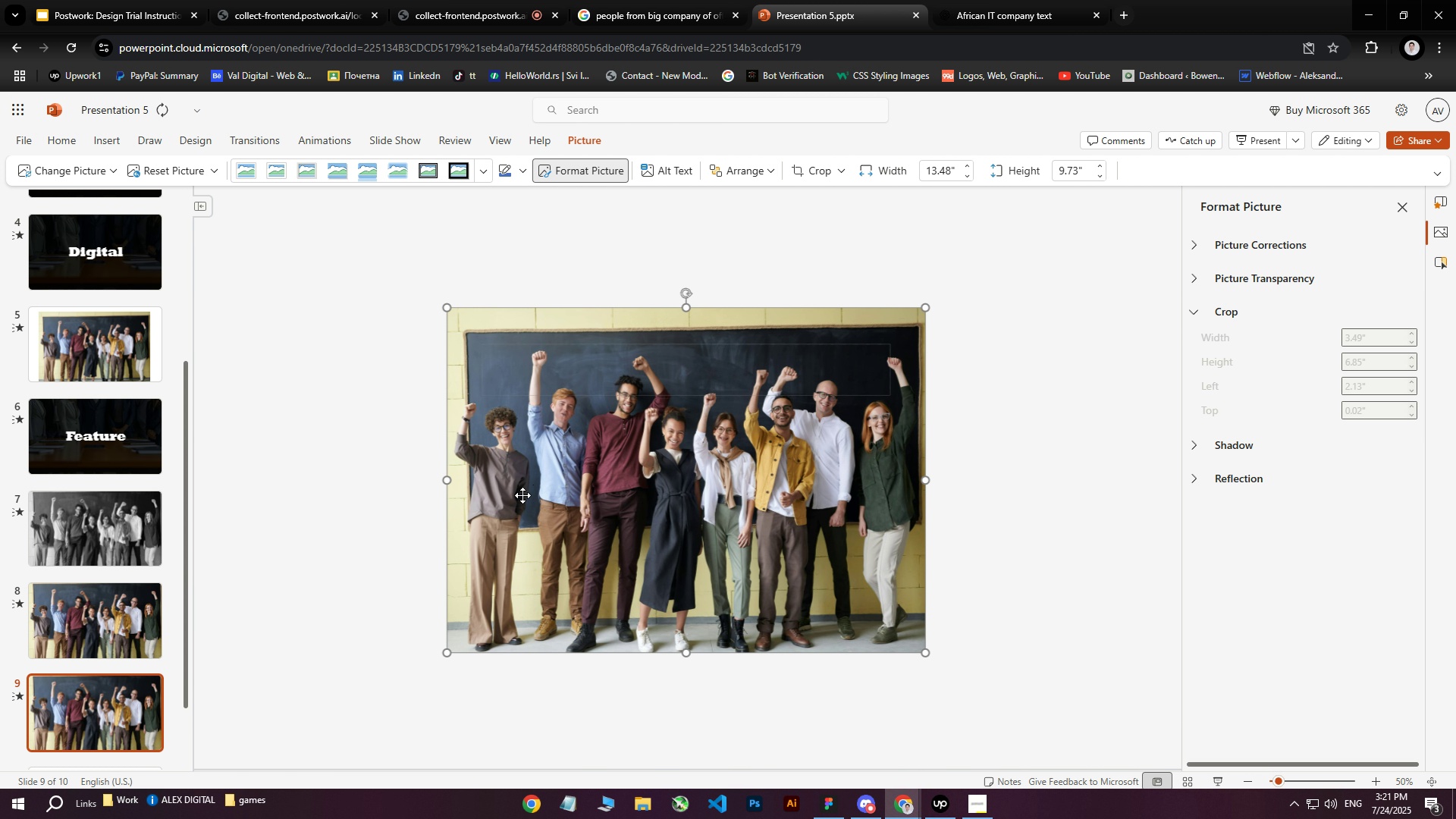 
left_click([630, 458])
 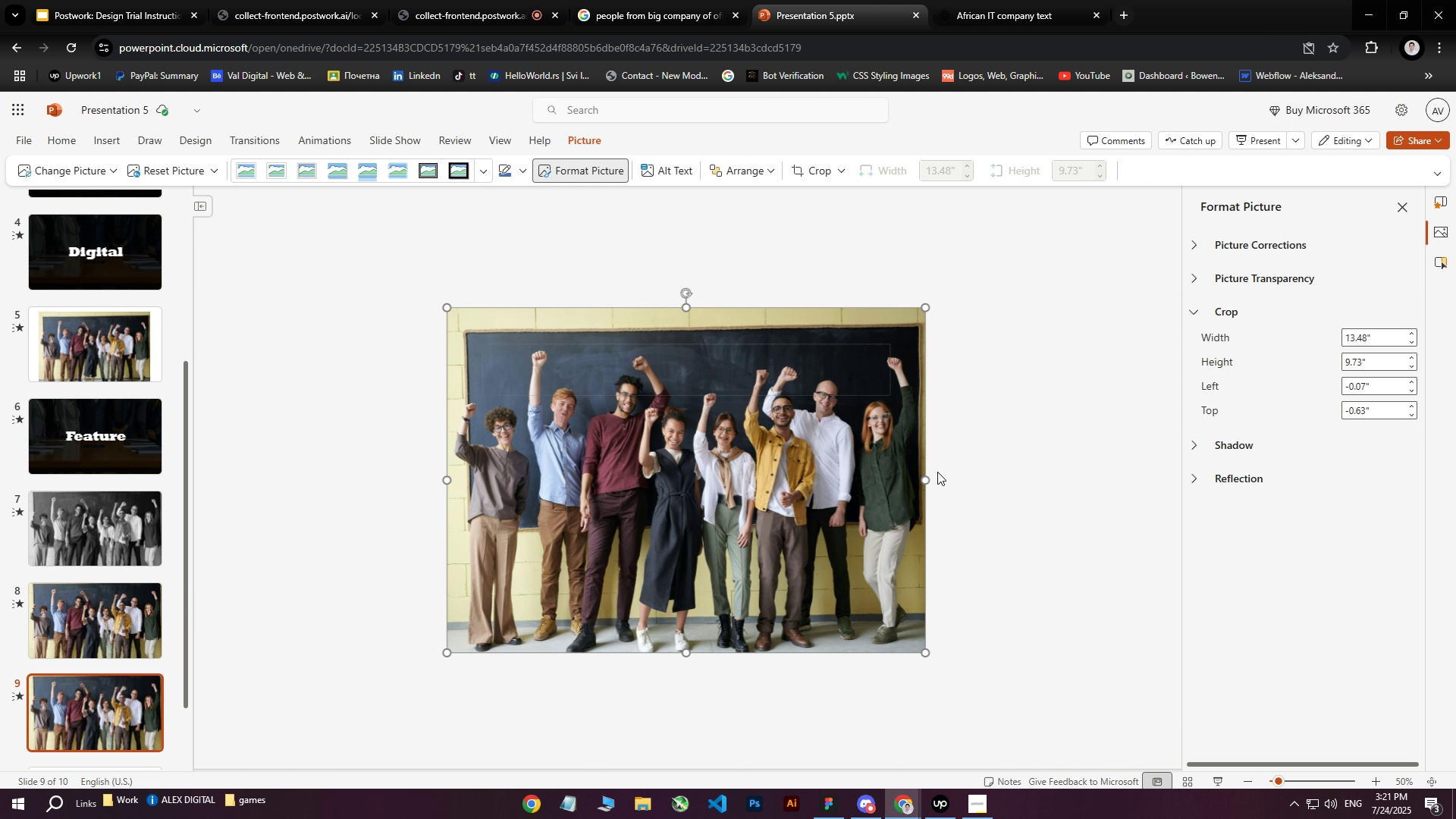 
left_click([1018, 496])
 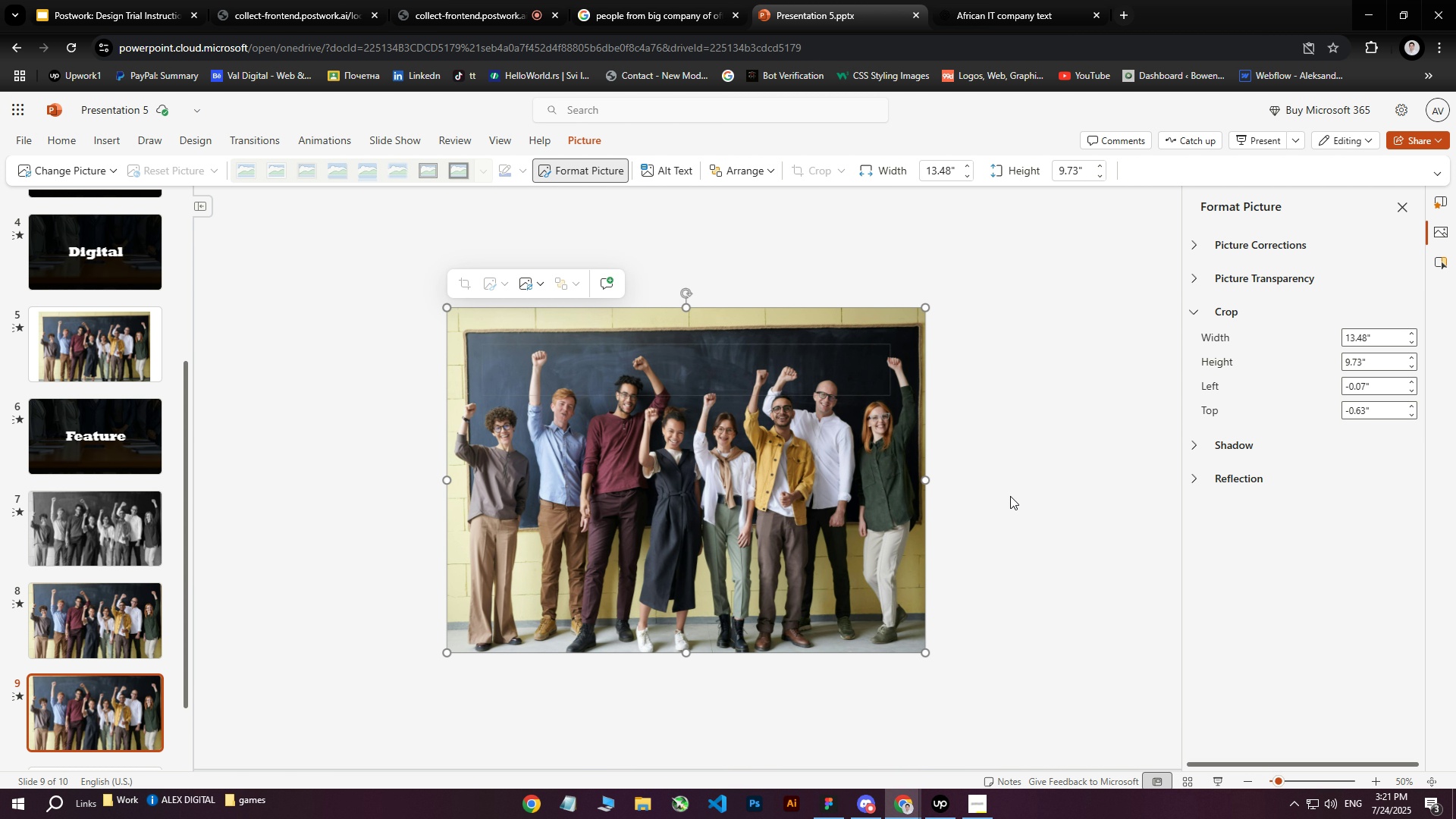 
left_click([1009, 496])
 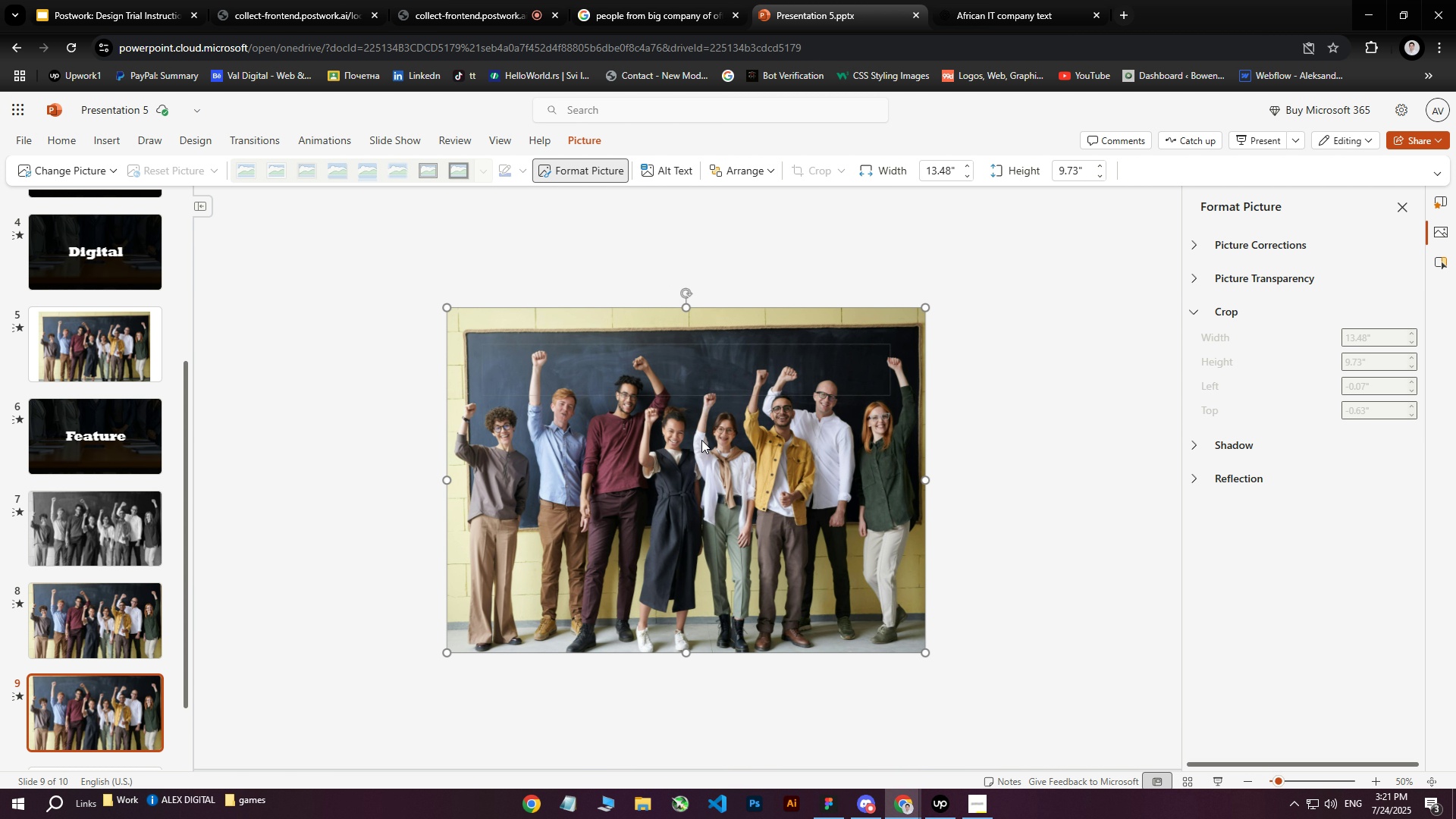 
double_click([701, 440])
 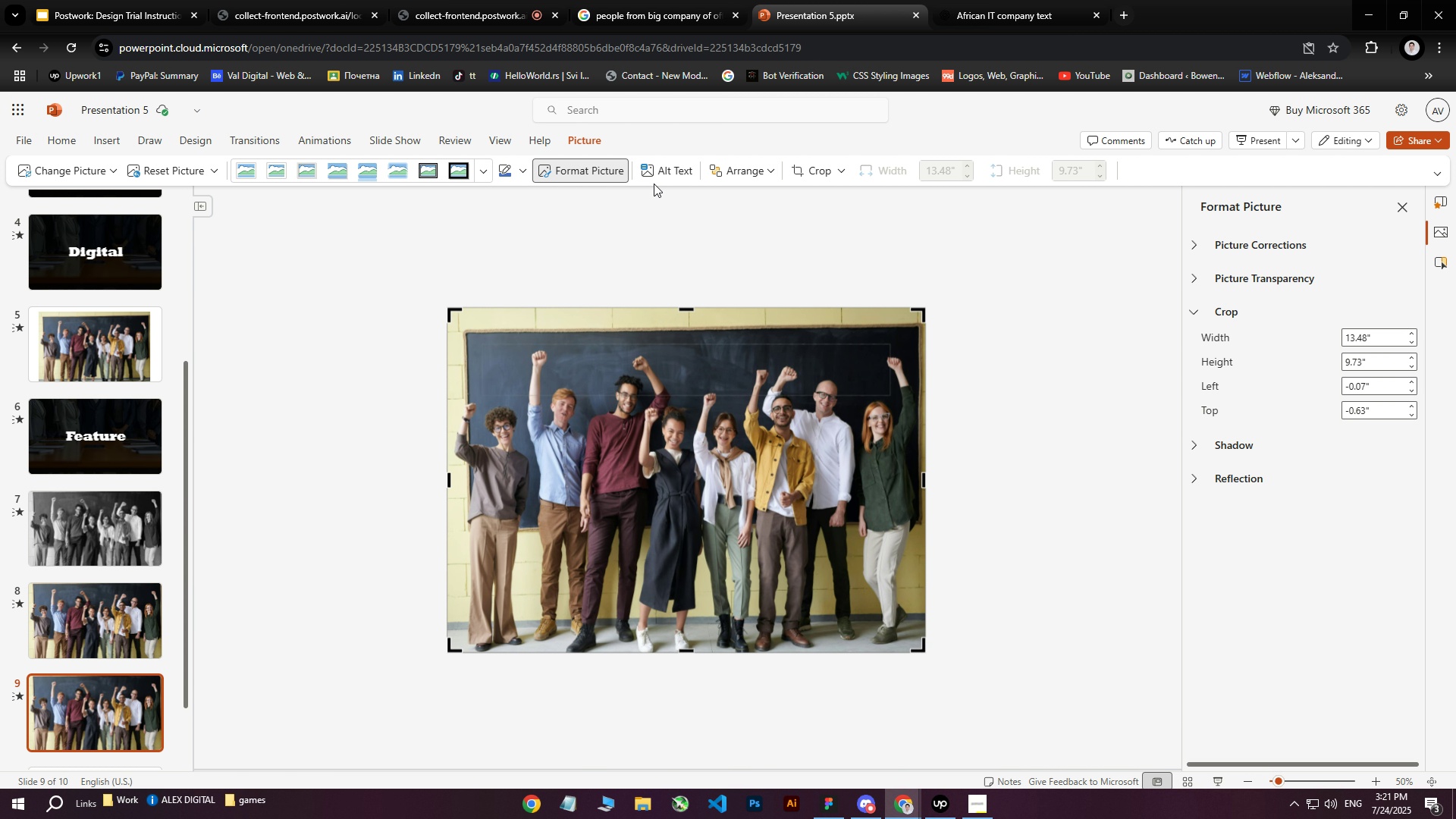 
left_click([839, 174])
 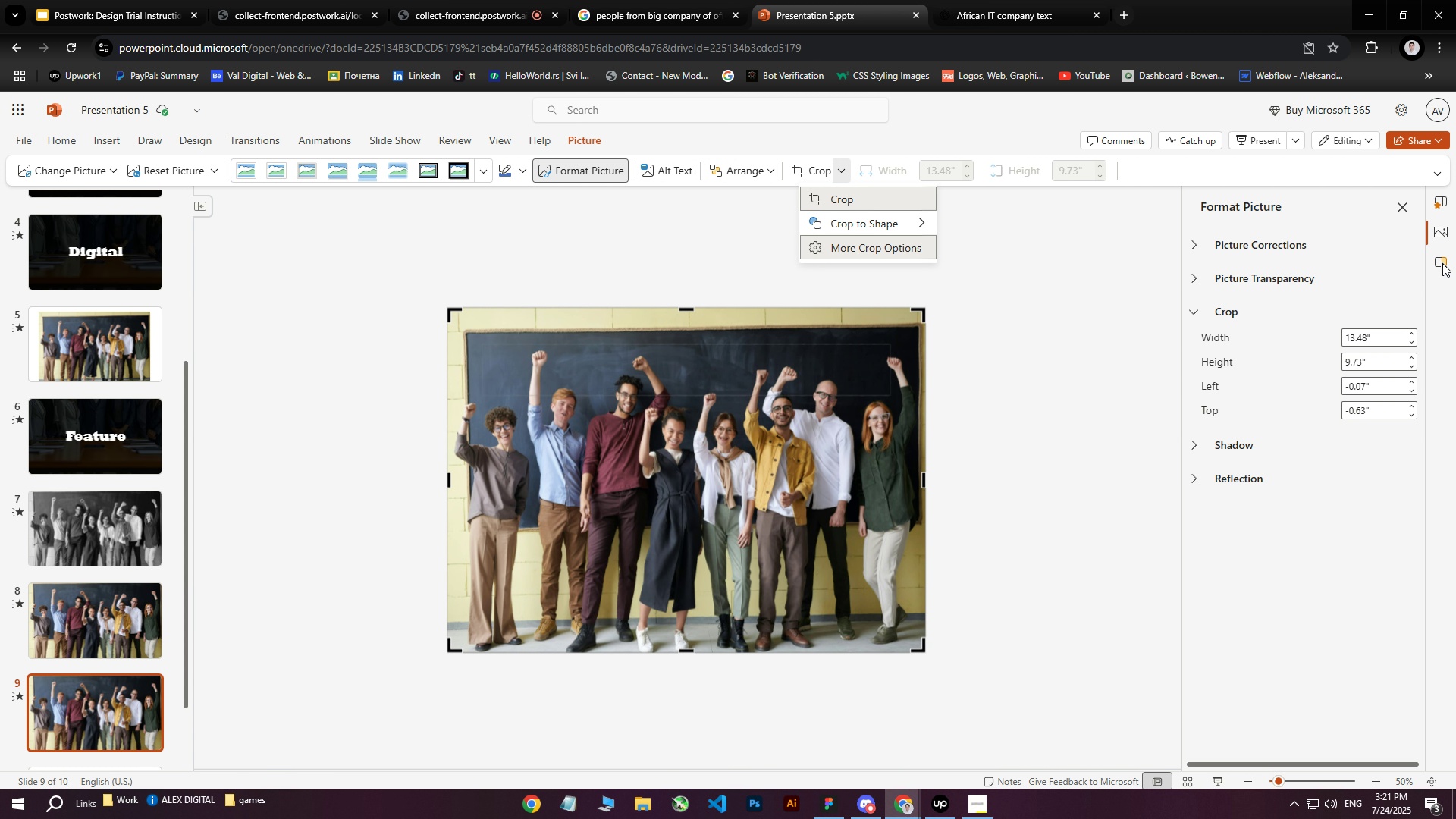 
double_click([1445, 263])
 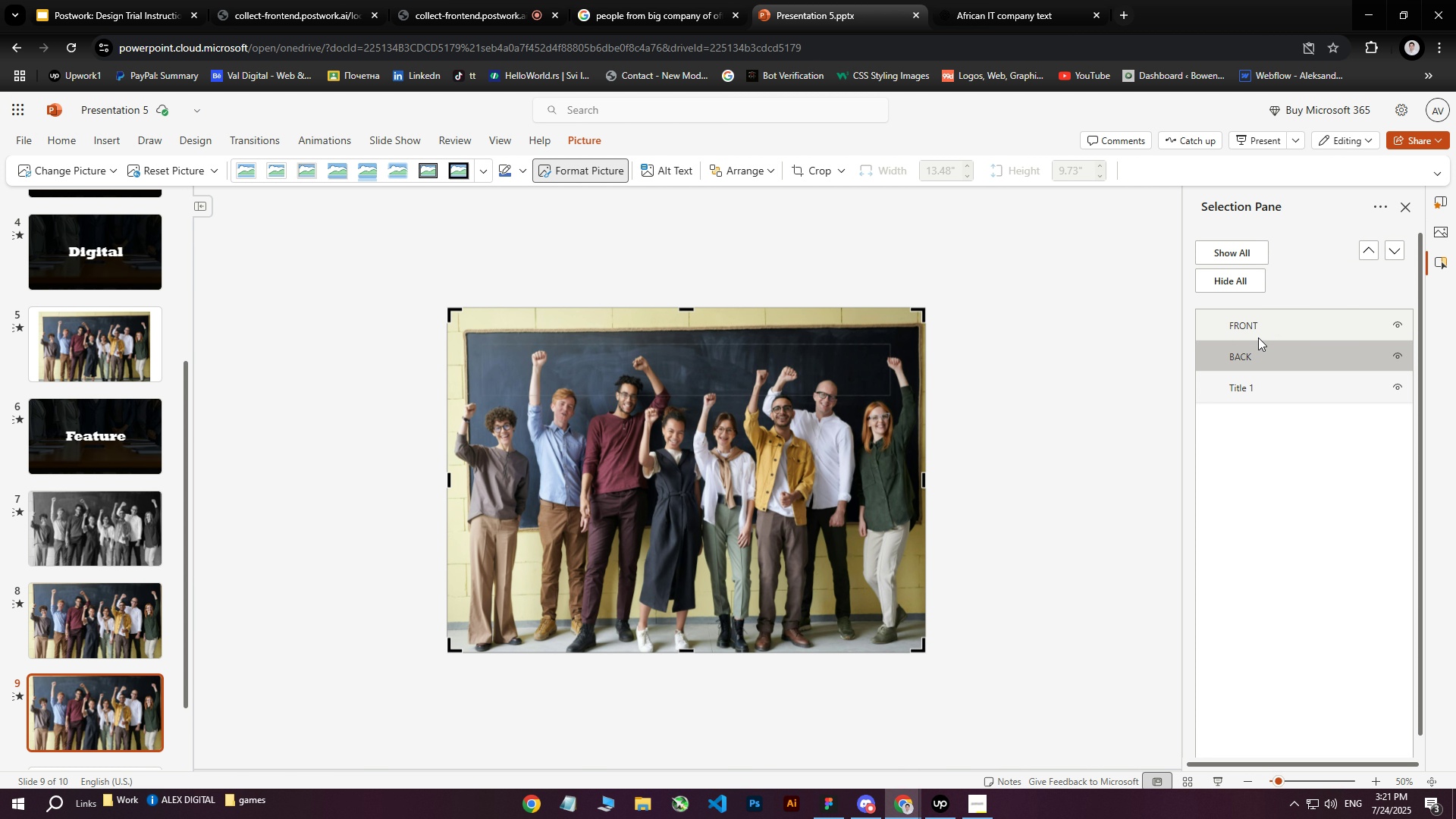 
left_click([1250, 324])
 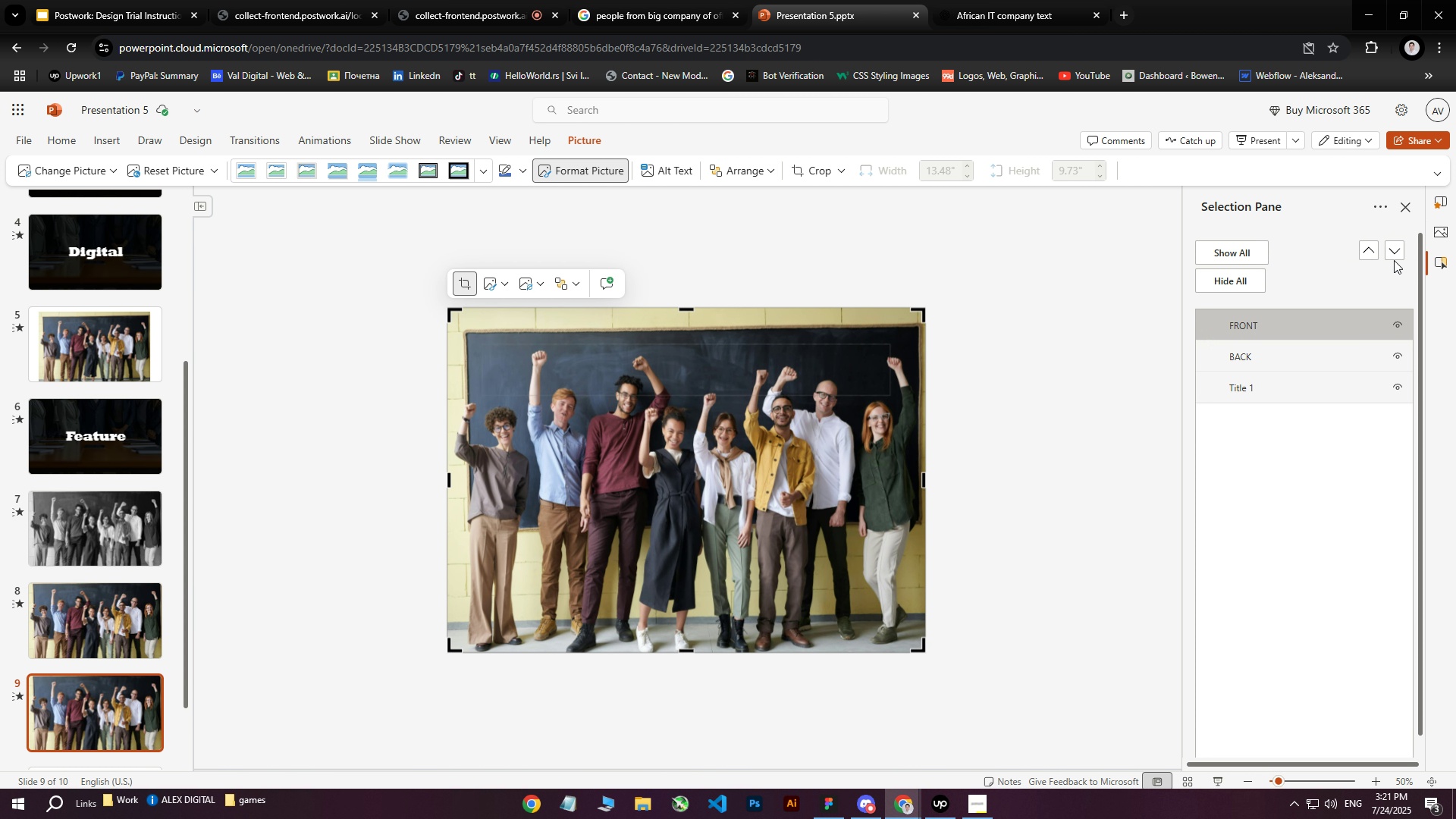 
left_click([1445, 237])
 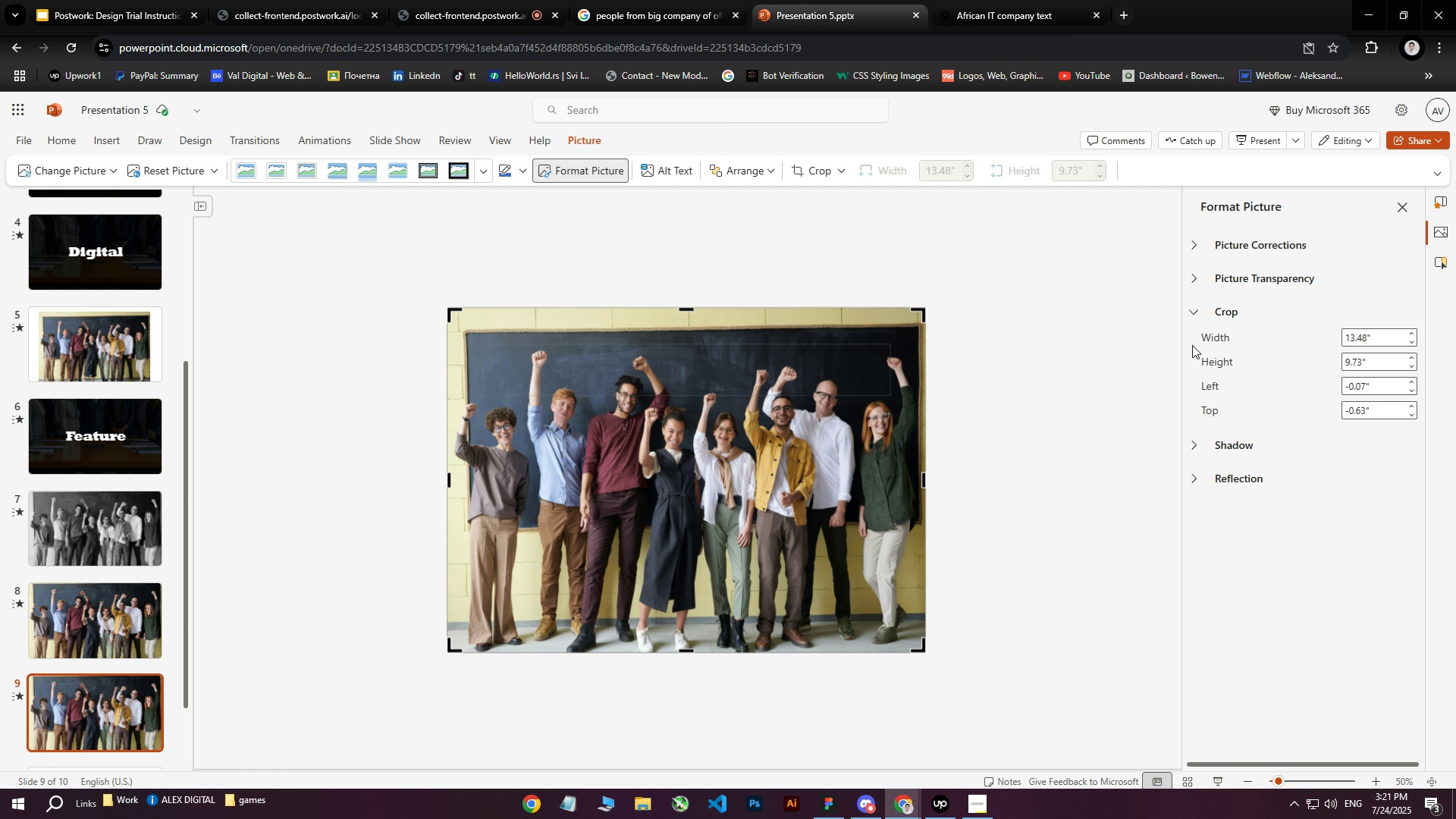 
mouse_move([745, 184])
 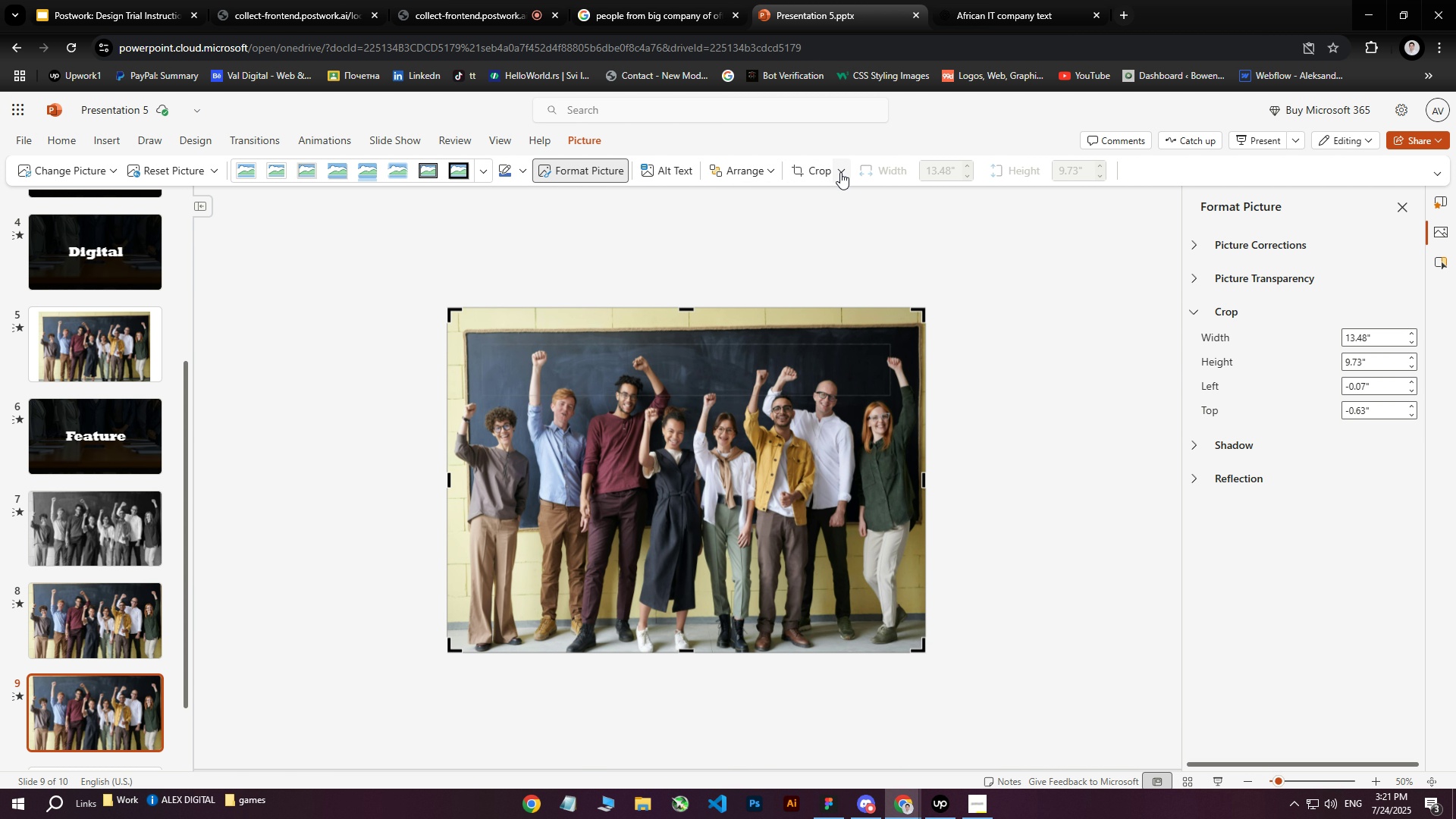 
left_click([840, 172])
 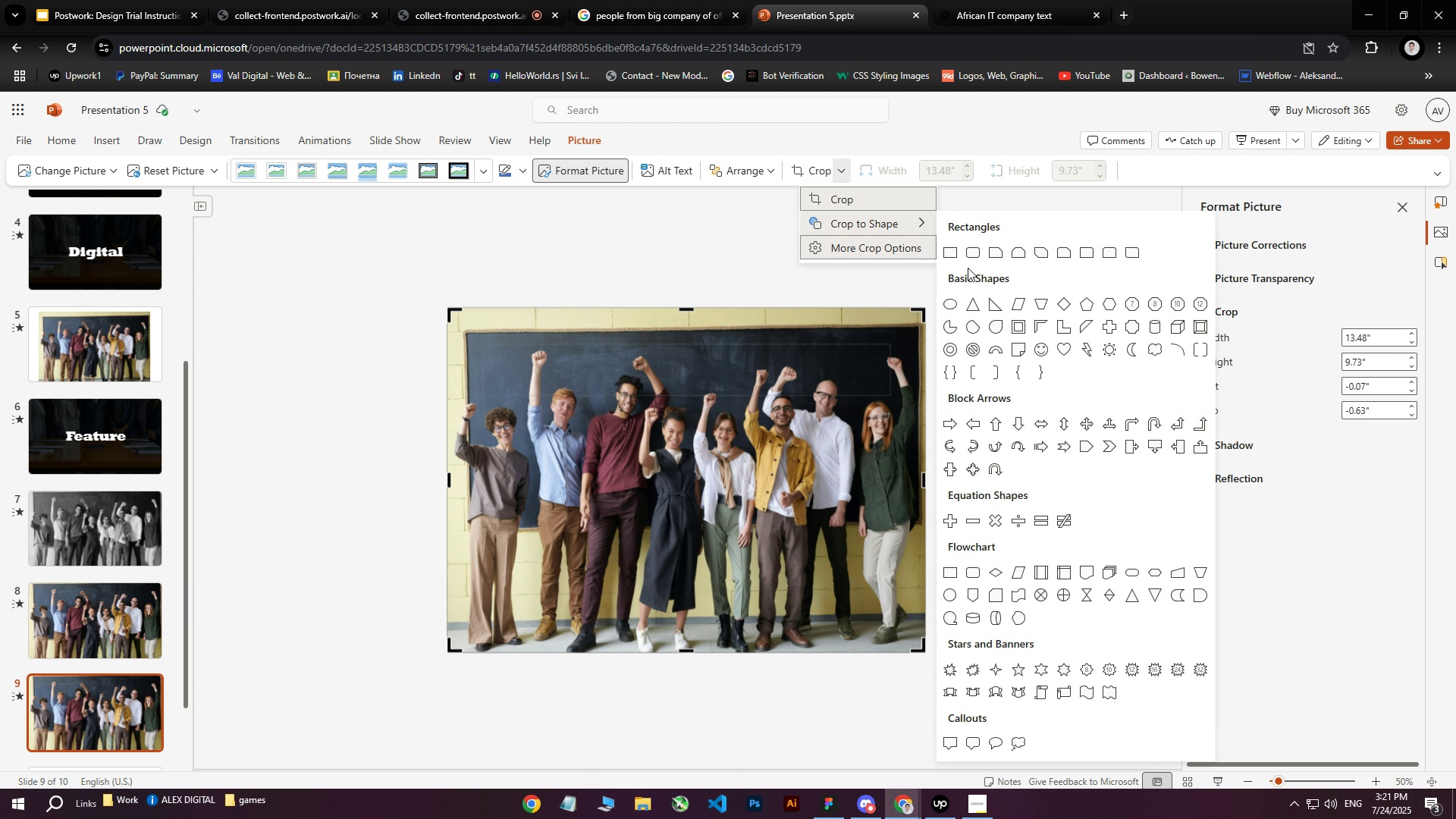 
left_click([955, 306])
 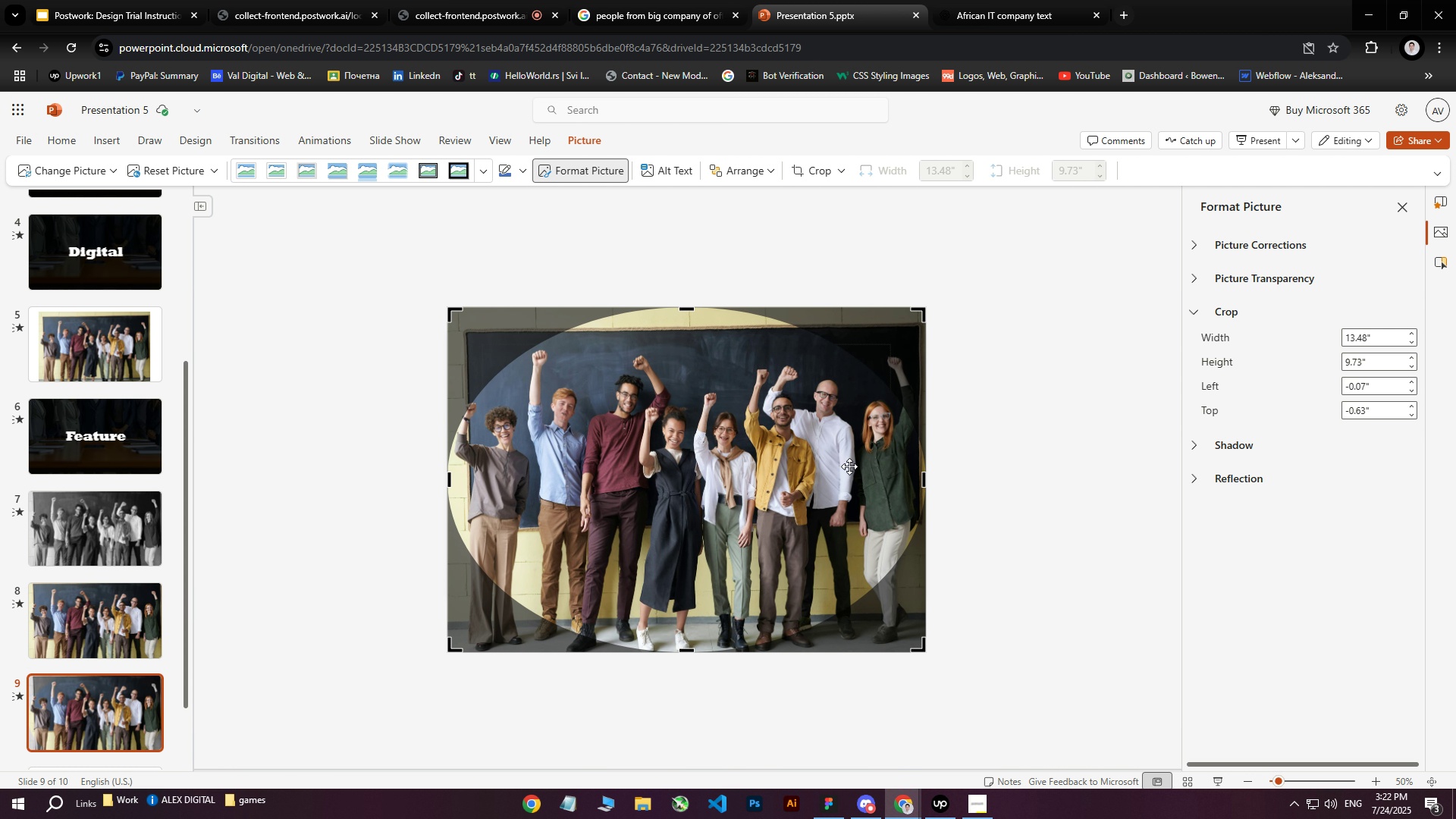 
left_click_drag(start_coordinate=[924, 478], to_coordinate=[689, 494])
 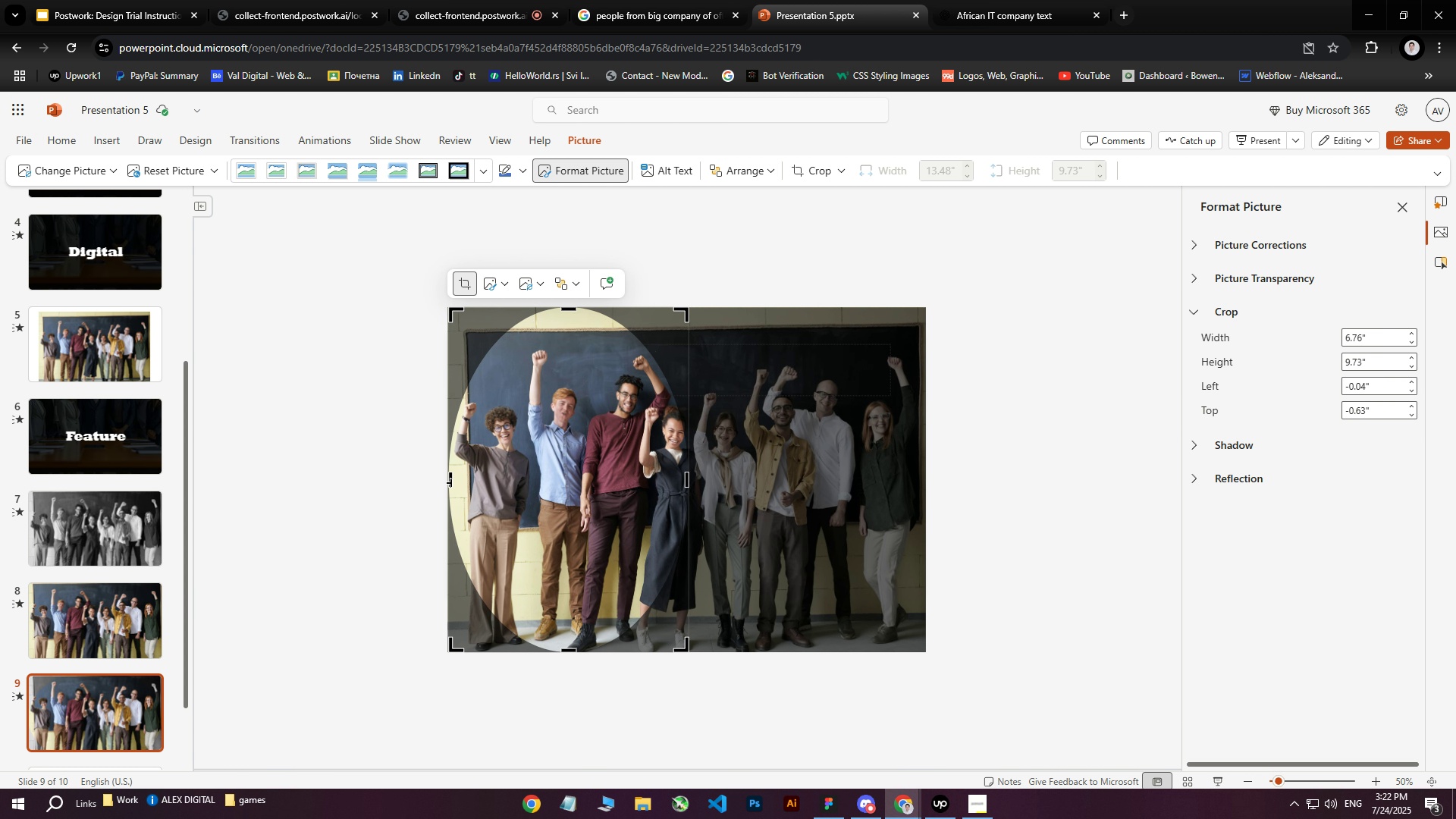 
left_click_drag(start_coordinate=[451, 482], to_coordinate=[535, 490])
 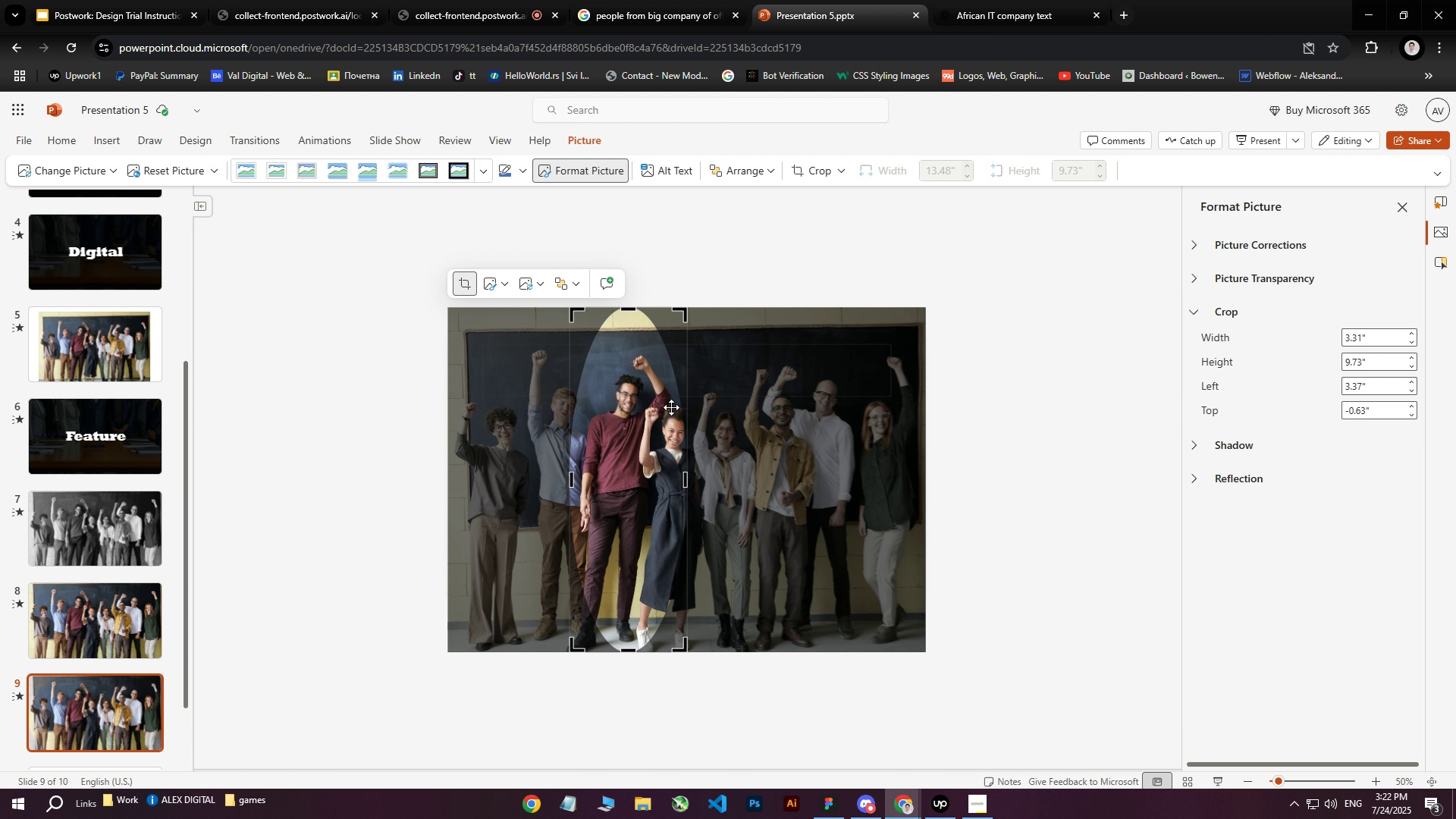 
left_click_drag(start_coordinate=[684, 473], to_coordinate=[678, 473])
 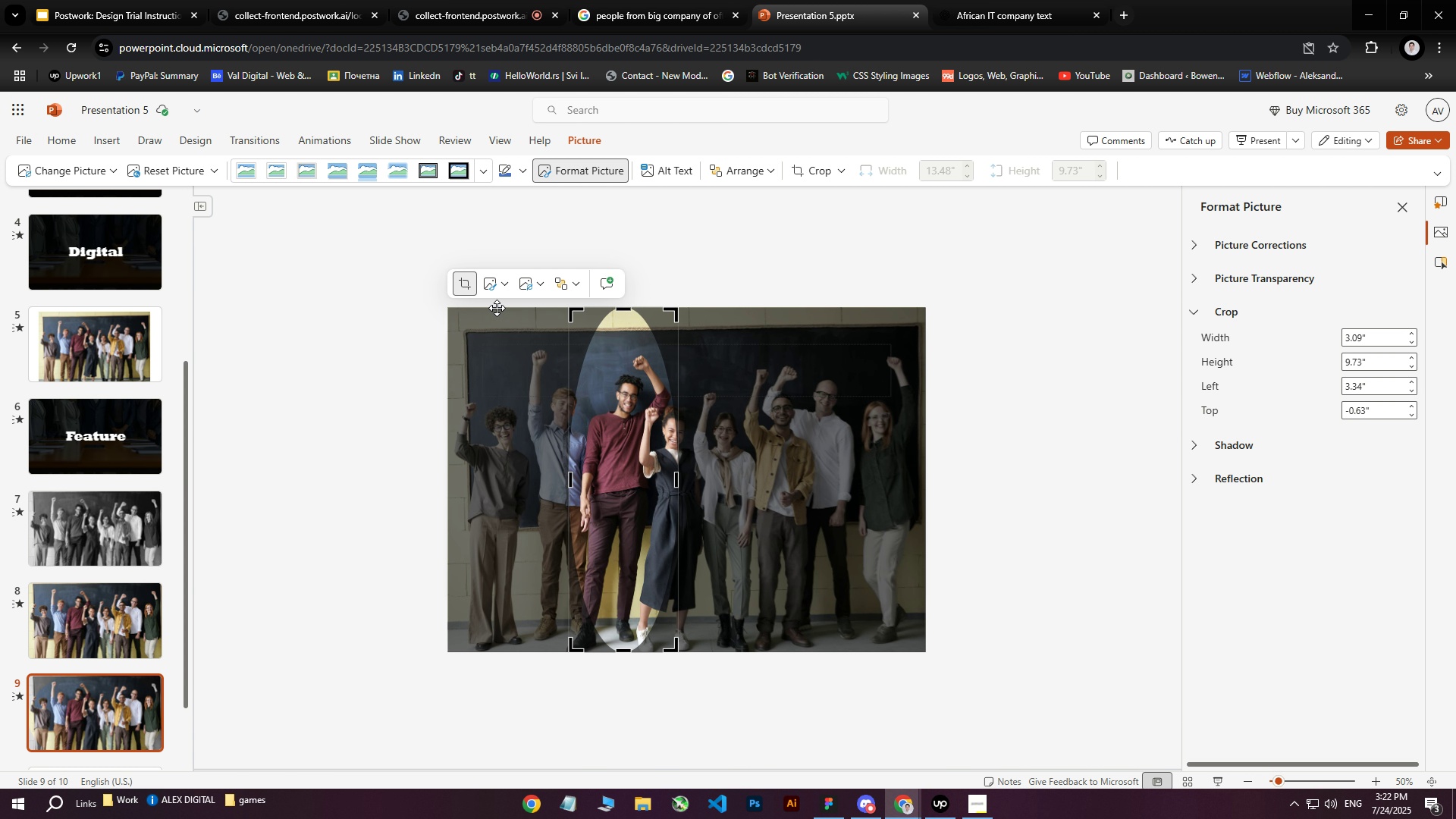 
wait(5.59)
 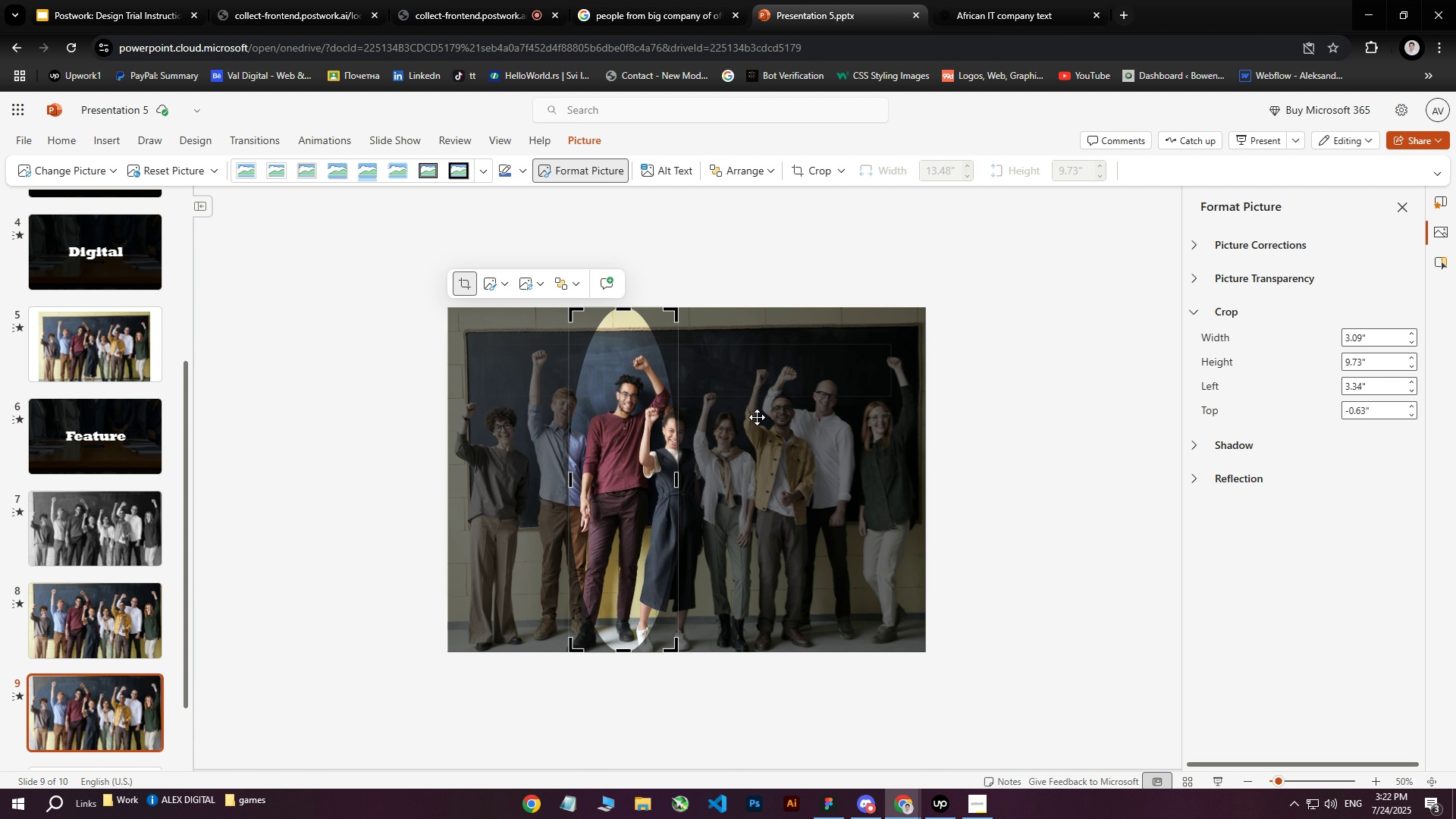 
mouse_move([513, 315])
 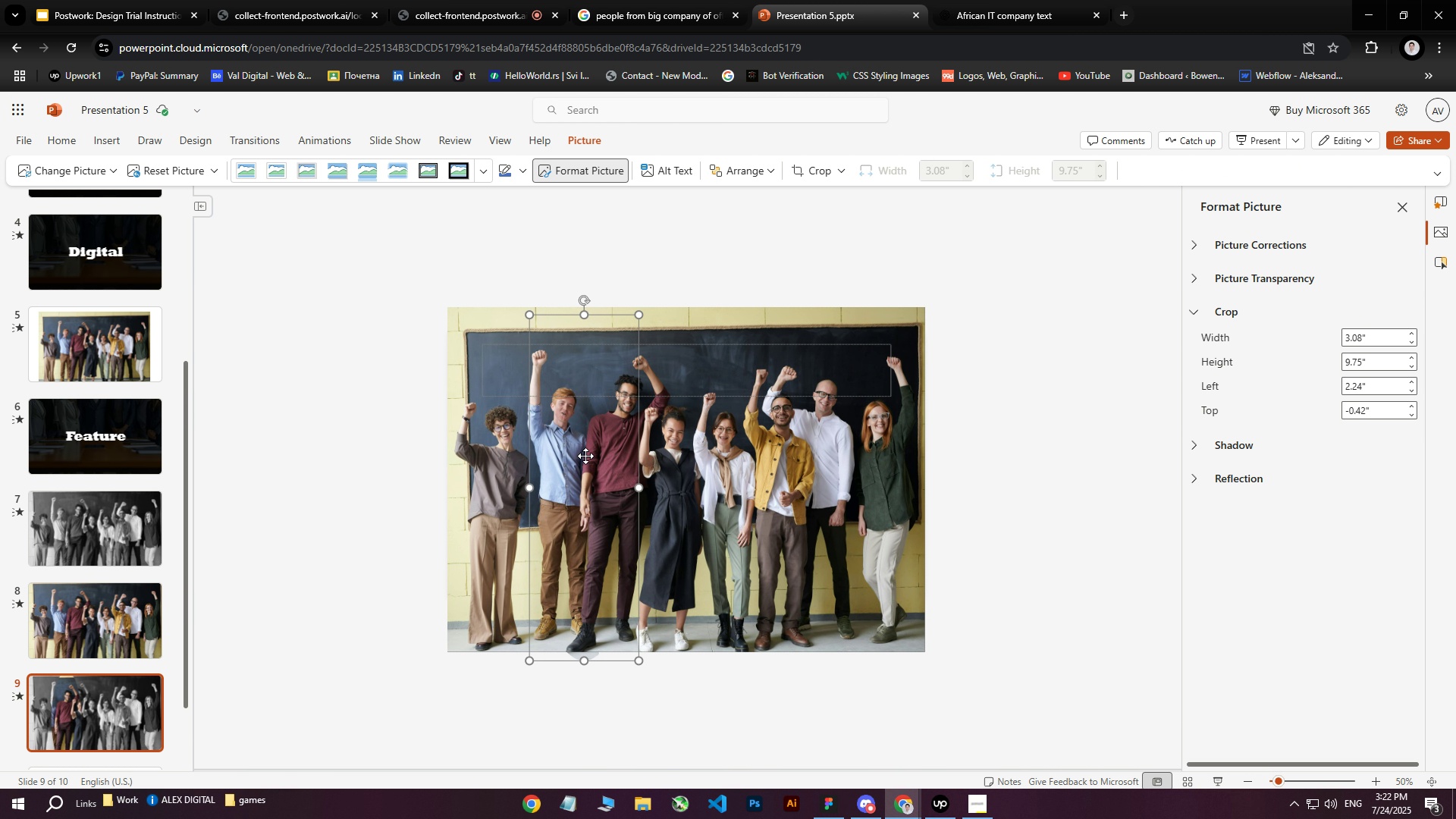 
left_click([410, 379])
 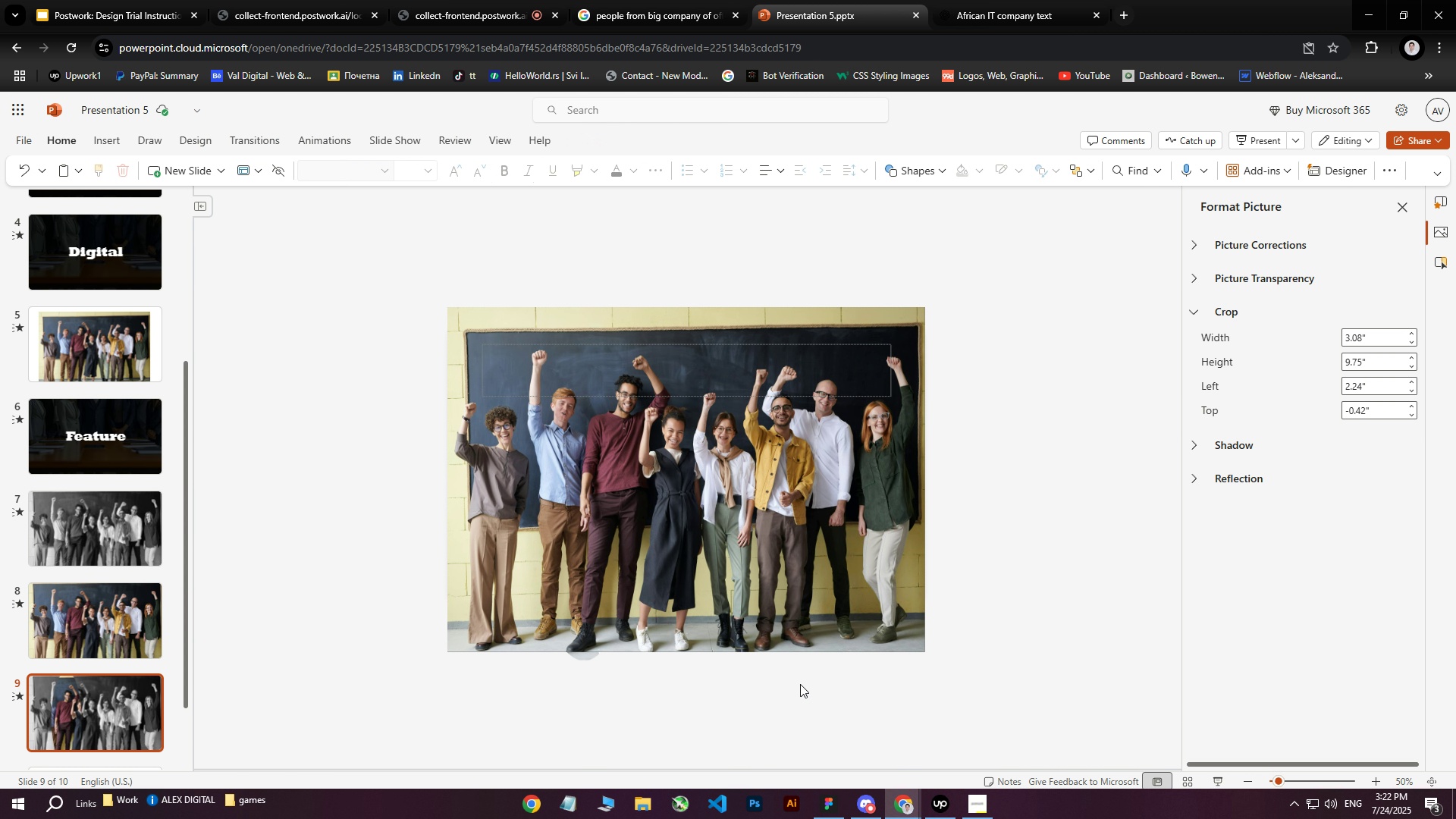 
left_click([613, 455])
 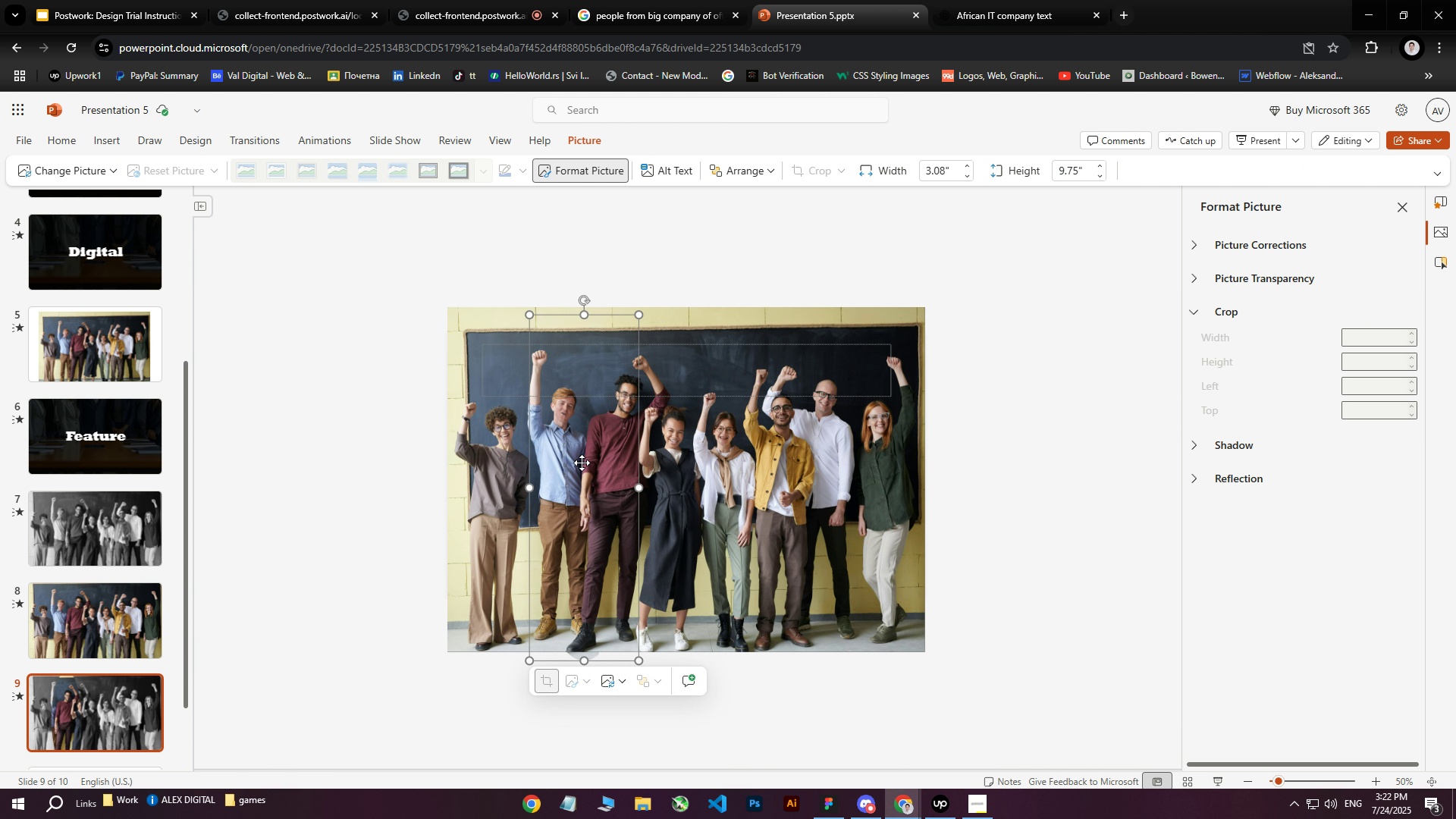 
left_click([712, 248])
 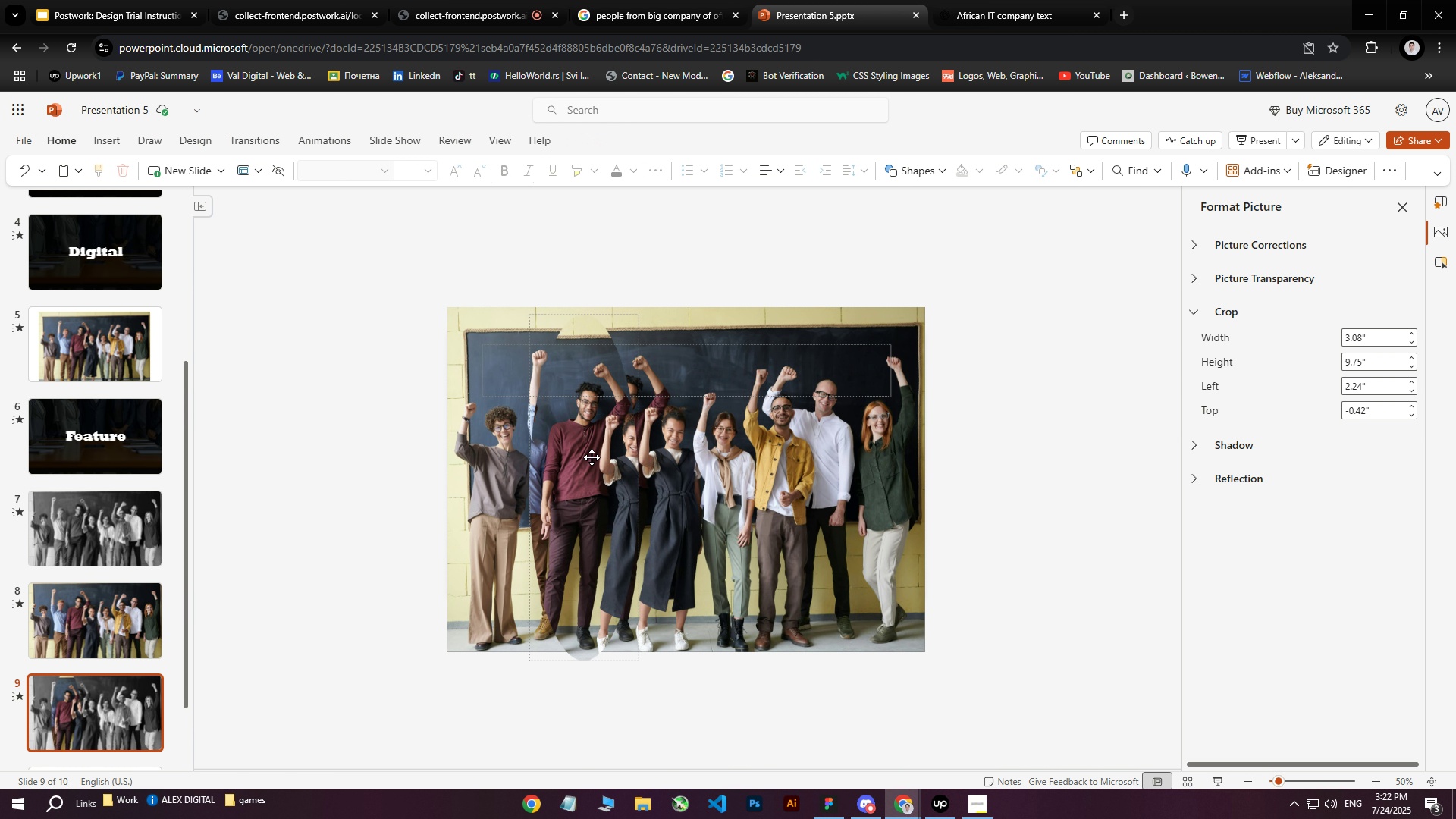 
left_click([564, 457])
 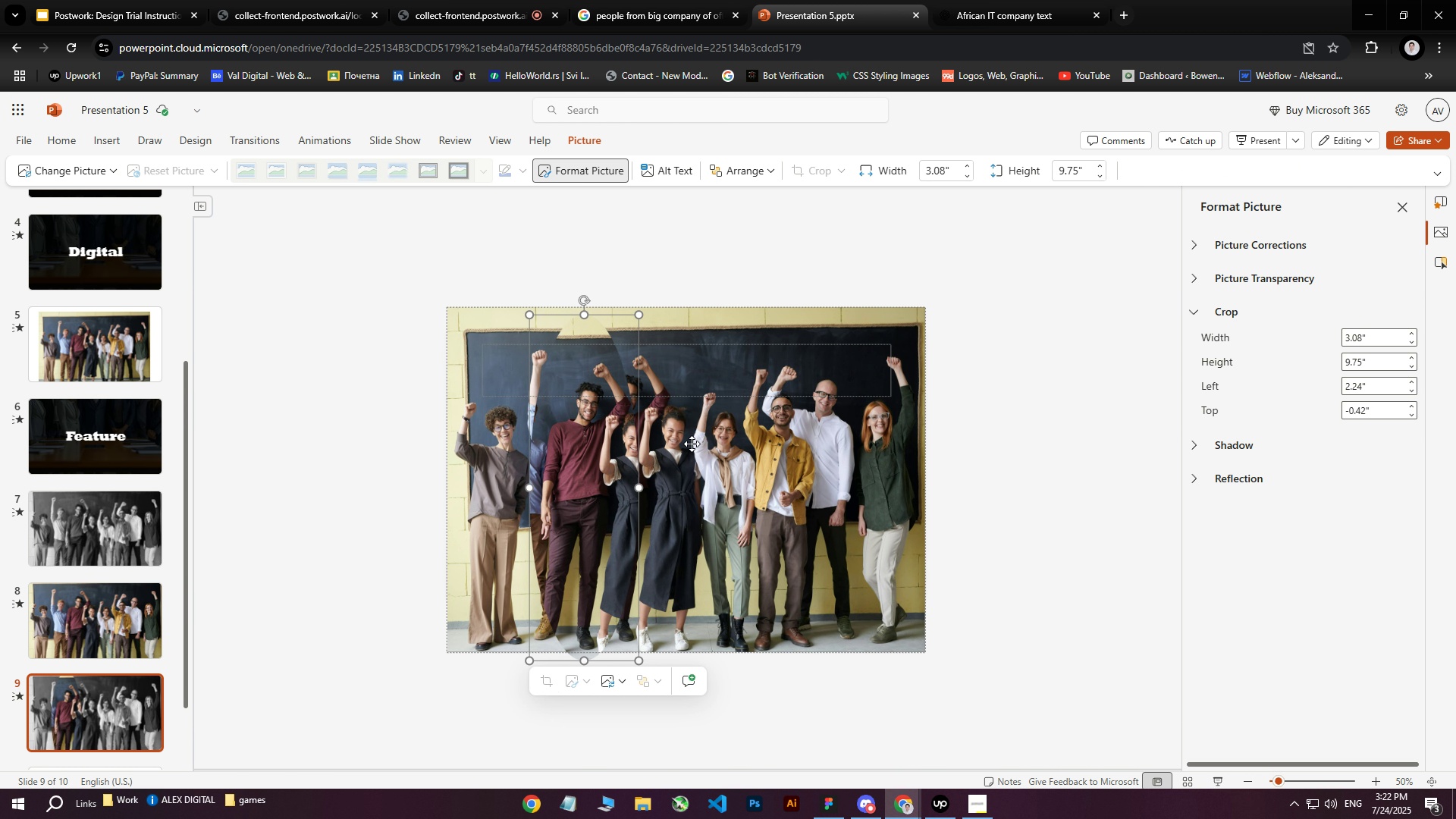 
hold_key(key=ArrowRight, duration=1.5)
 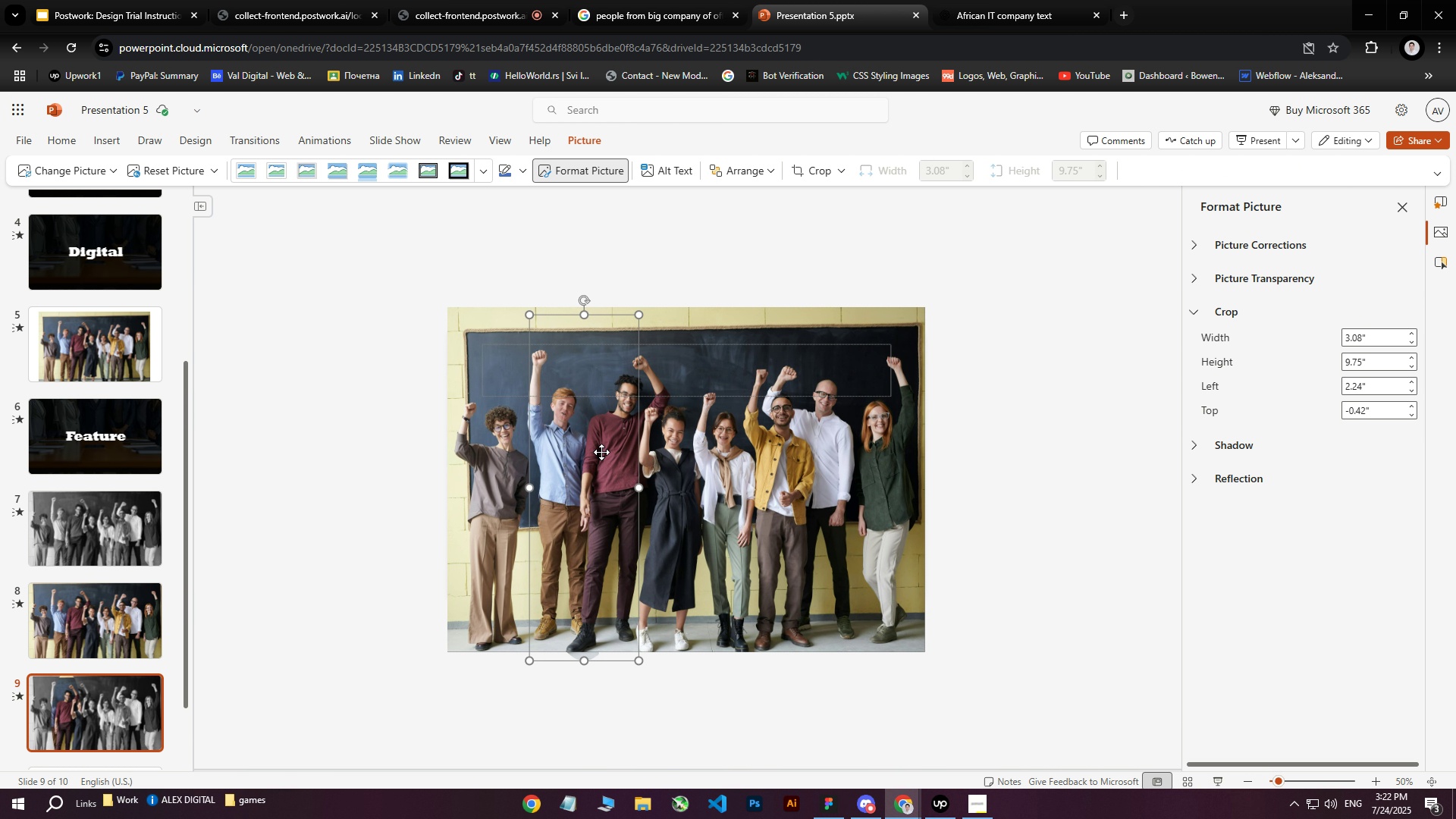 
hold_key(key=ArrowRight, duration=0.33)
 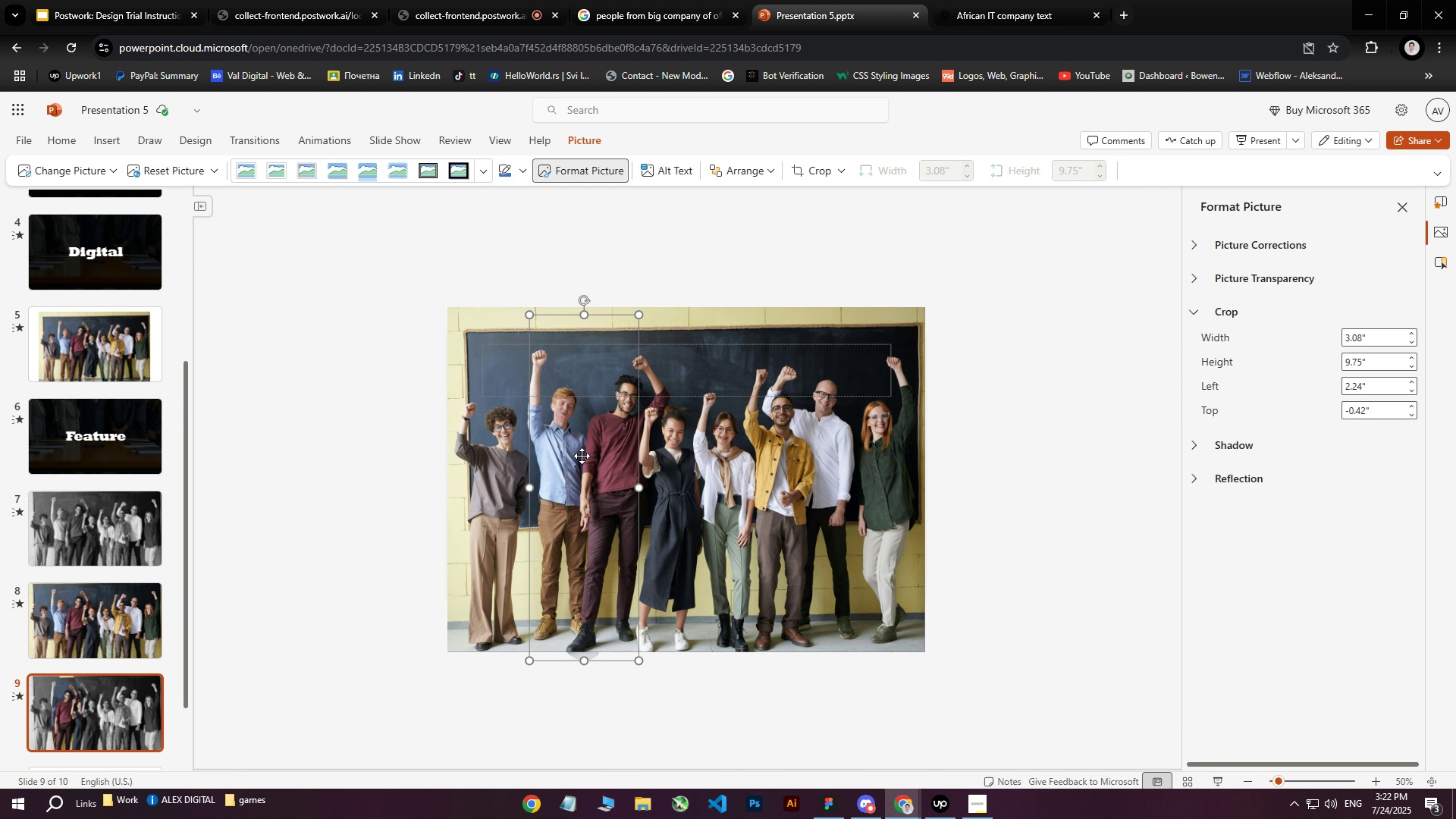 
left_click_drag(start_coordinate=[580, 457], to_coordinate=[805, 511])
 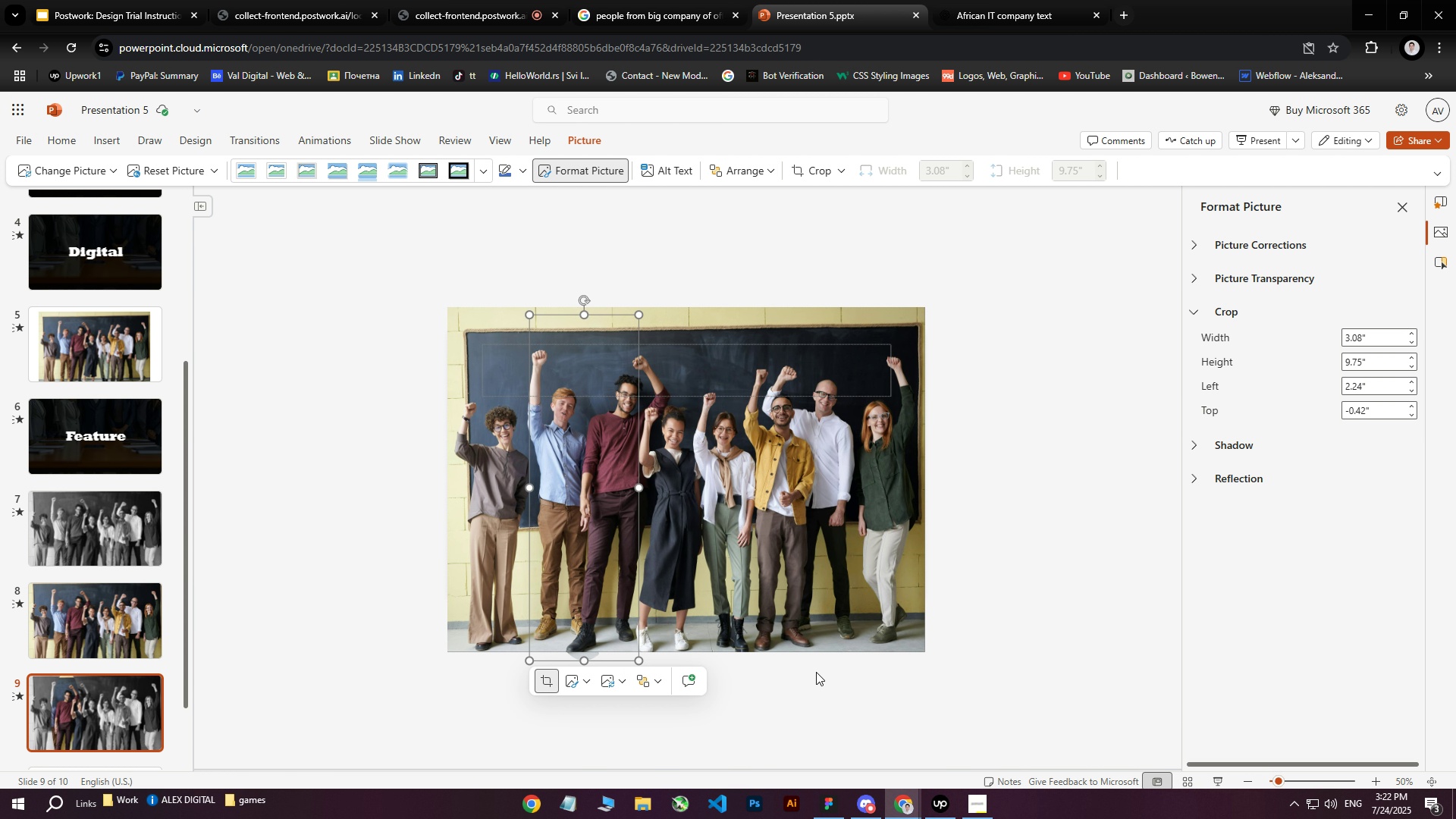 
left_click([827, 687])
 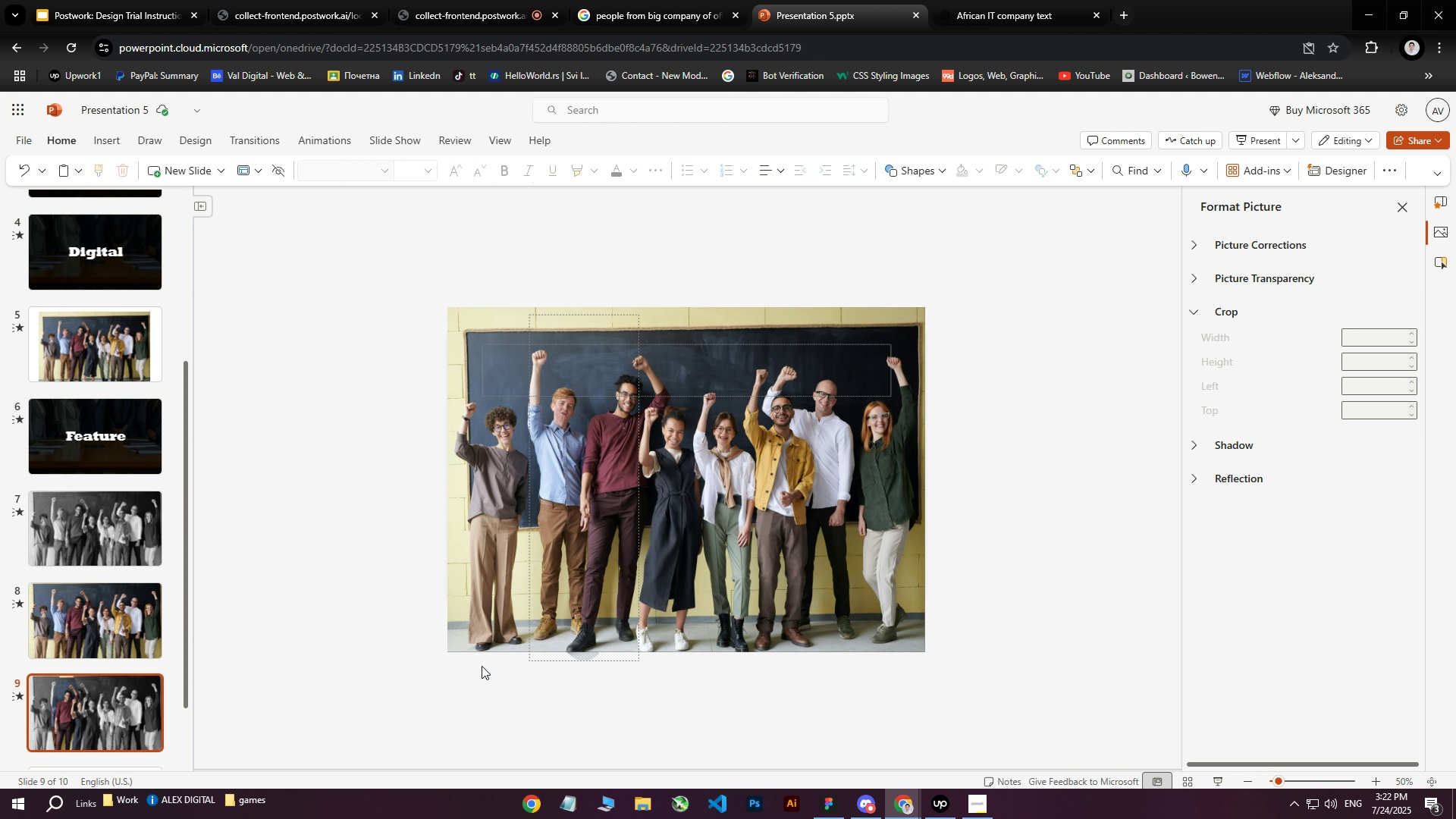 
left_click([57, 687])
 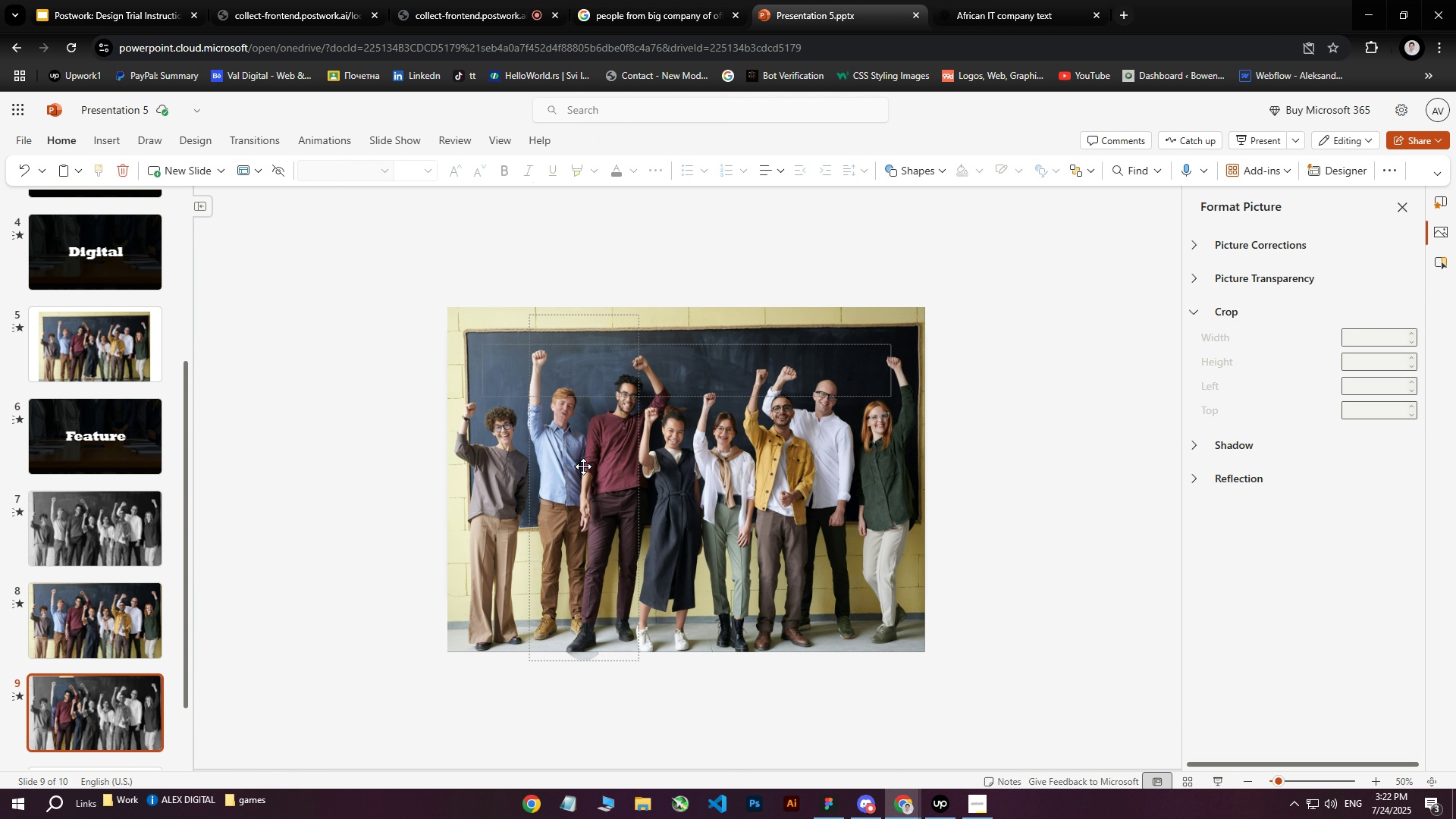 
left_click([582, 463])
 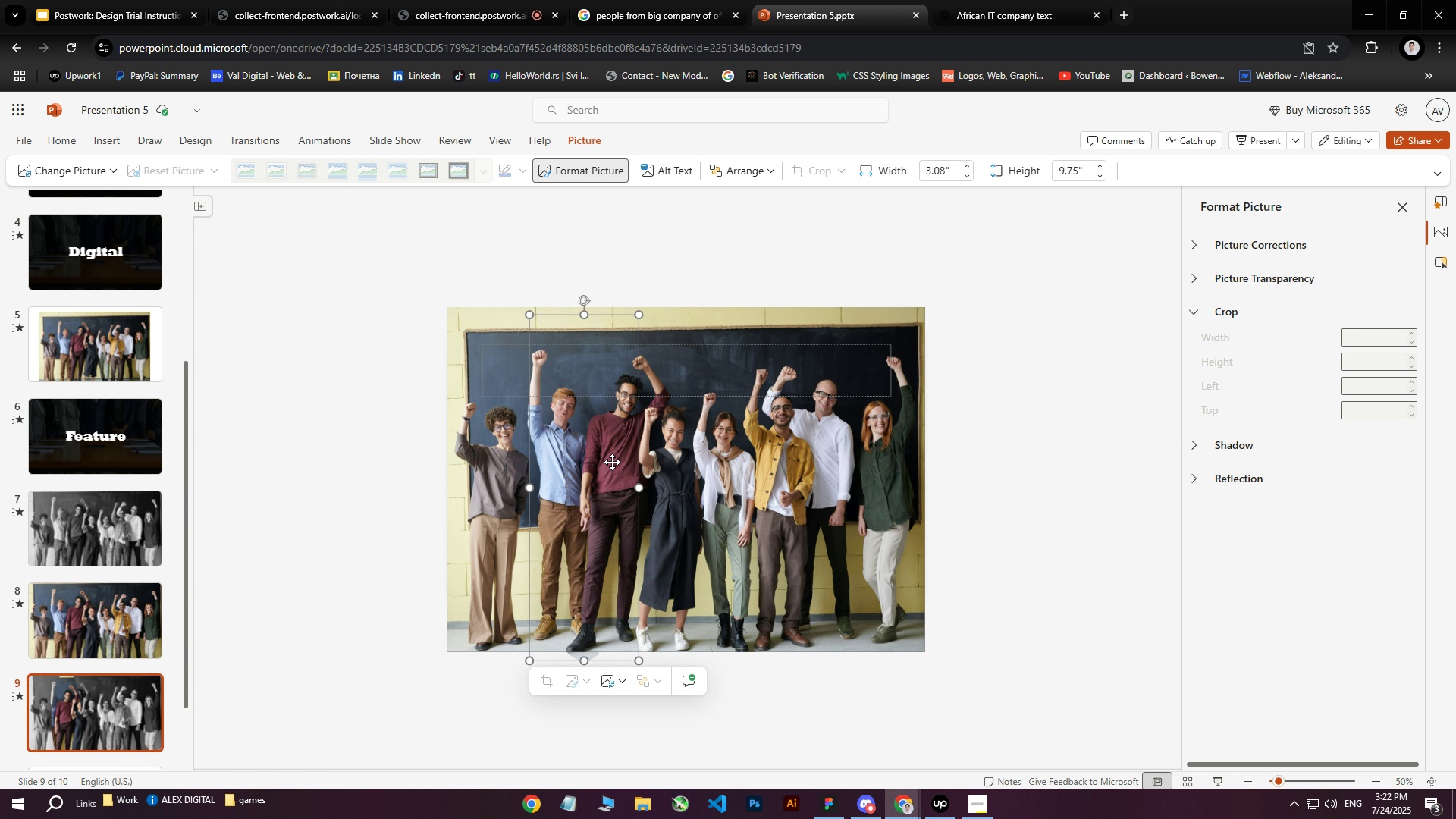 
hold_key(key=ArrowRight, duration=1.02)
 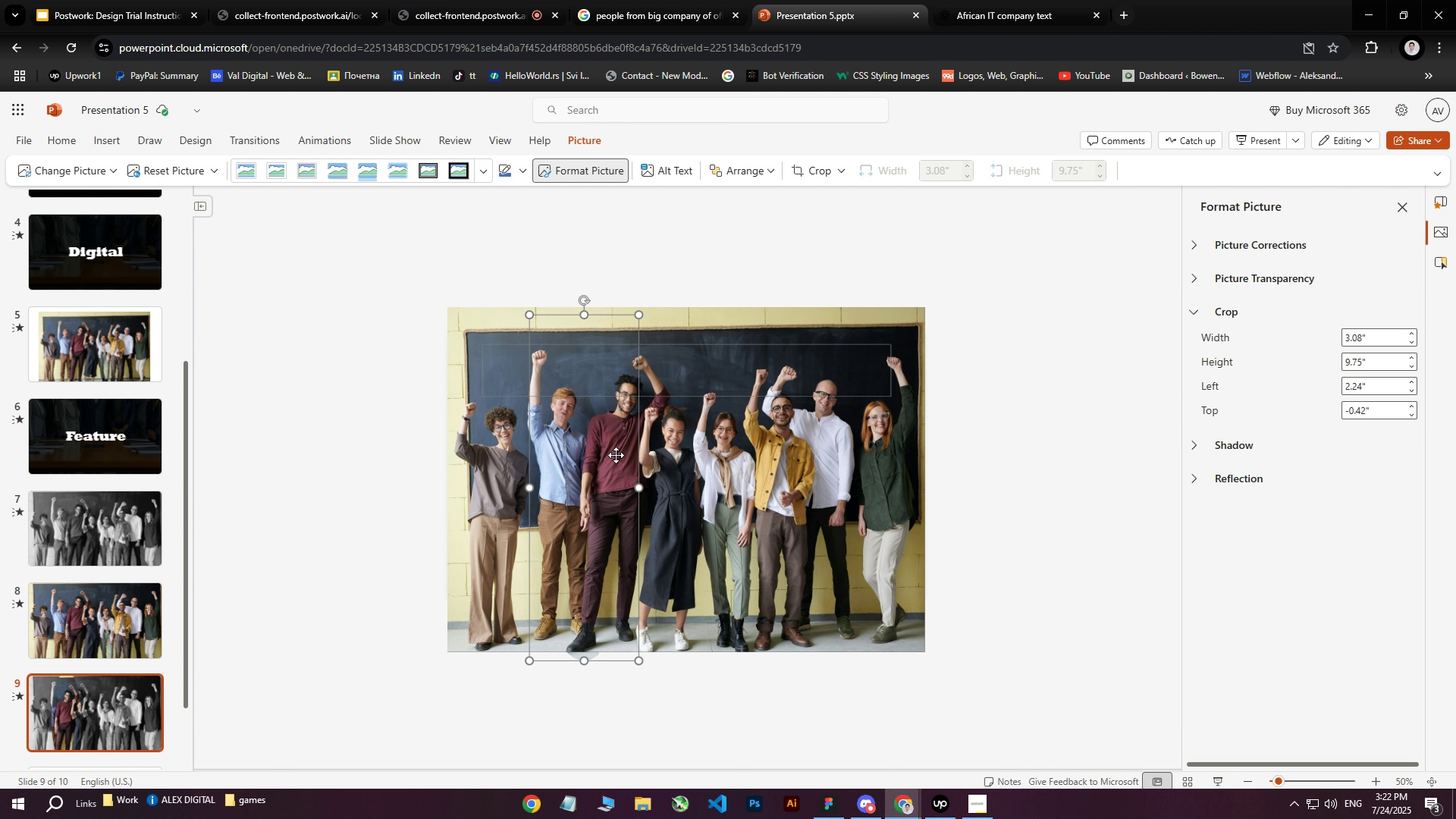 
left_click_drag(start_coordinate=[613, 451], to_coordinate=[658, 447])
 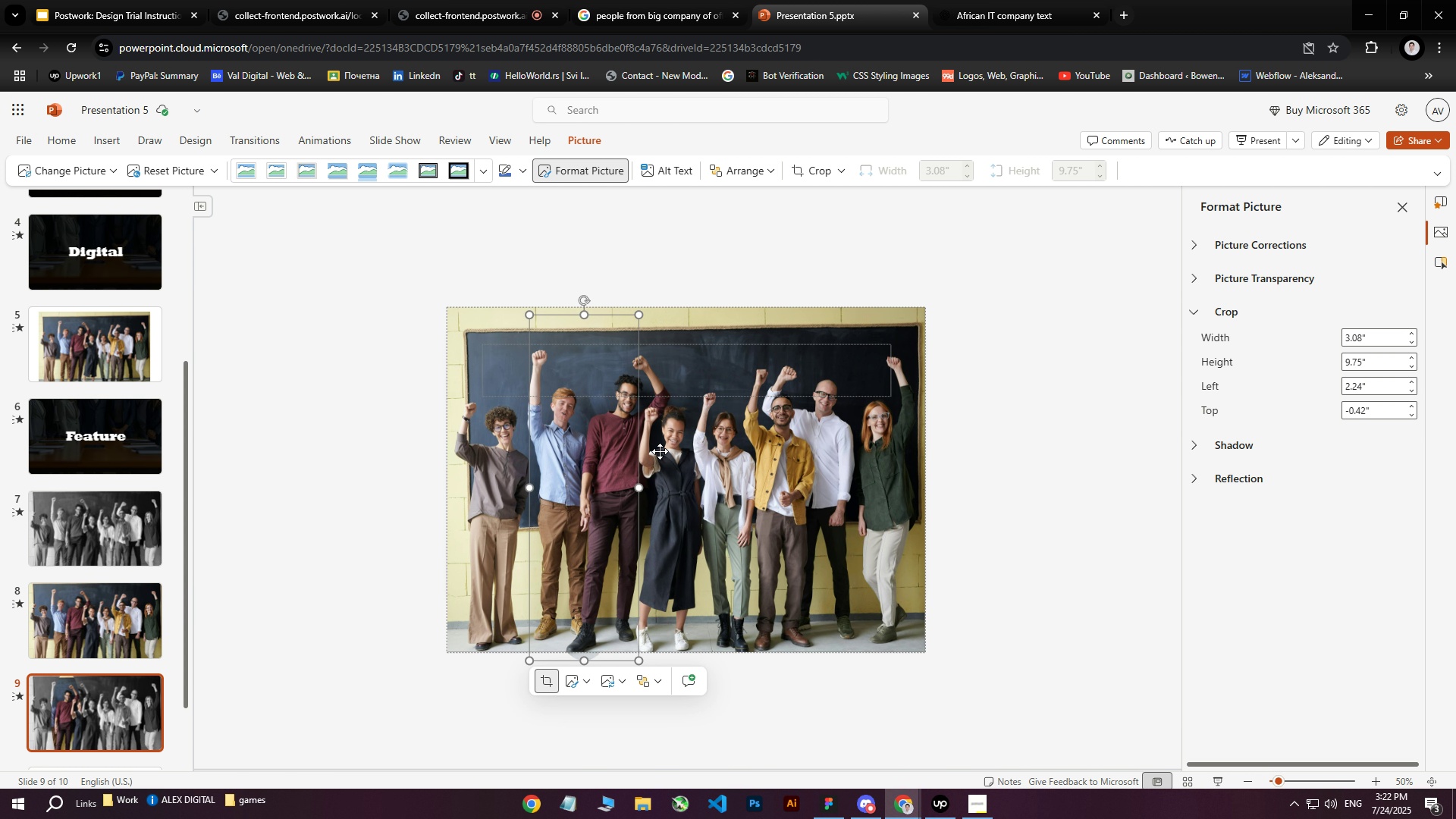 
key(ArrowRight)
 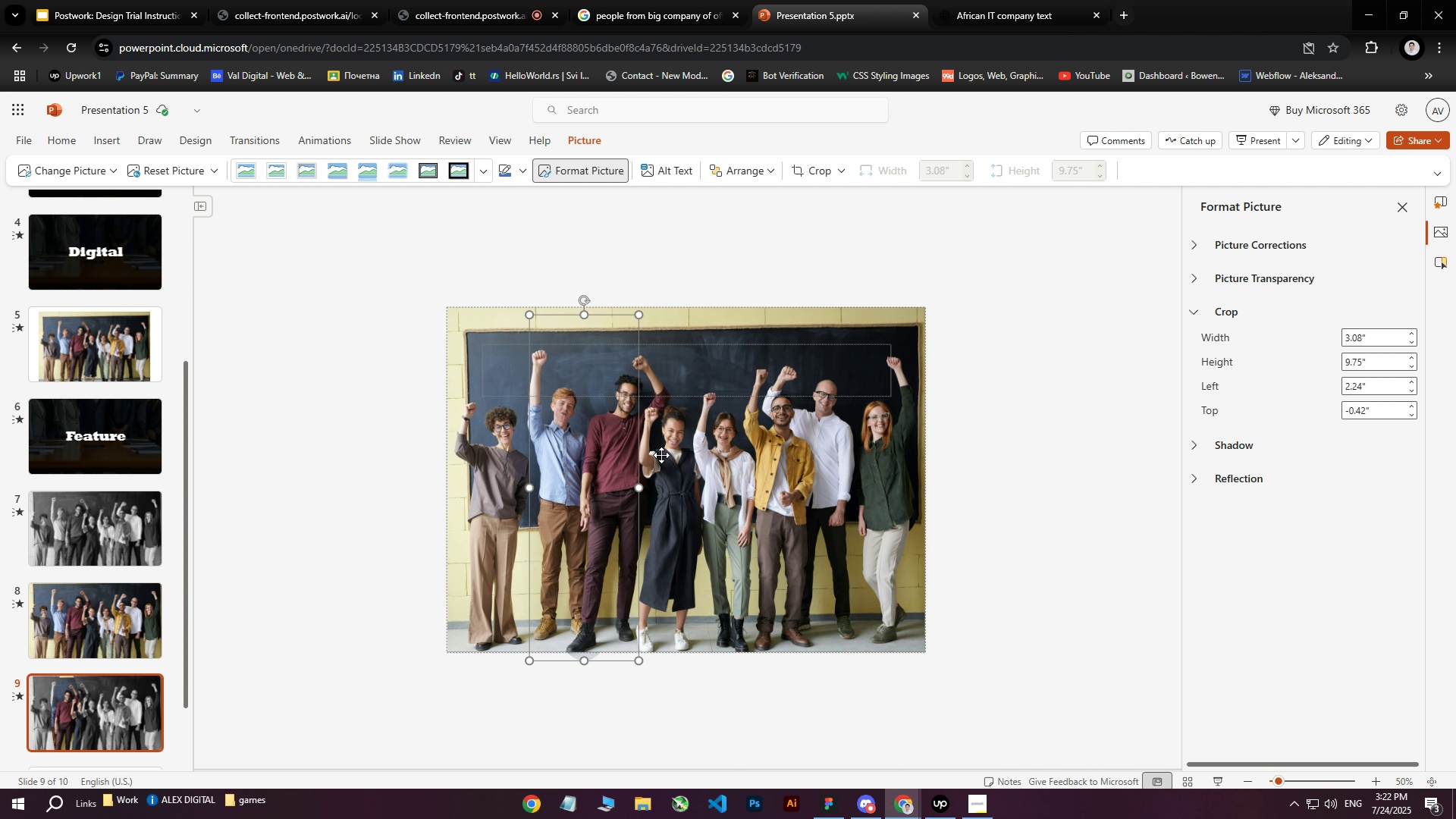 
key(ArrowRight)
 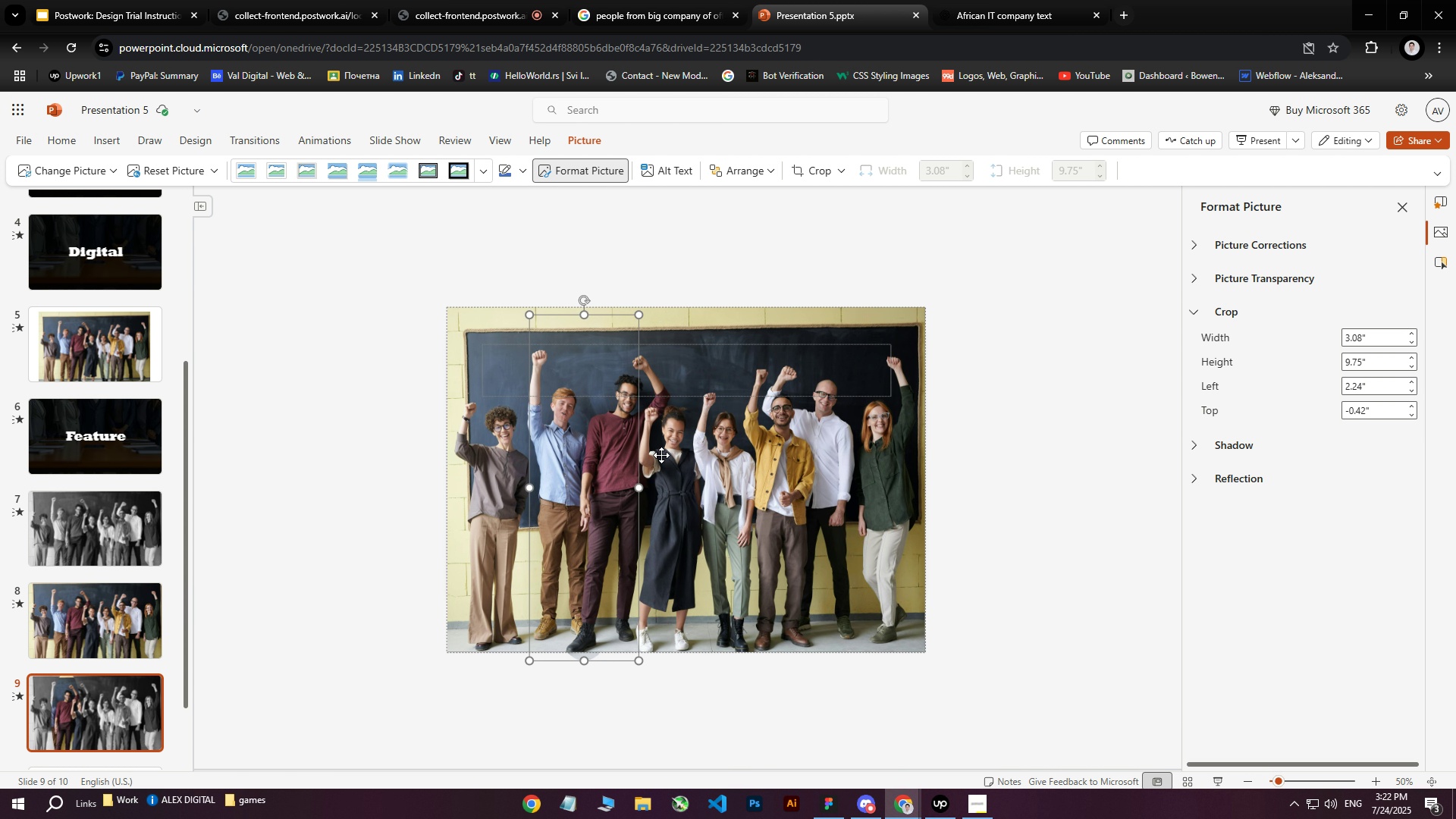 
key(ArrowRight)
 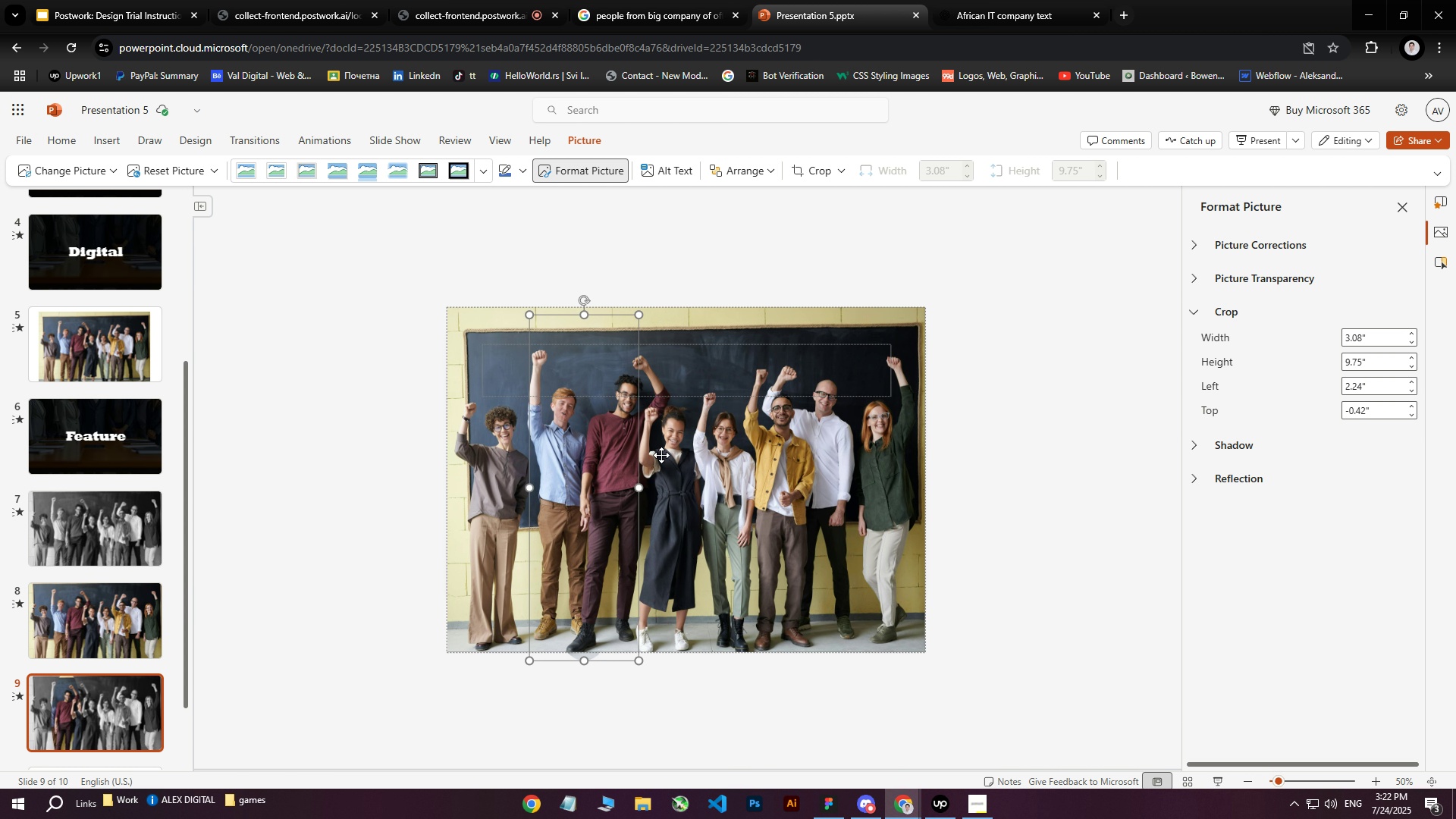 
key(ArrowRight)
 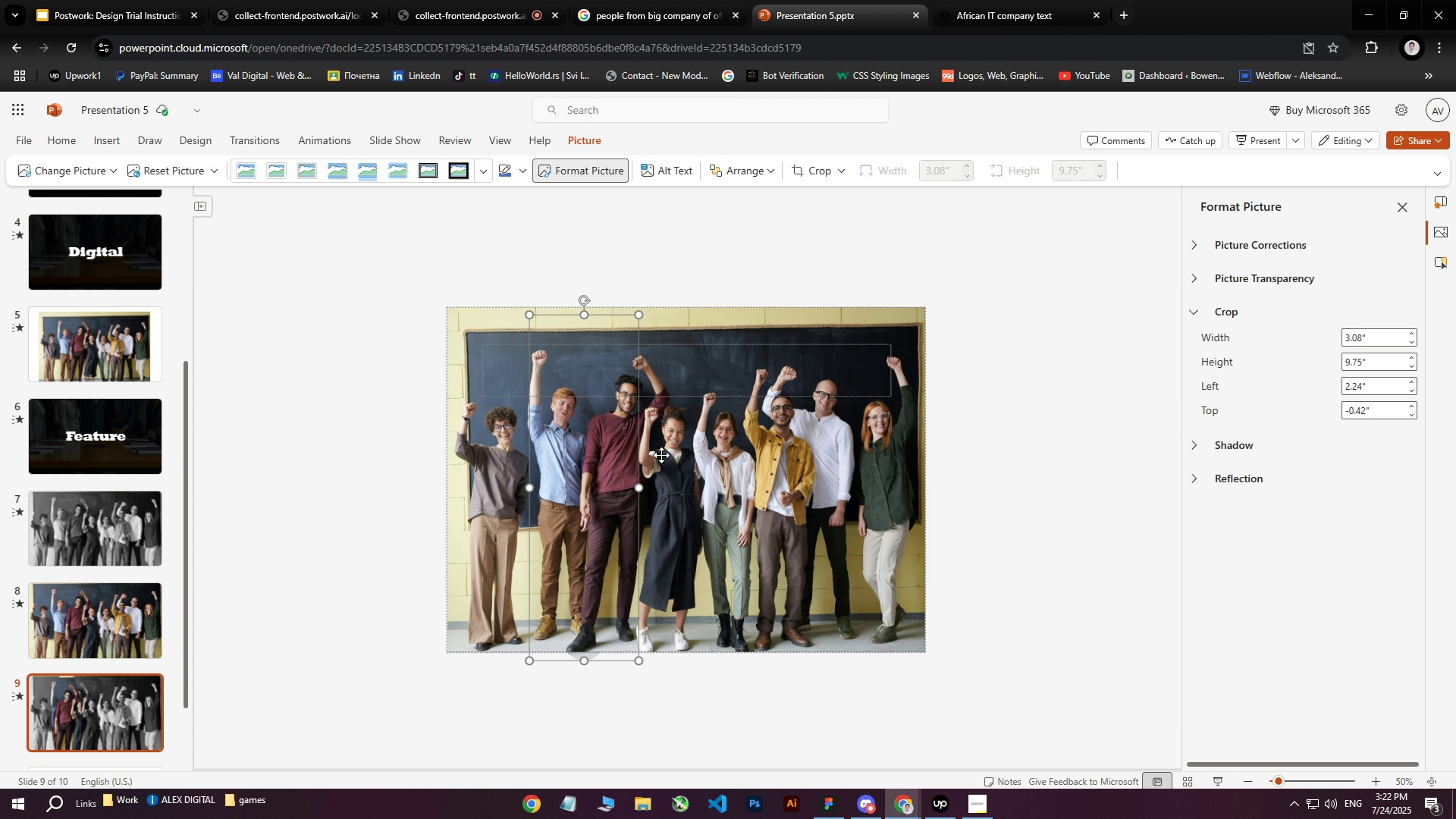 
key(ArrowRight)
 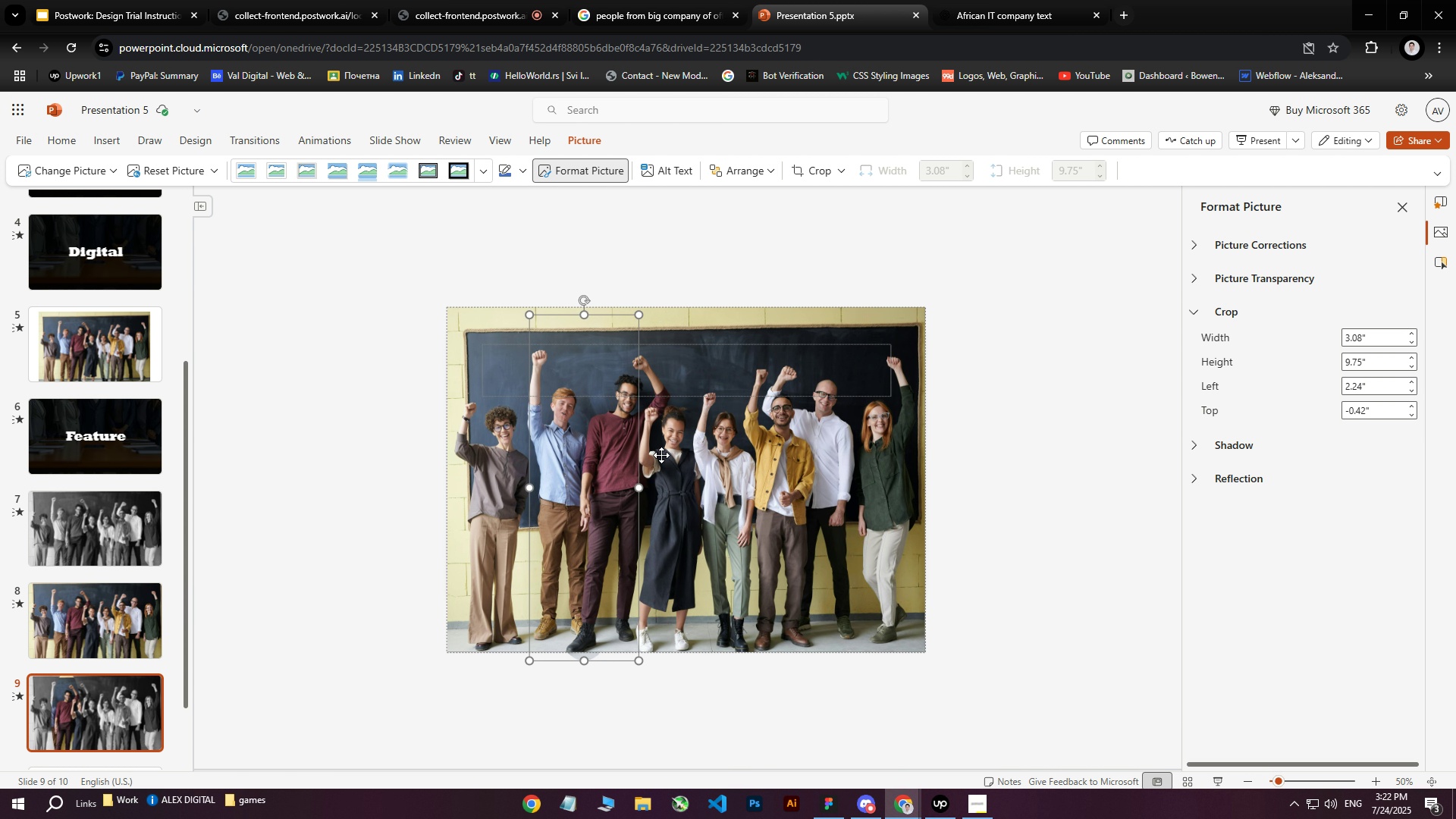 
key(ArrowUp)
 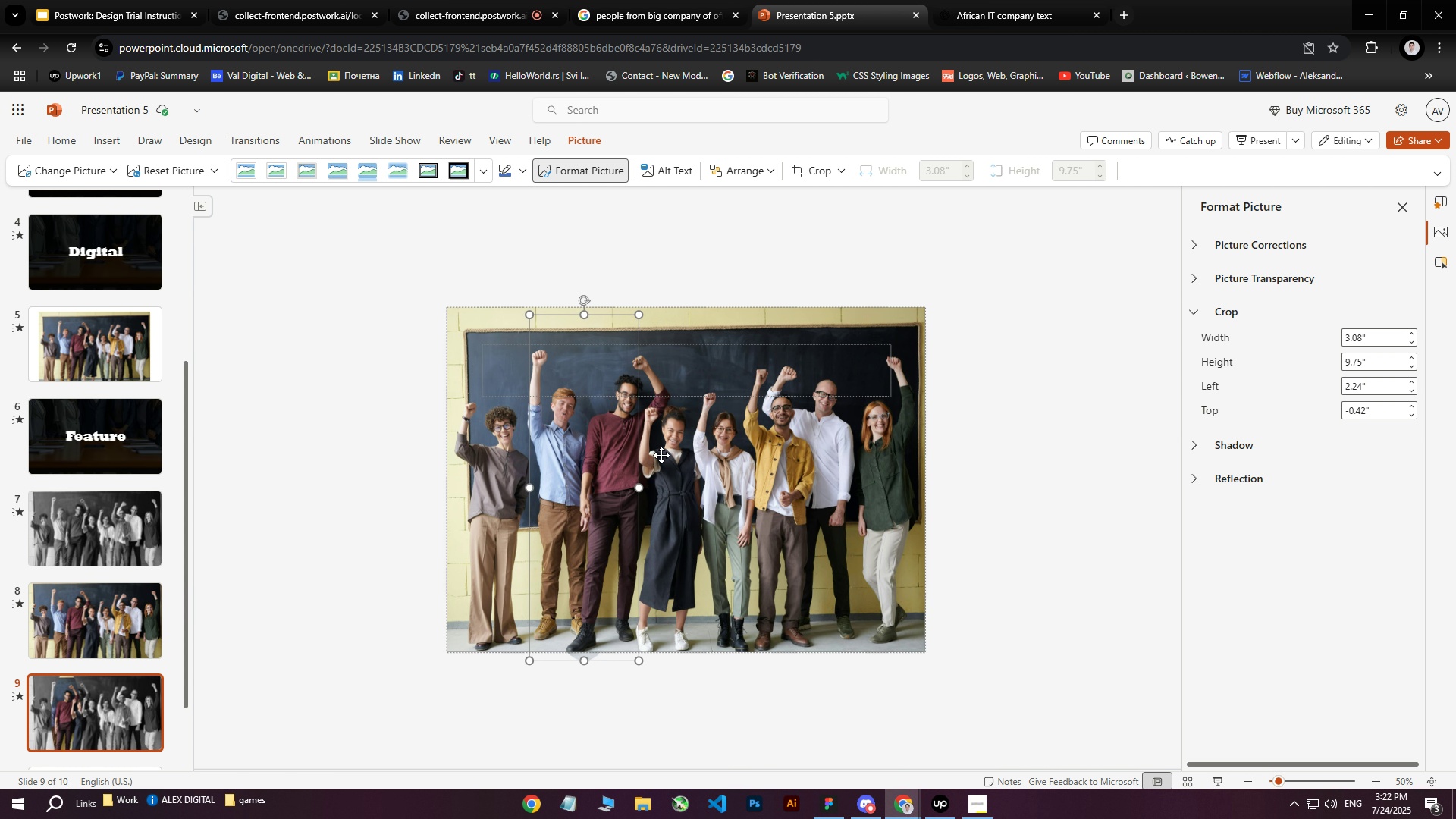 
key(ArrowLeft)
 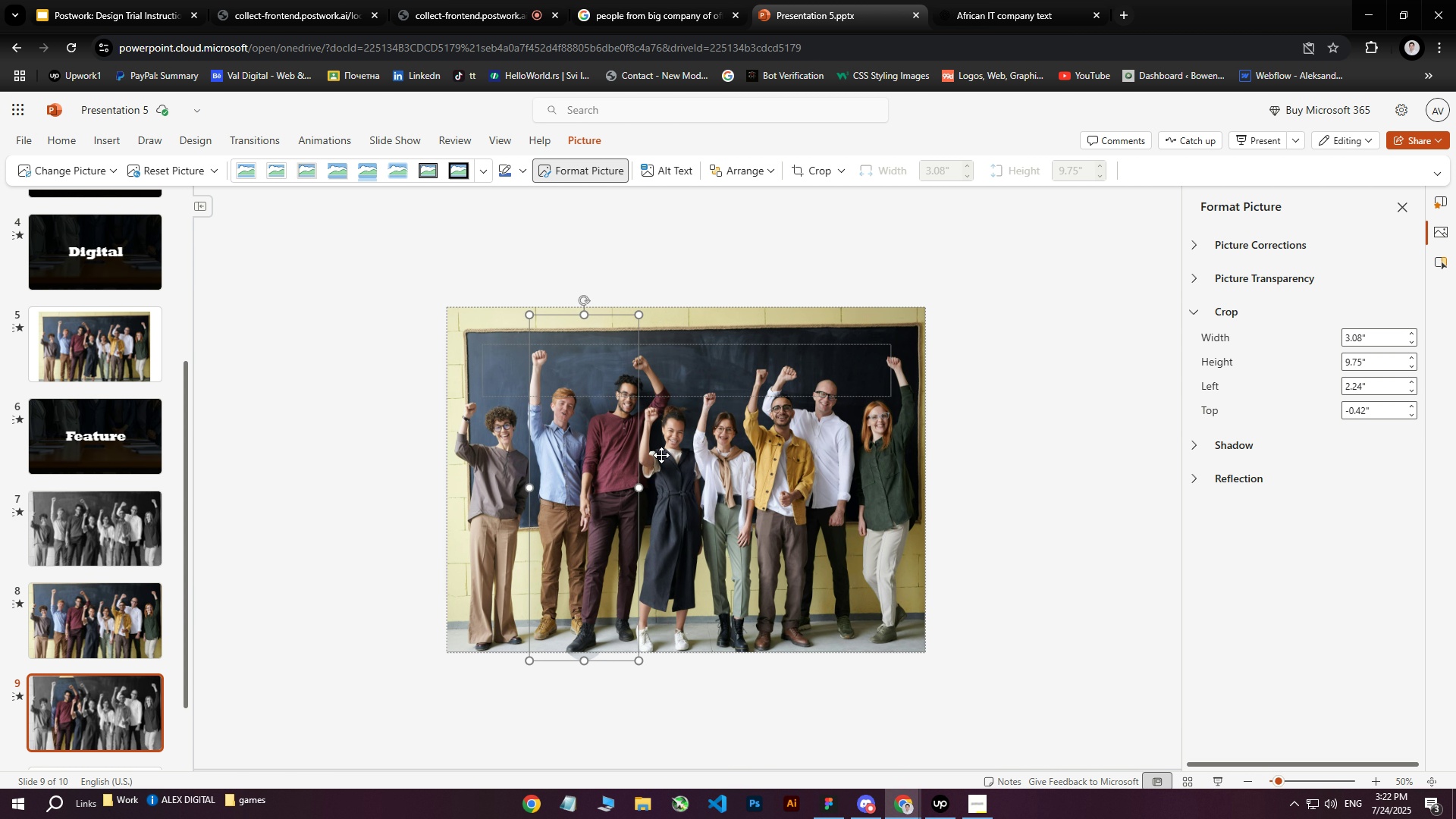 
key(ArrowRight)
 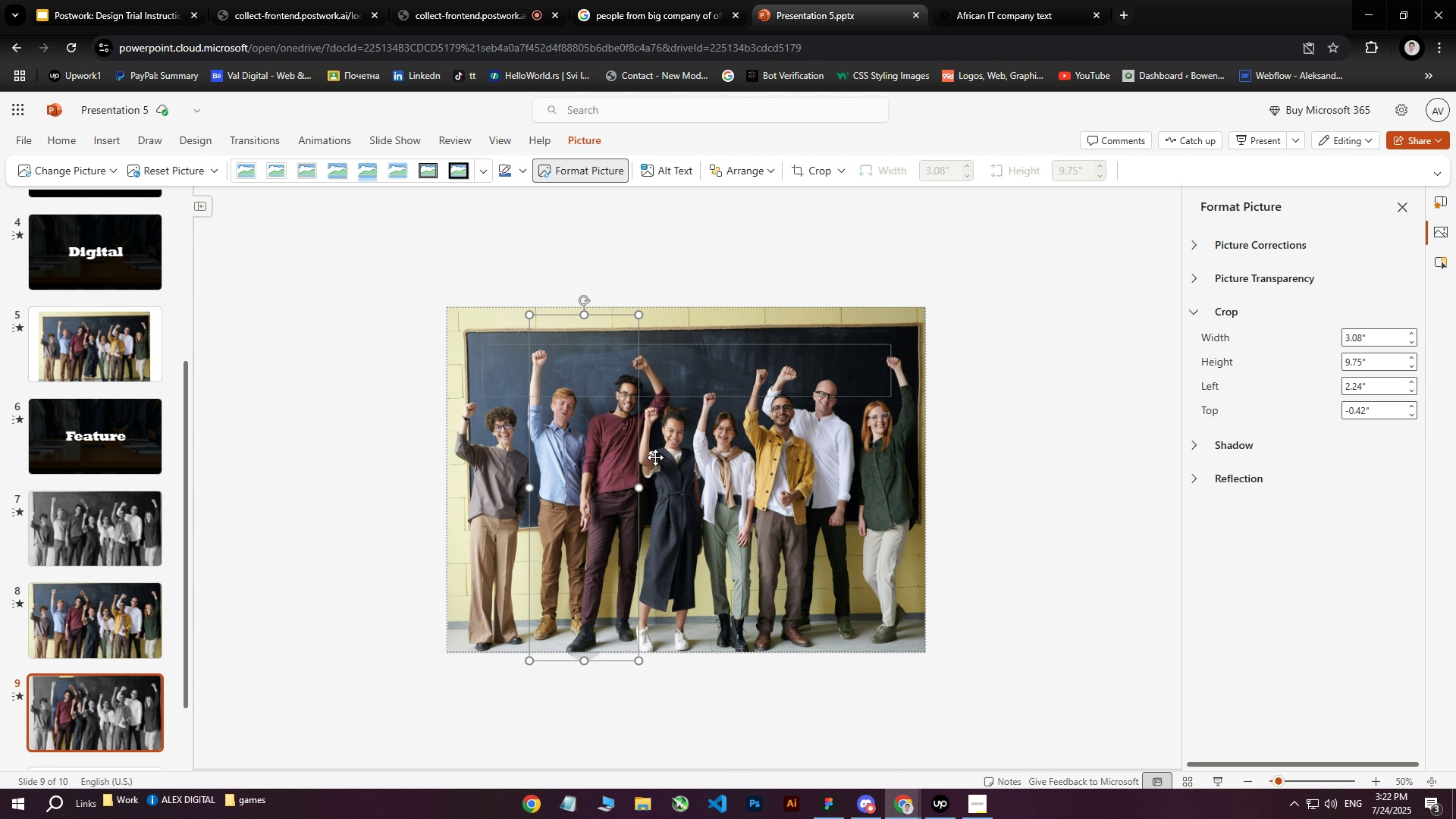 
key(ArrowLeft)
 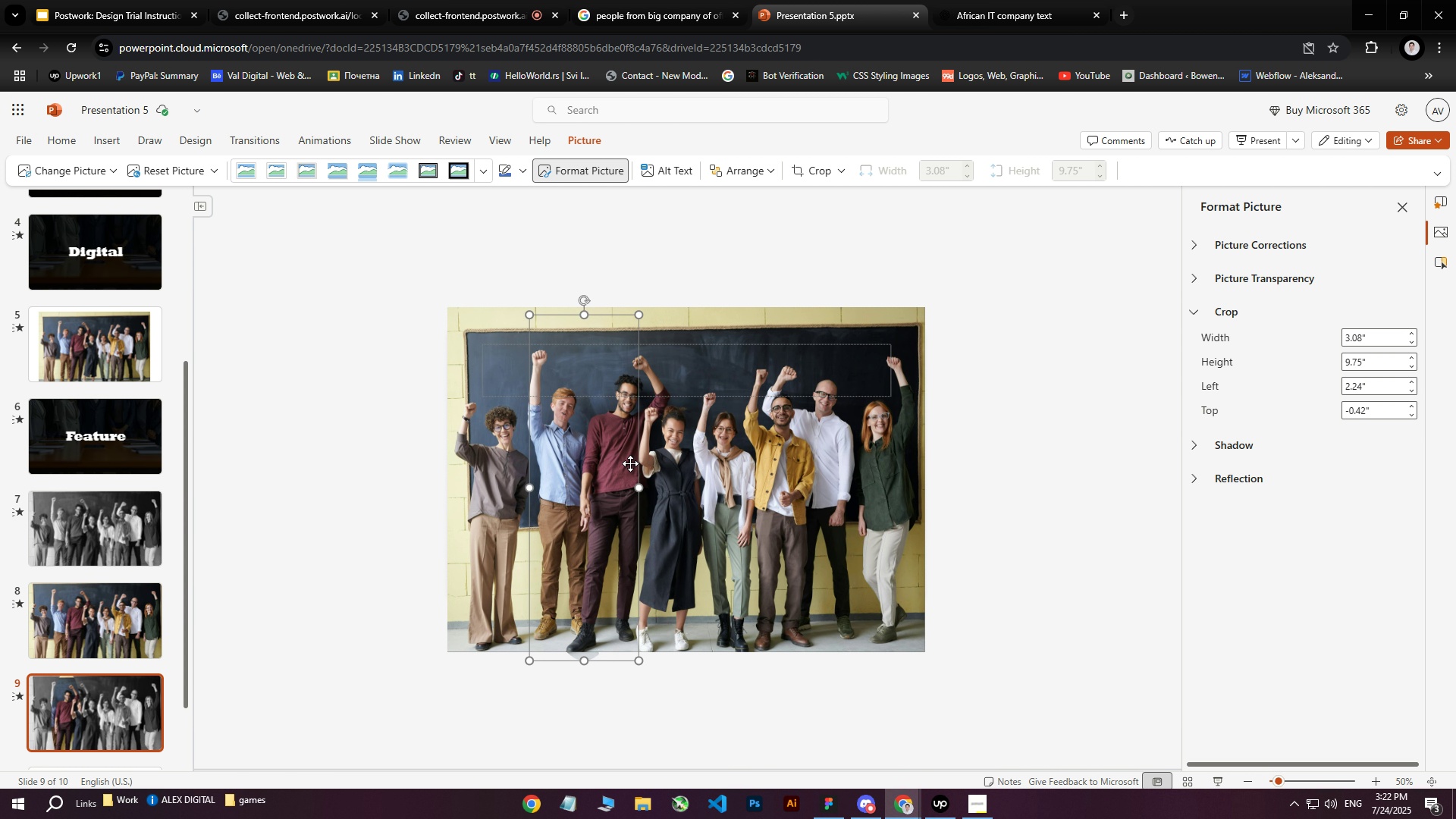 
key(ArrowRight)
 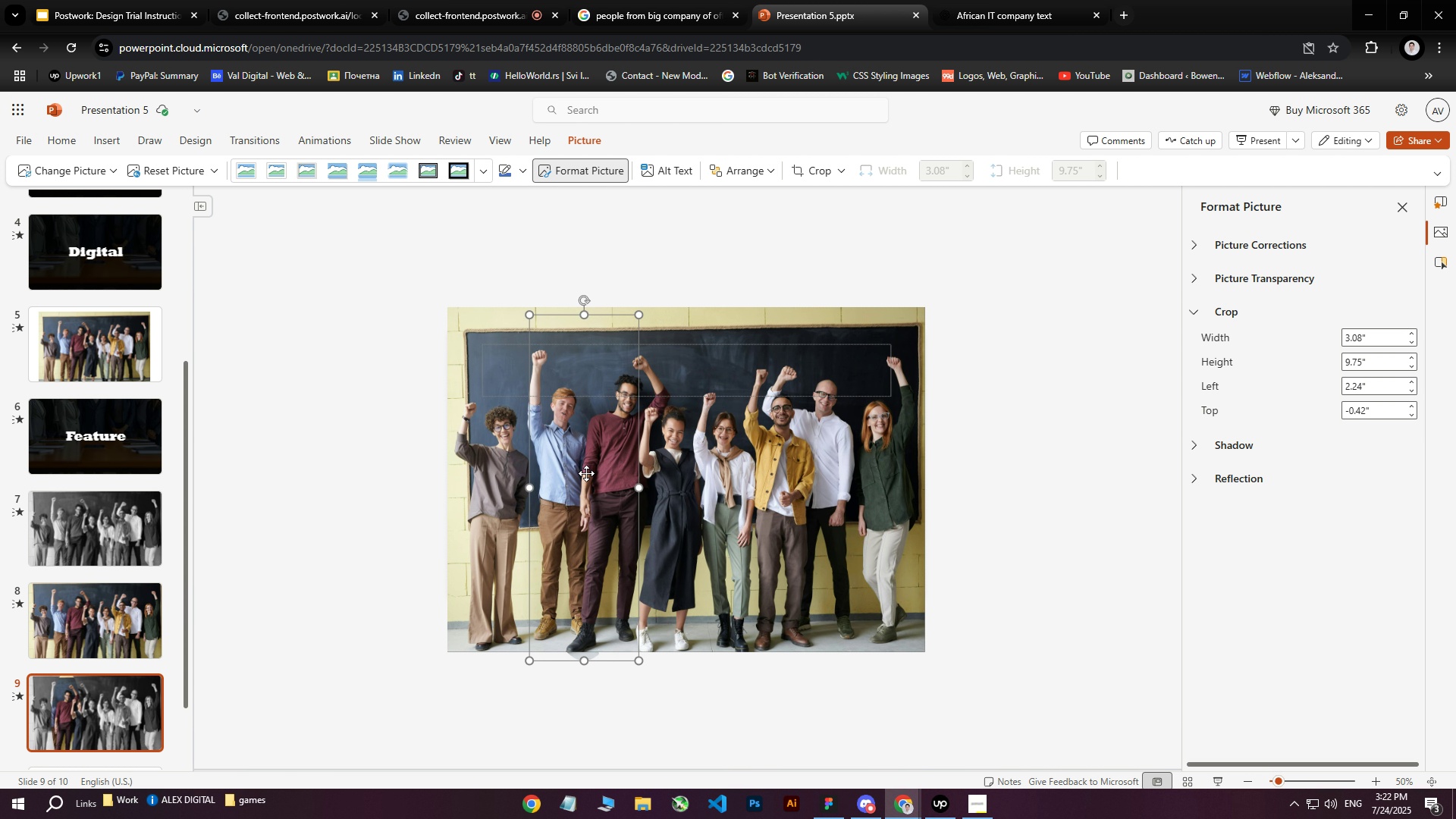 
key(ArrowDown)
 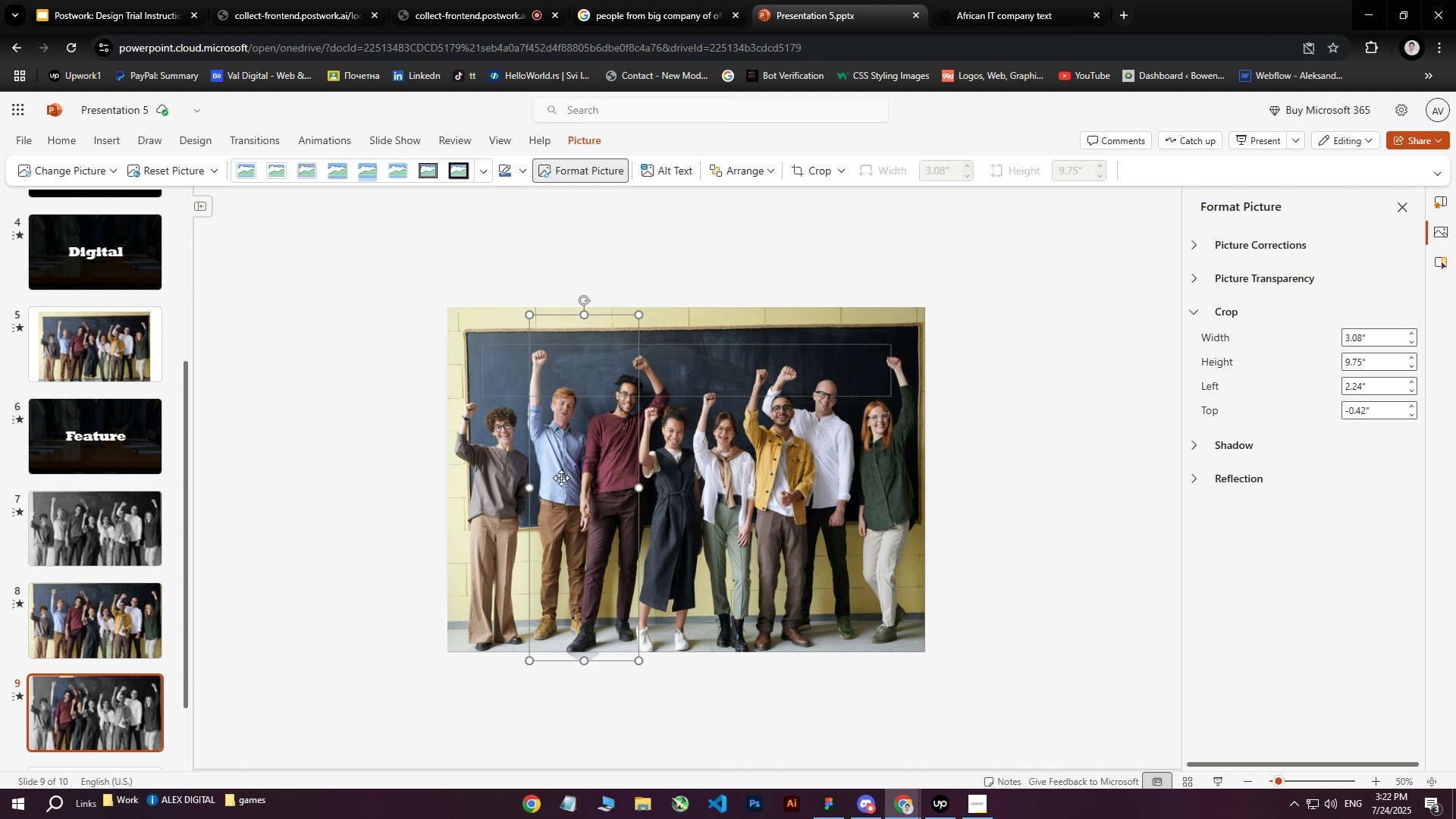 
key(ArrowLeft)
 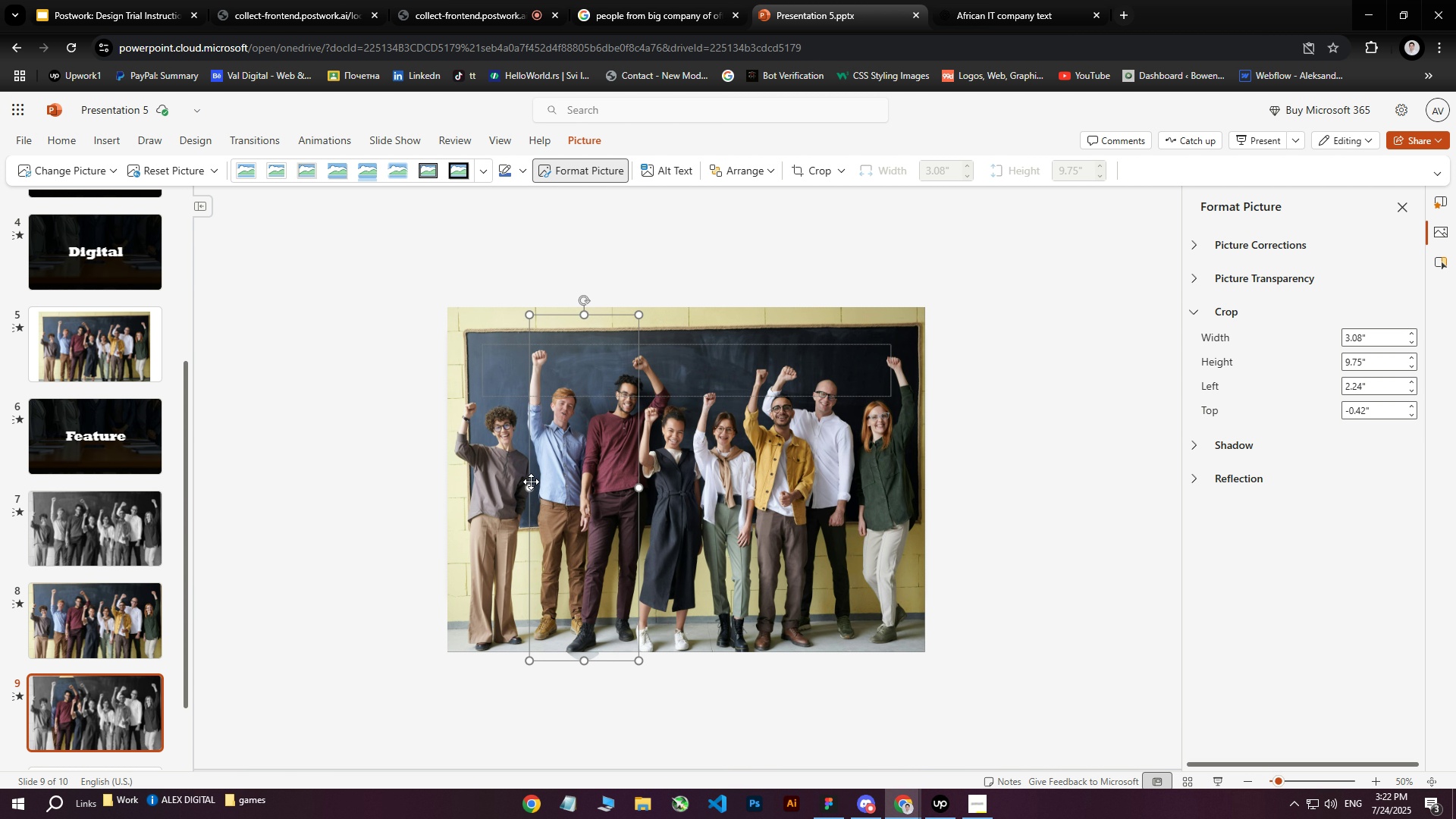 
key(ArrowRight)
 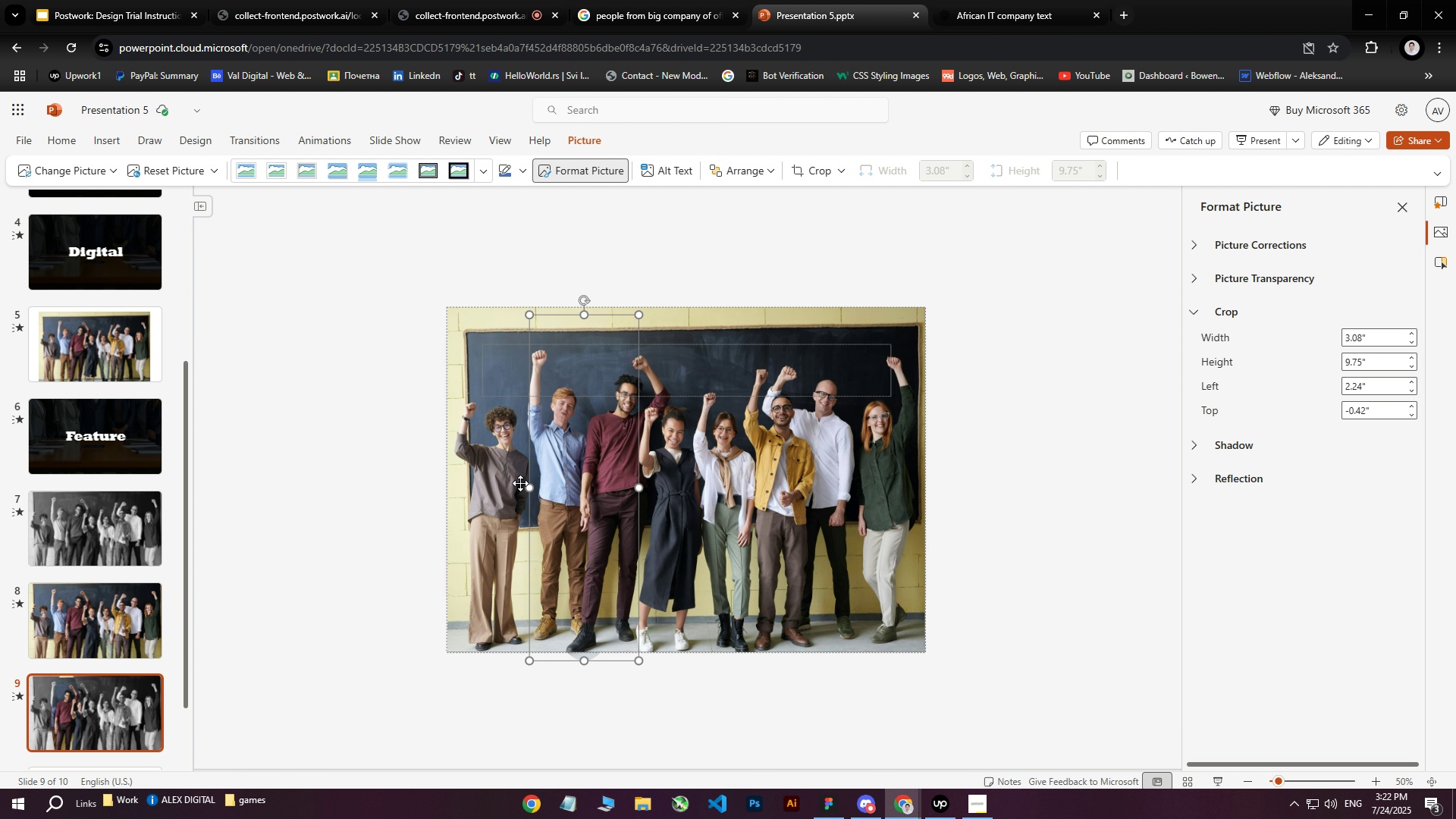 
key(ArrowDown)
 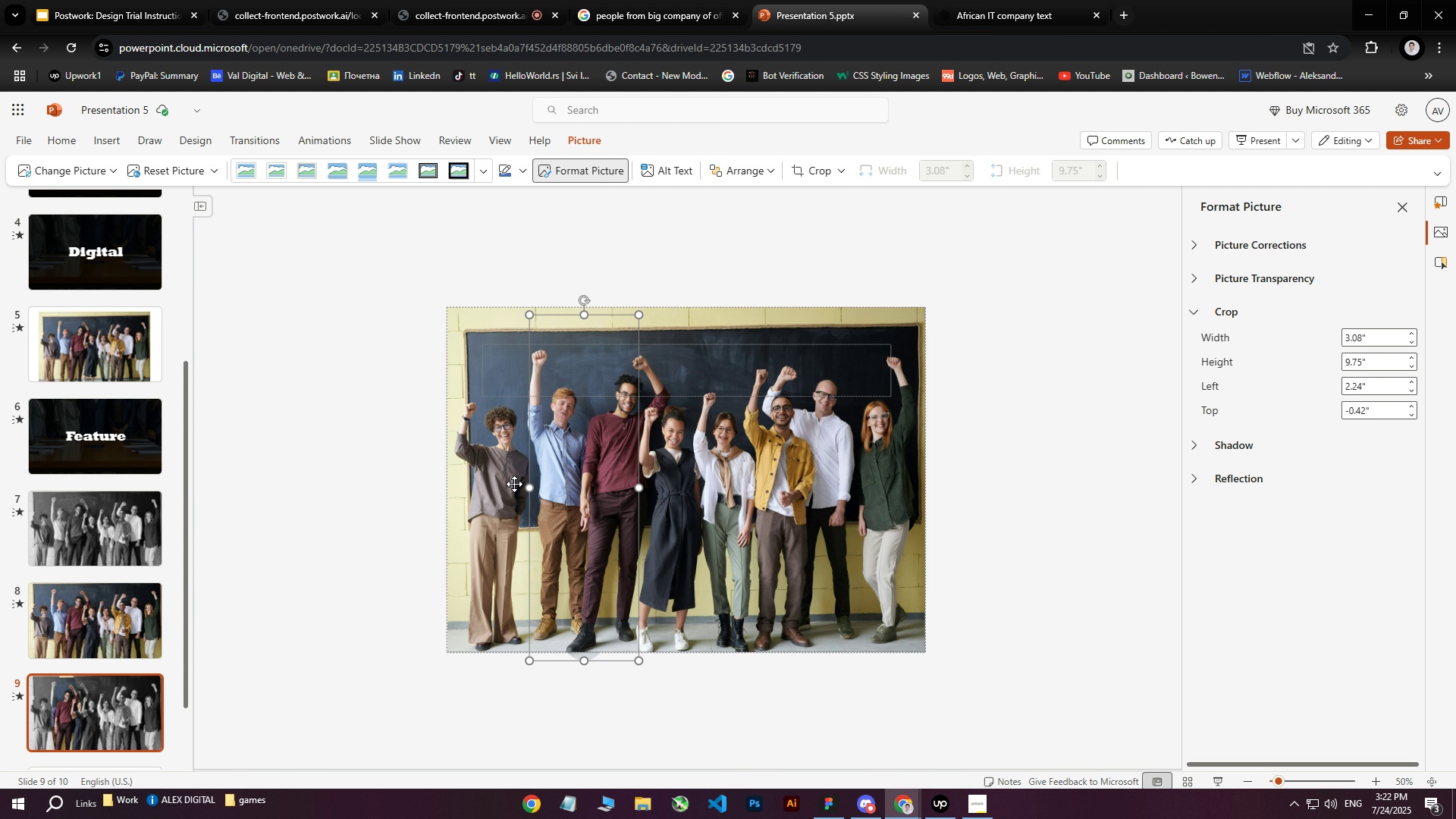 
key(ArrowLeft)
 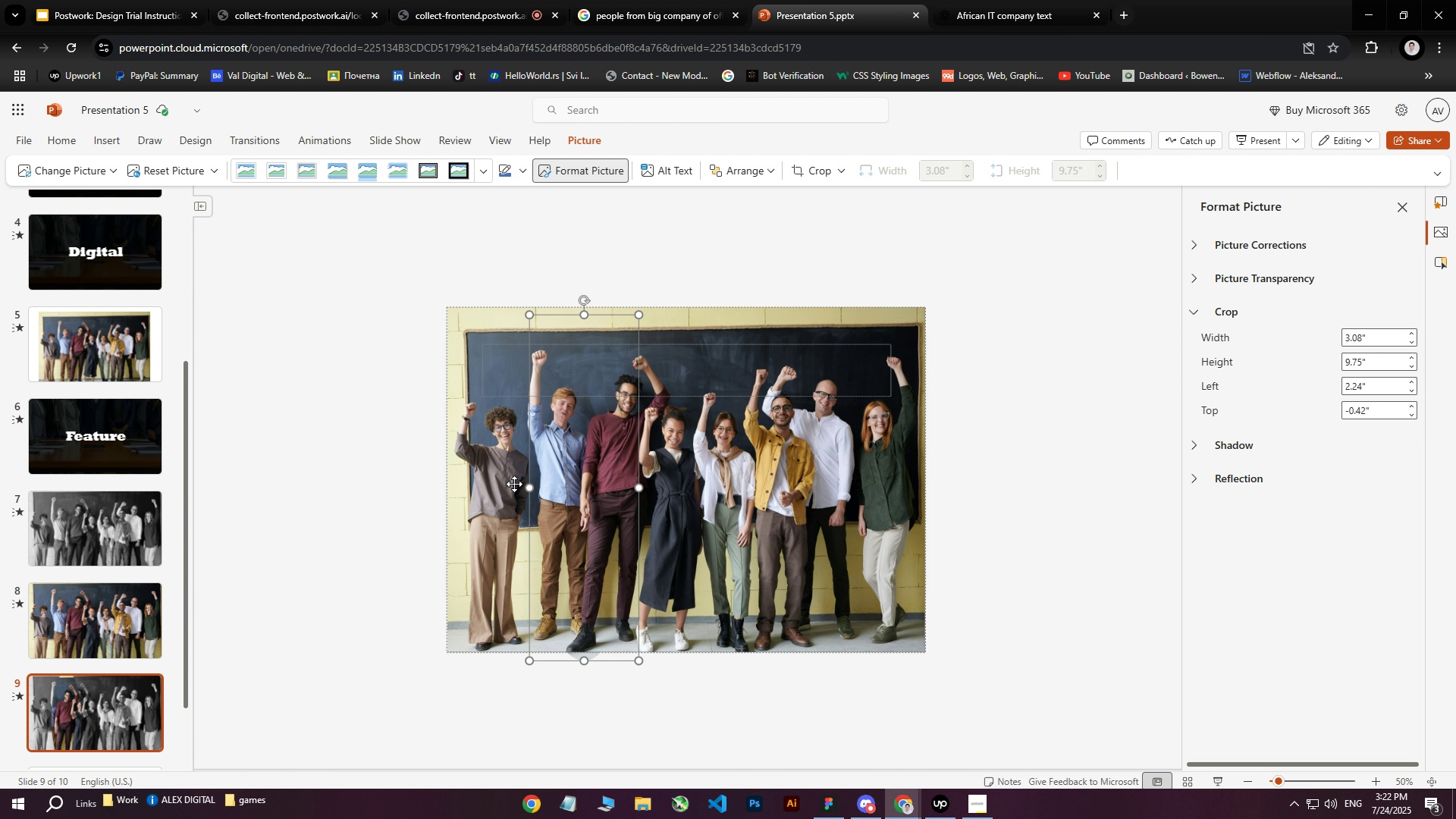 
key(ArrowRight)
 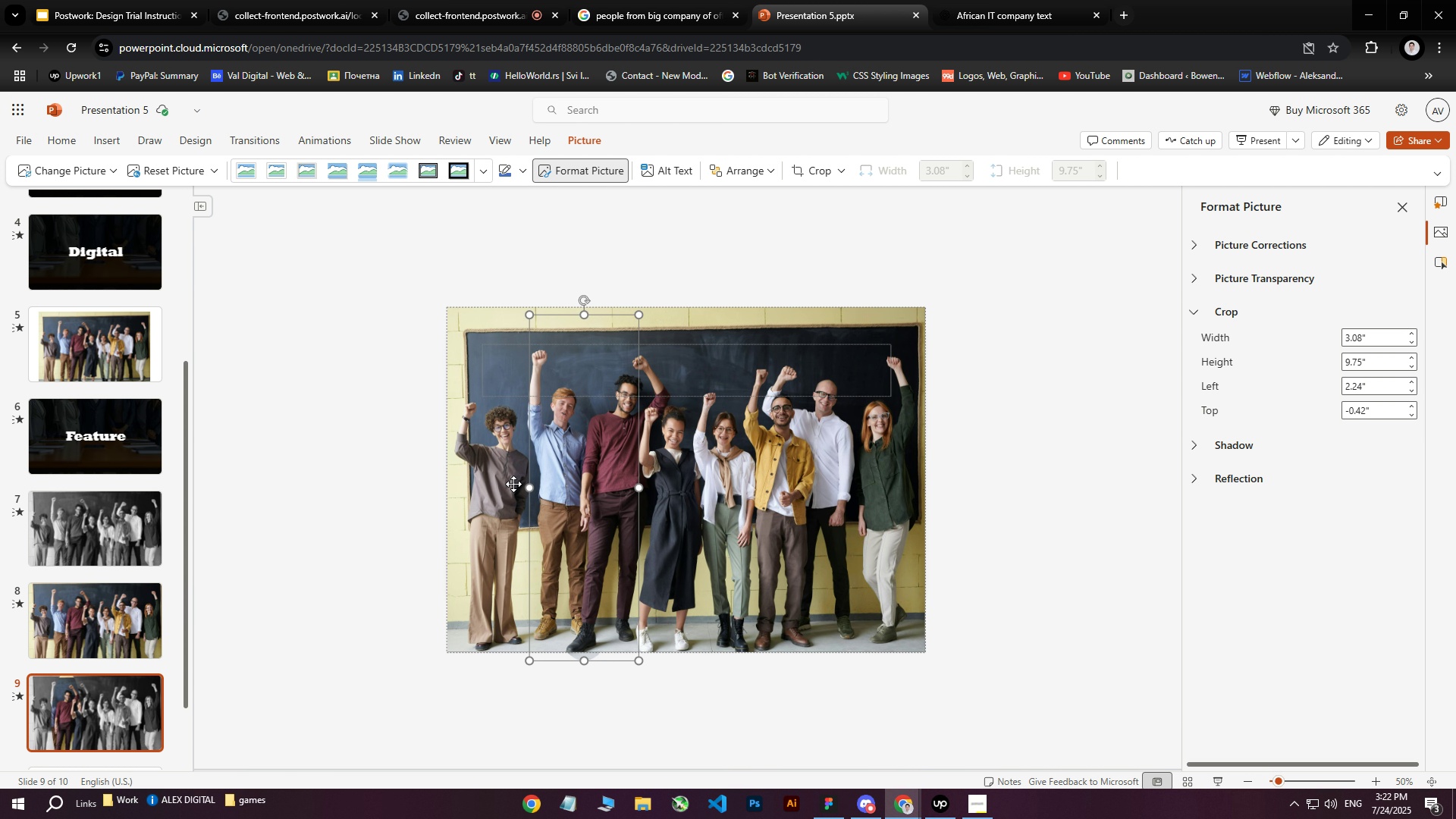 
key(ArrowLeft)
 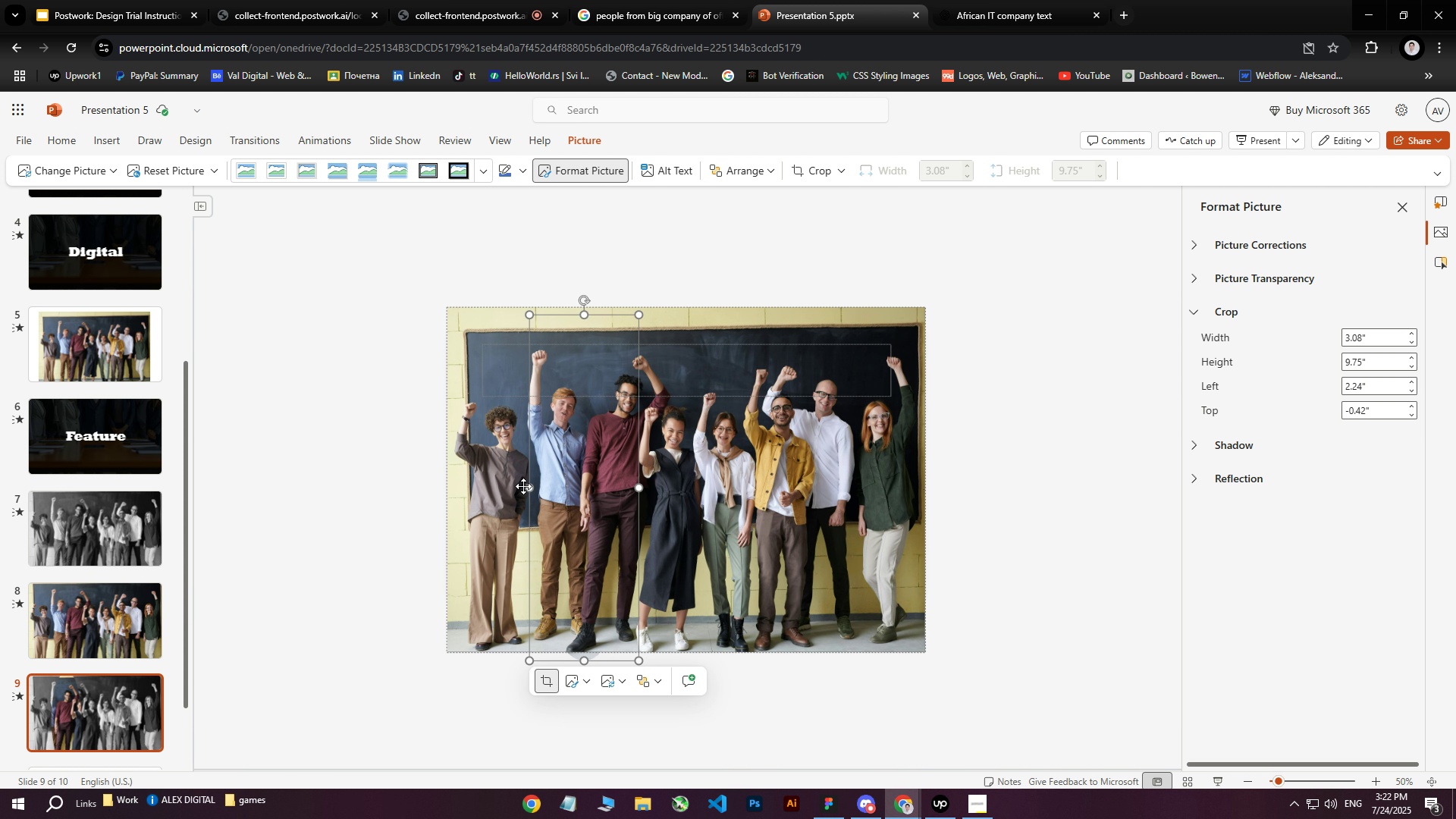 
key(ArrowDown)
 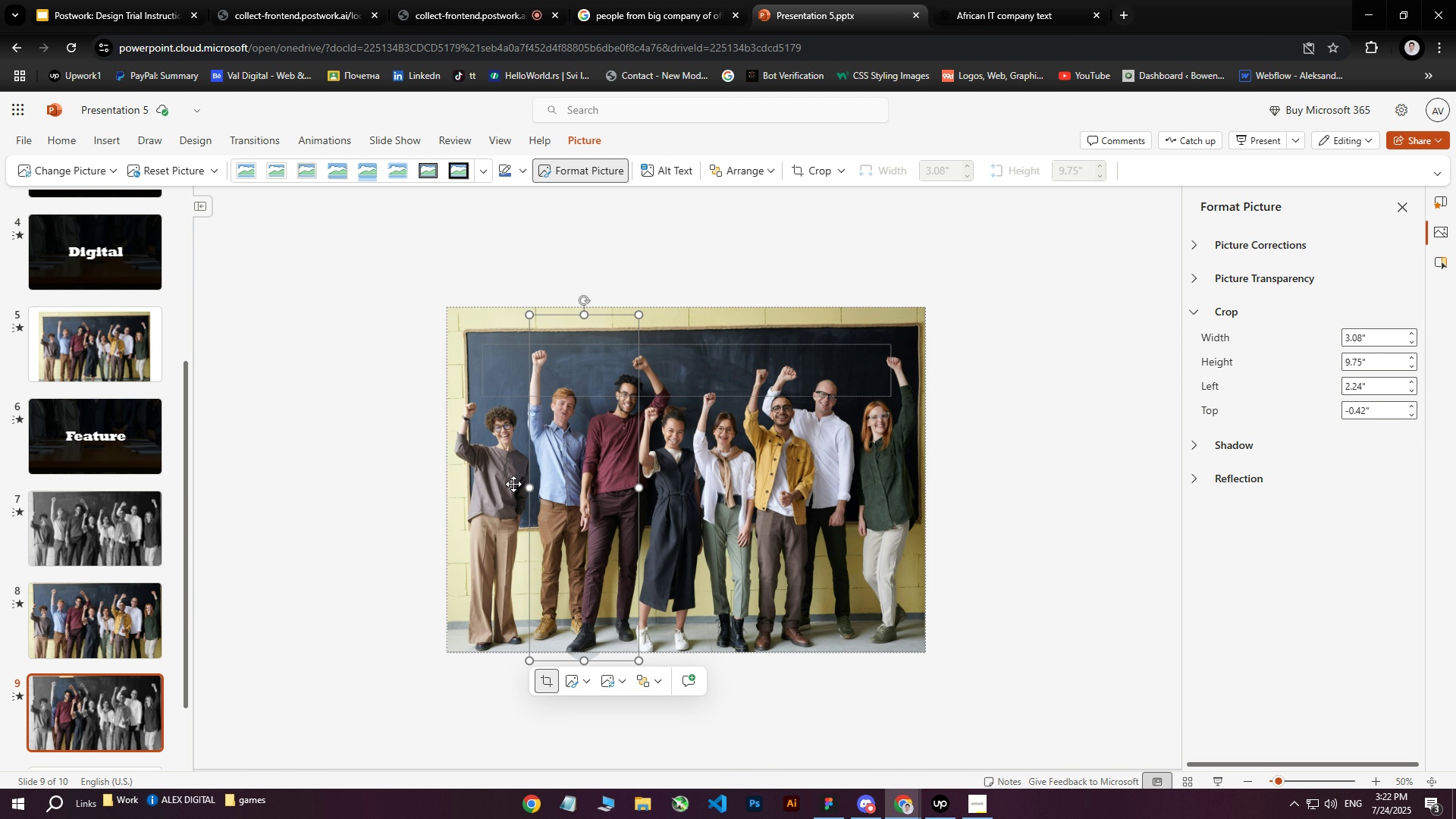 
key(ArrowRight)
 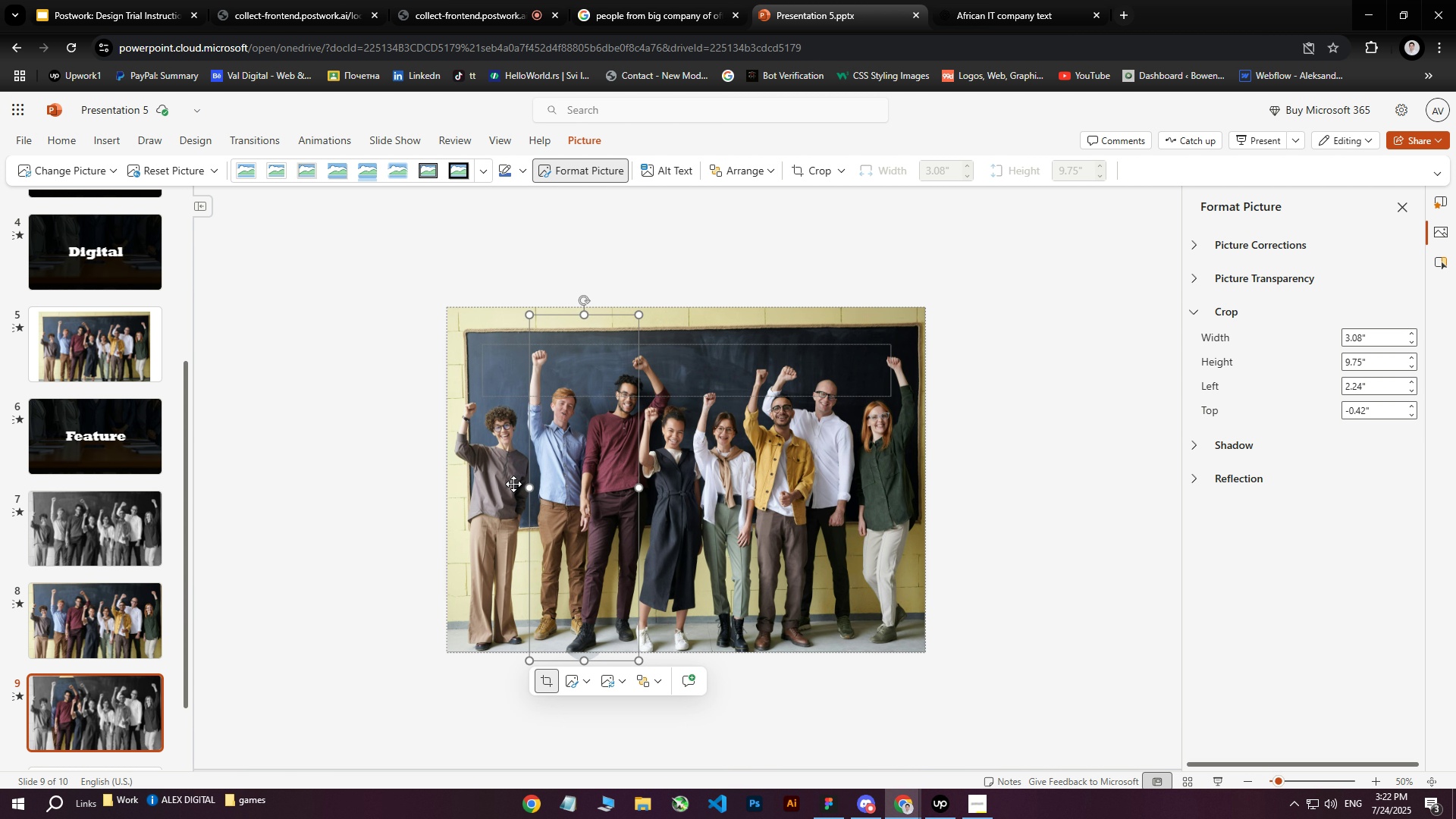 
key(ArrowDown)
 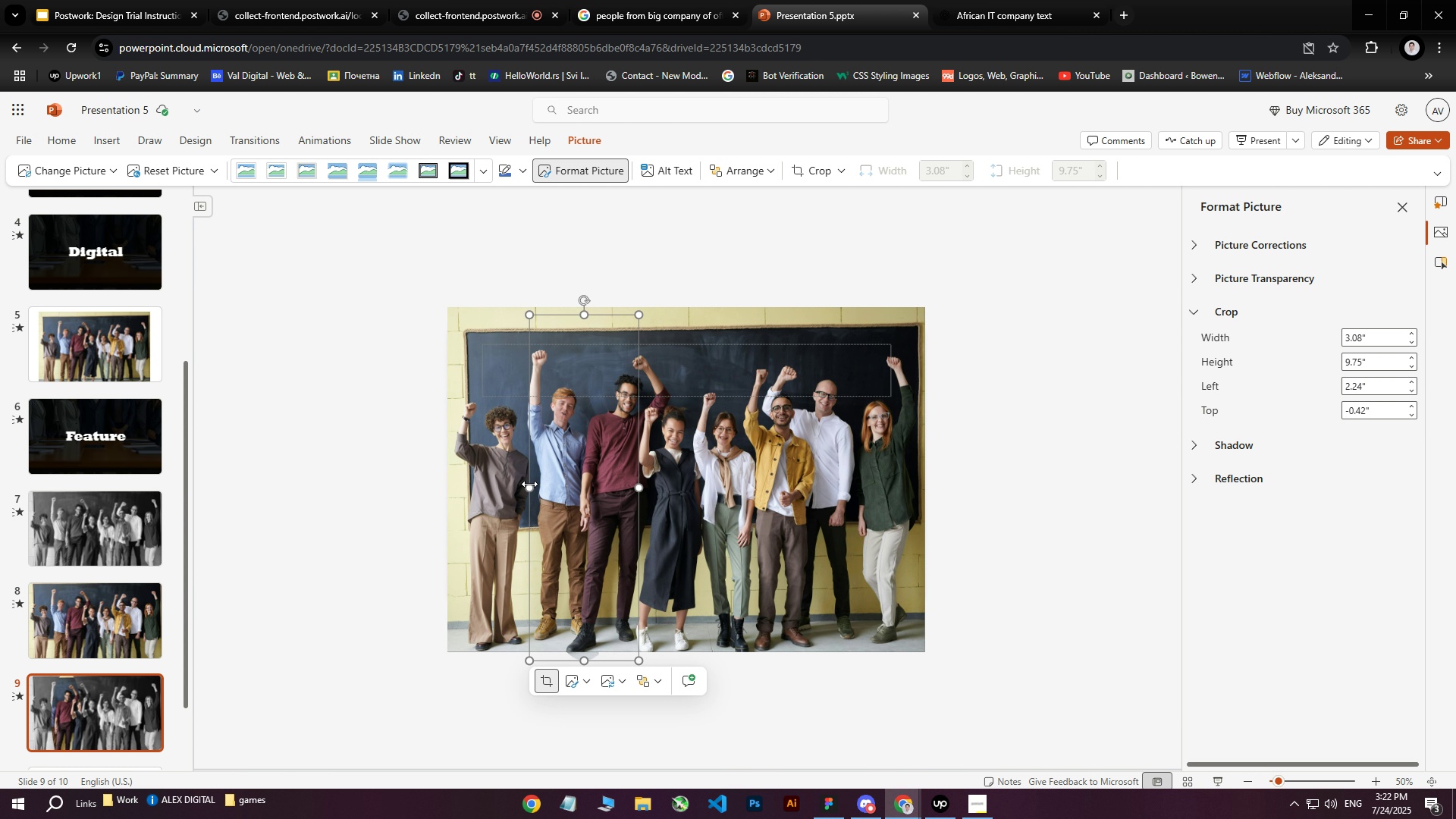 
key(ArrowLeft)
 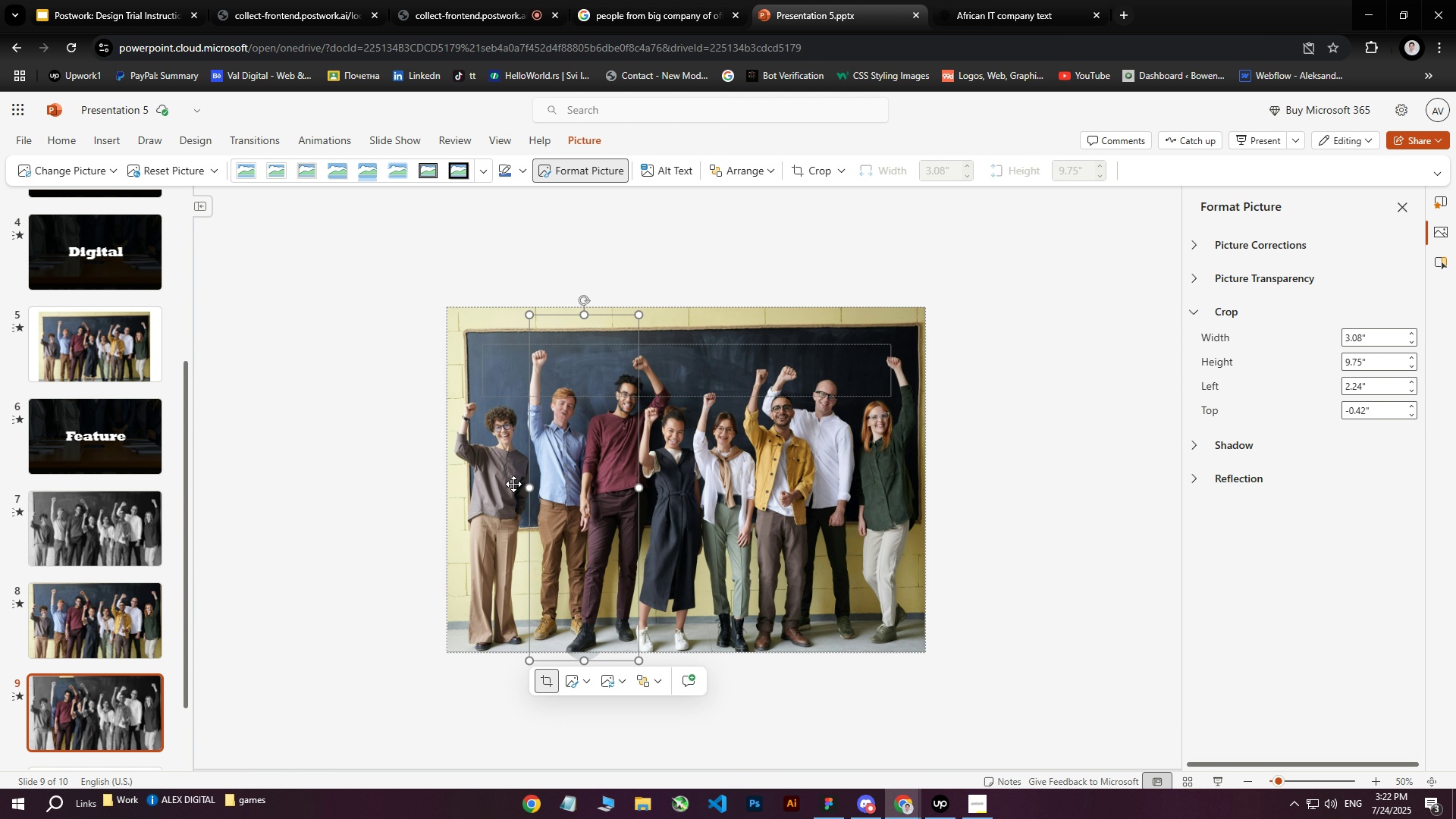 
key(ArrowRight)
 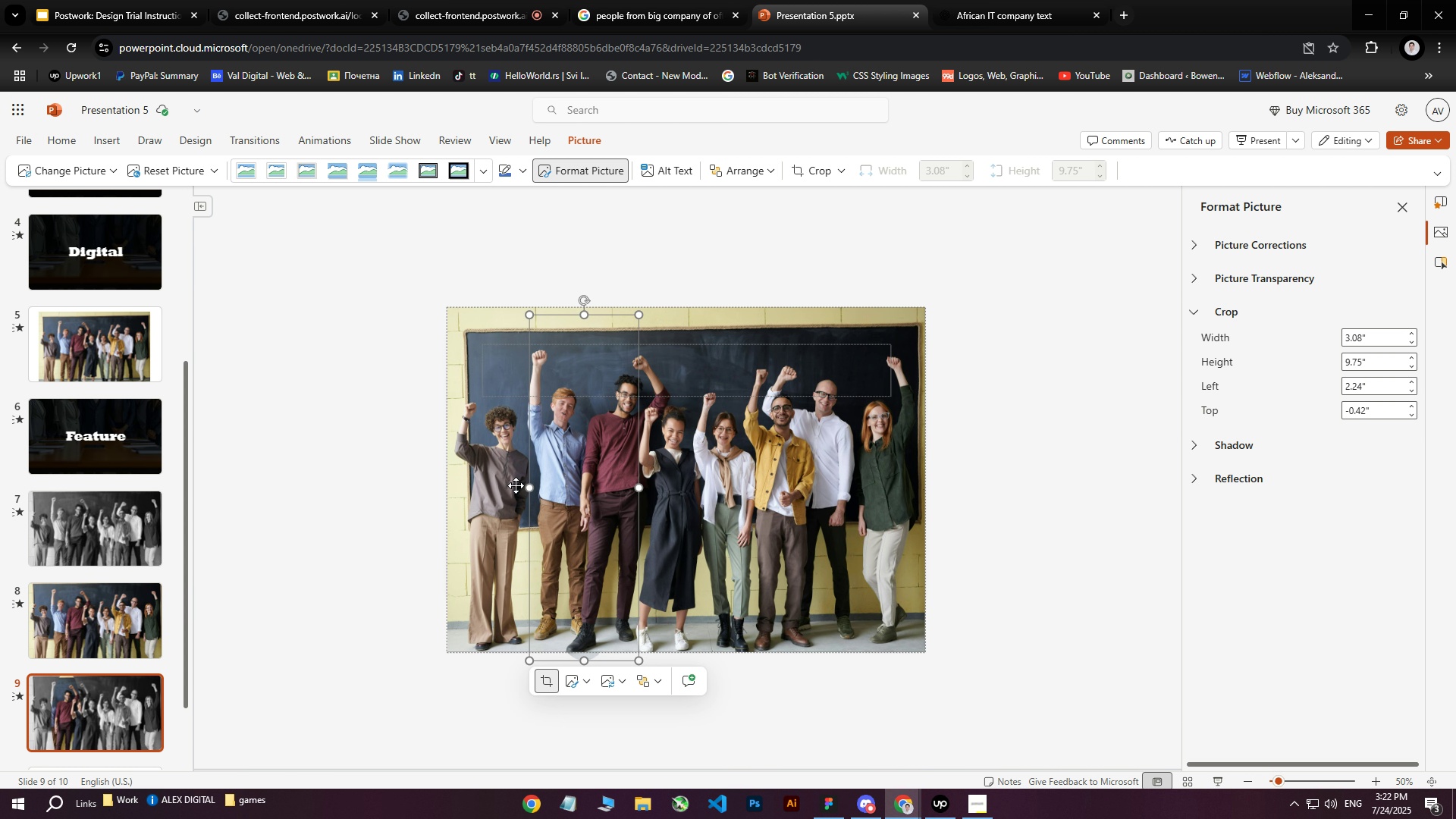 
key(ArrowLeft)
 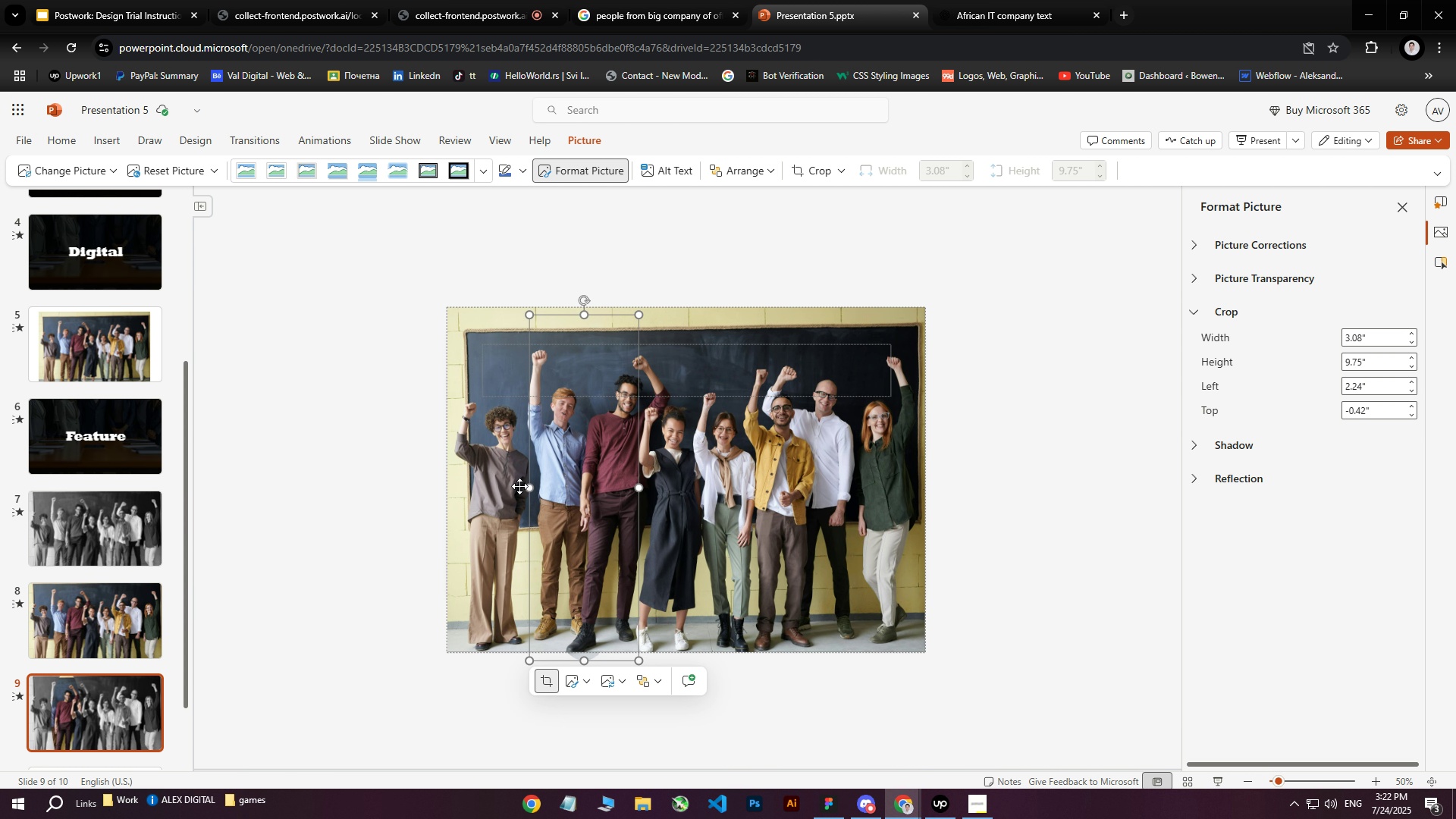 
key(ArrowRight)
 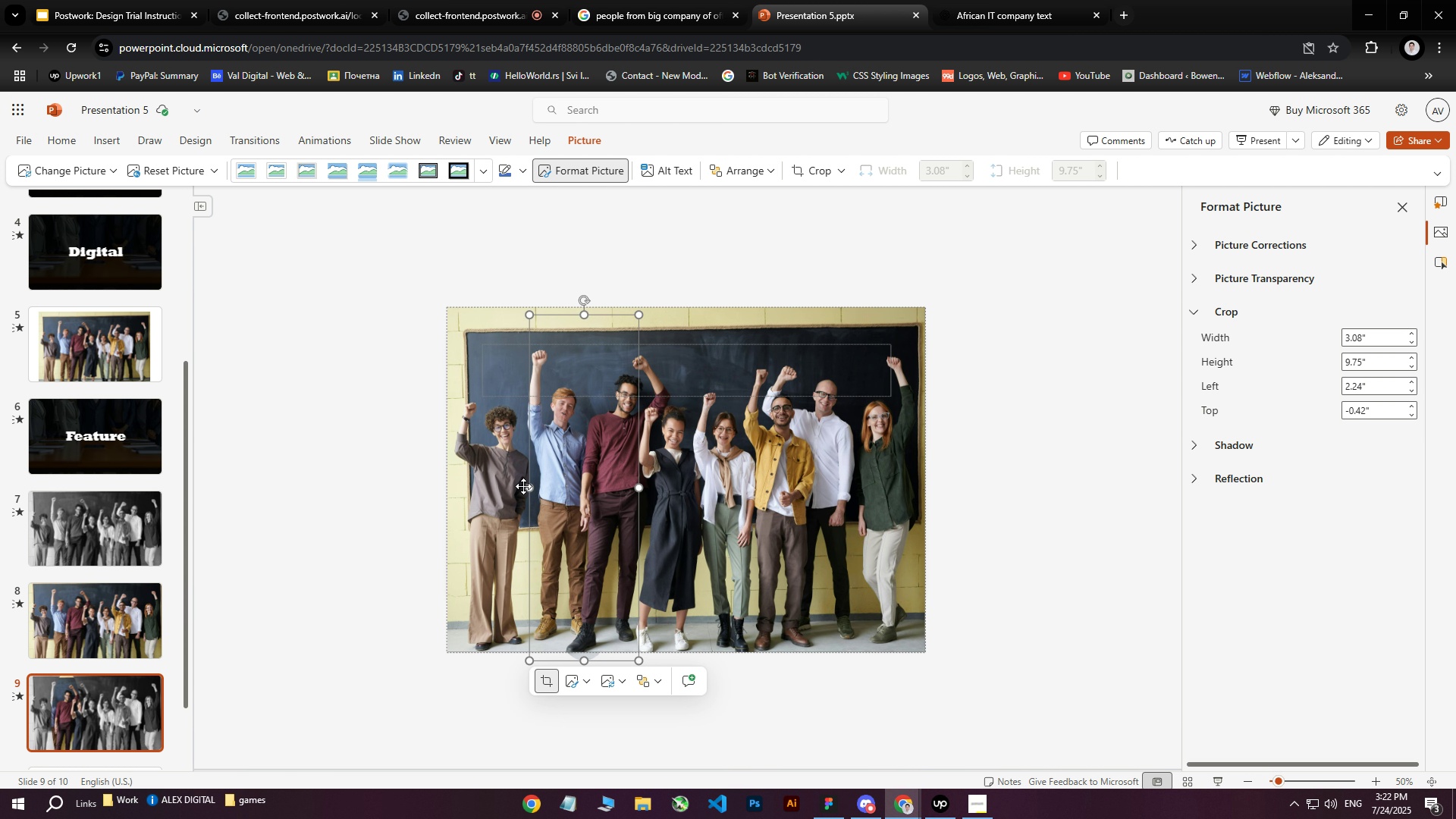 
key(ArrowLeft)
 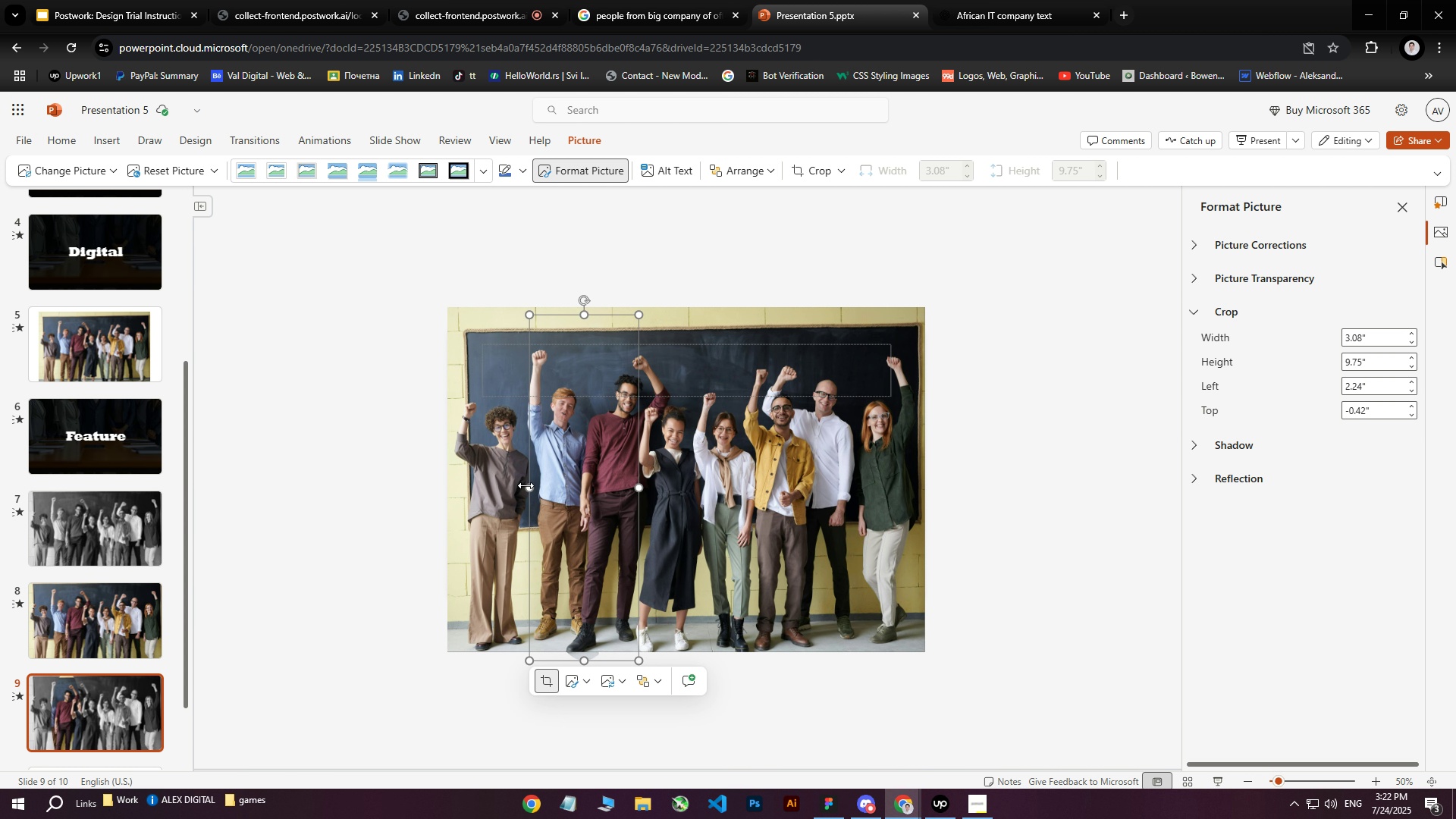 
key(ArrowDown)
 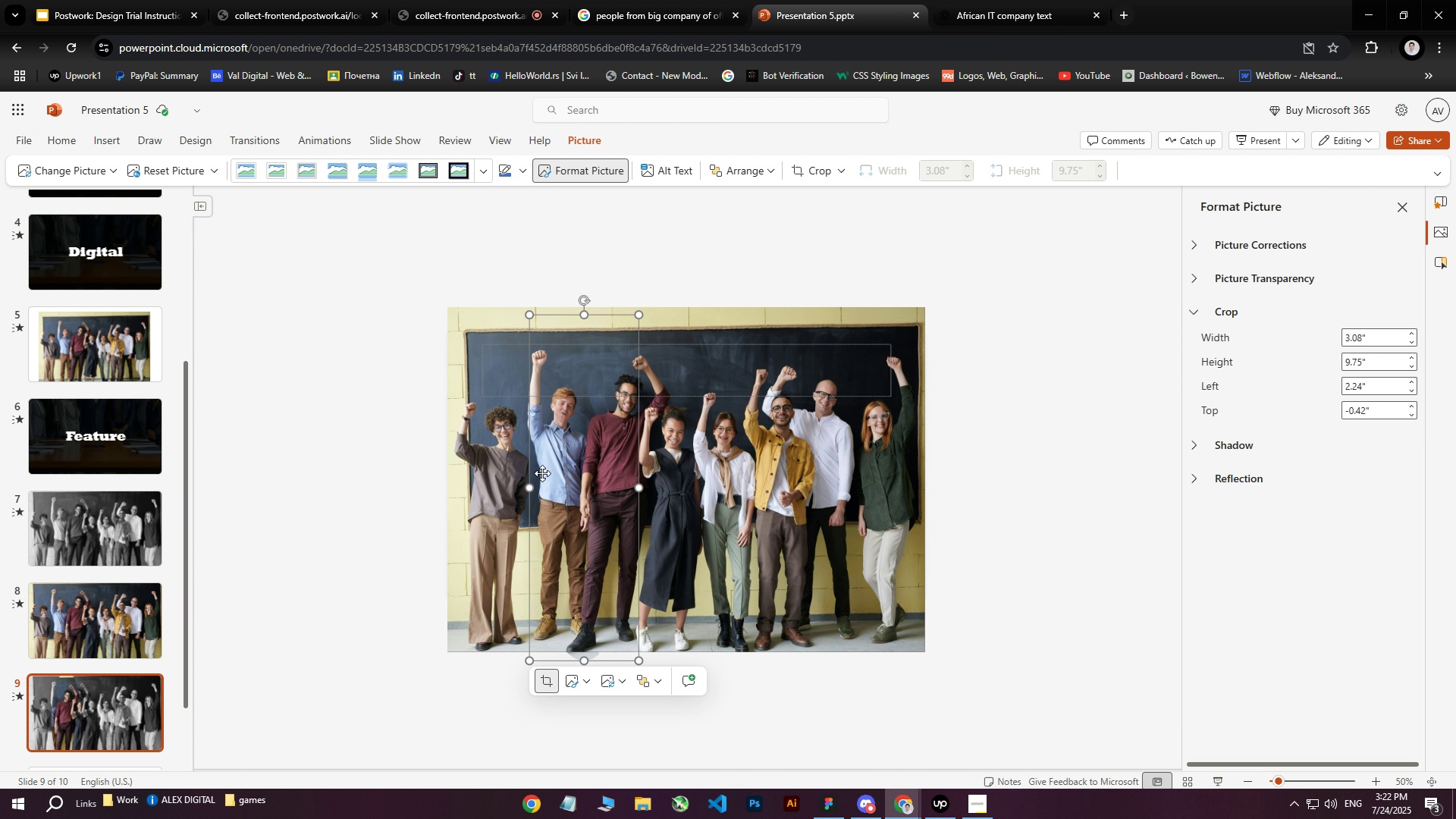 
key(ArrowRight)
 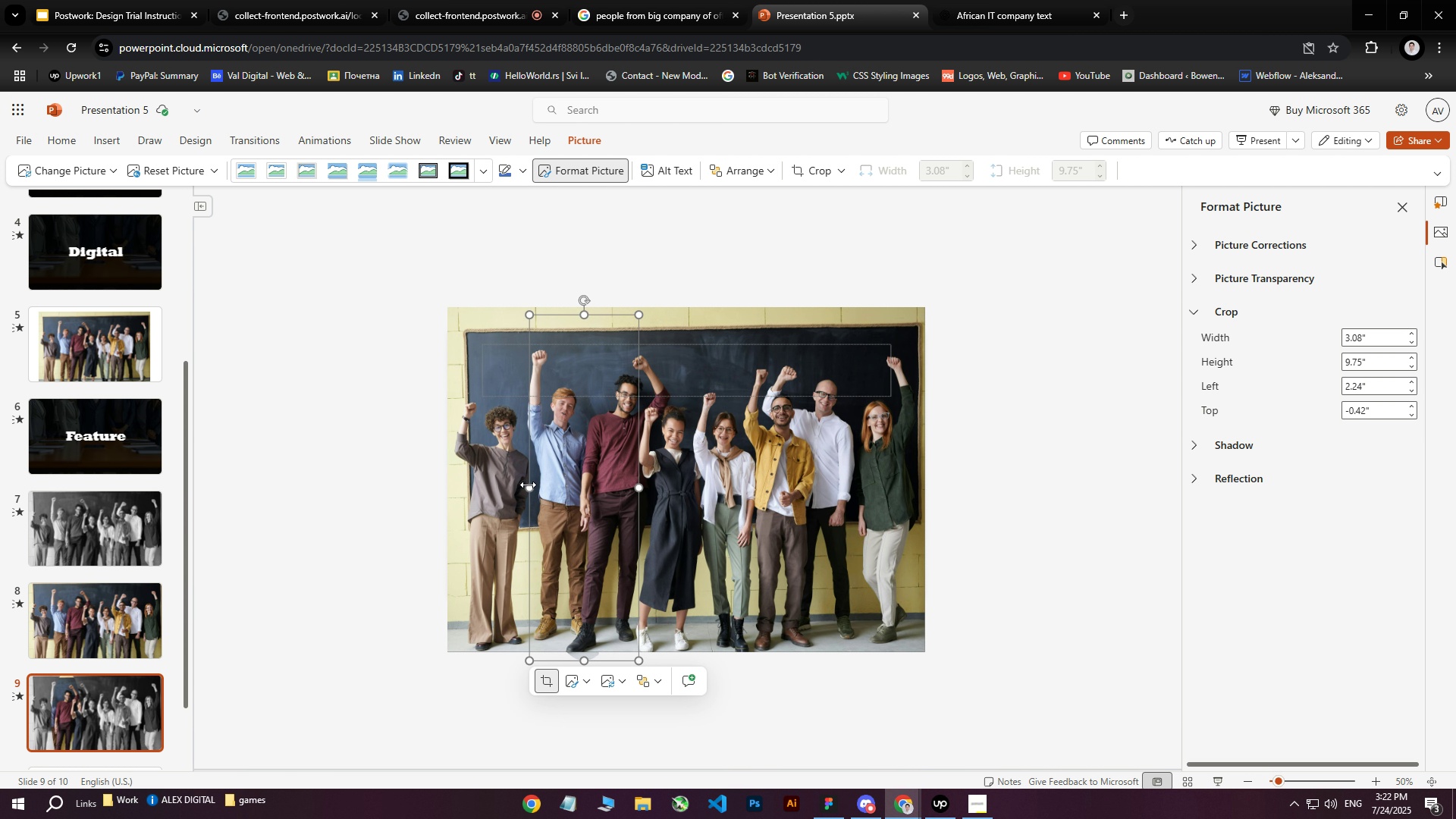 
key(ArrowDown)
 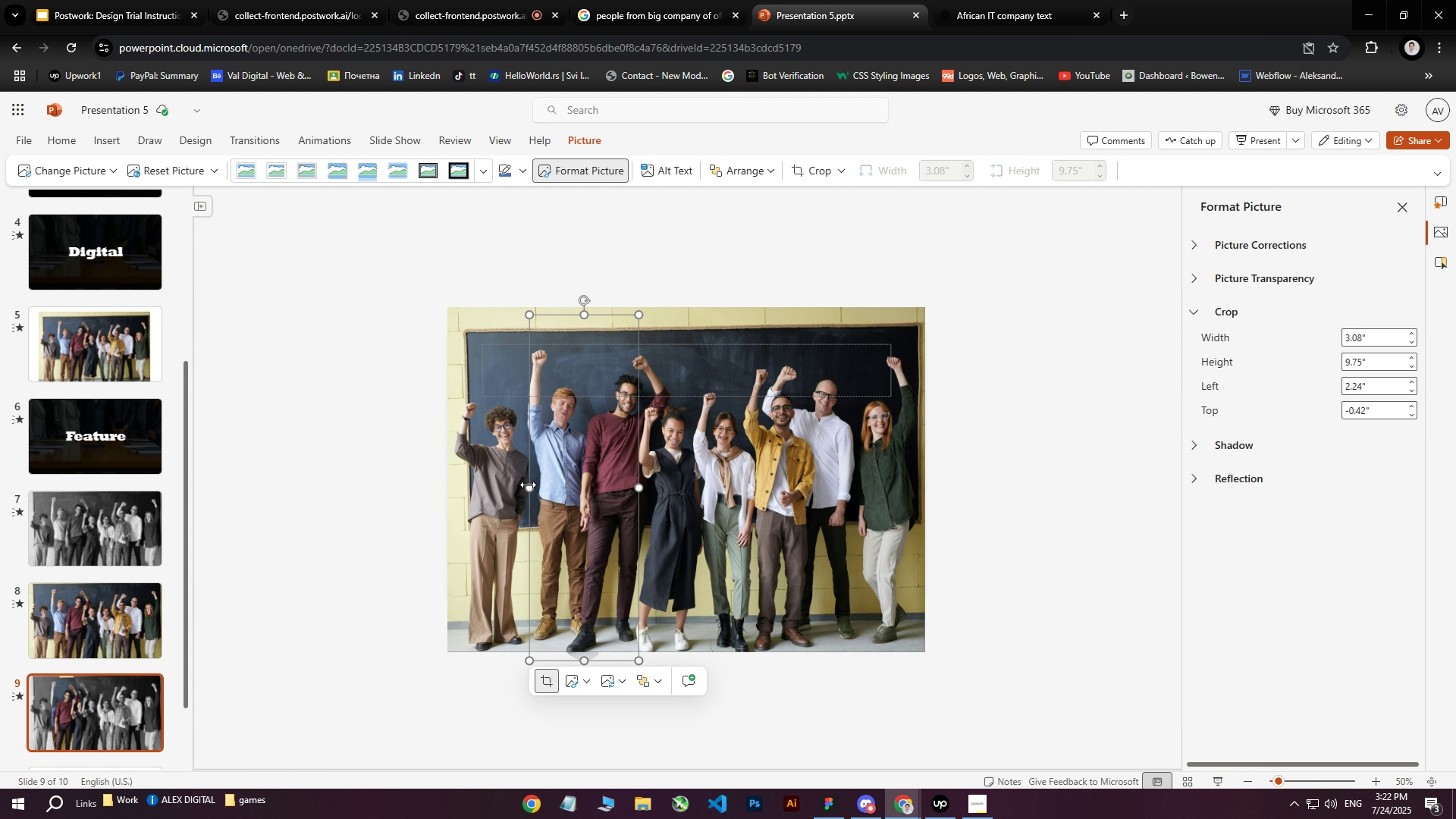 
key(ArrowLeft)
 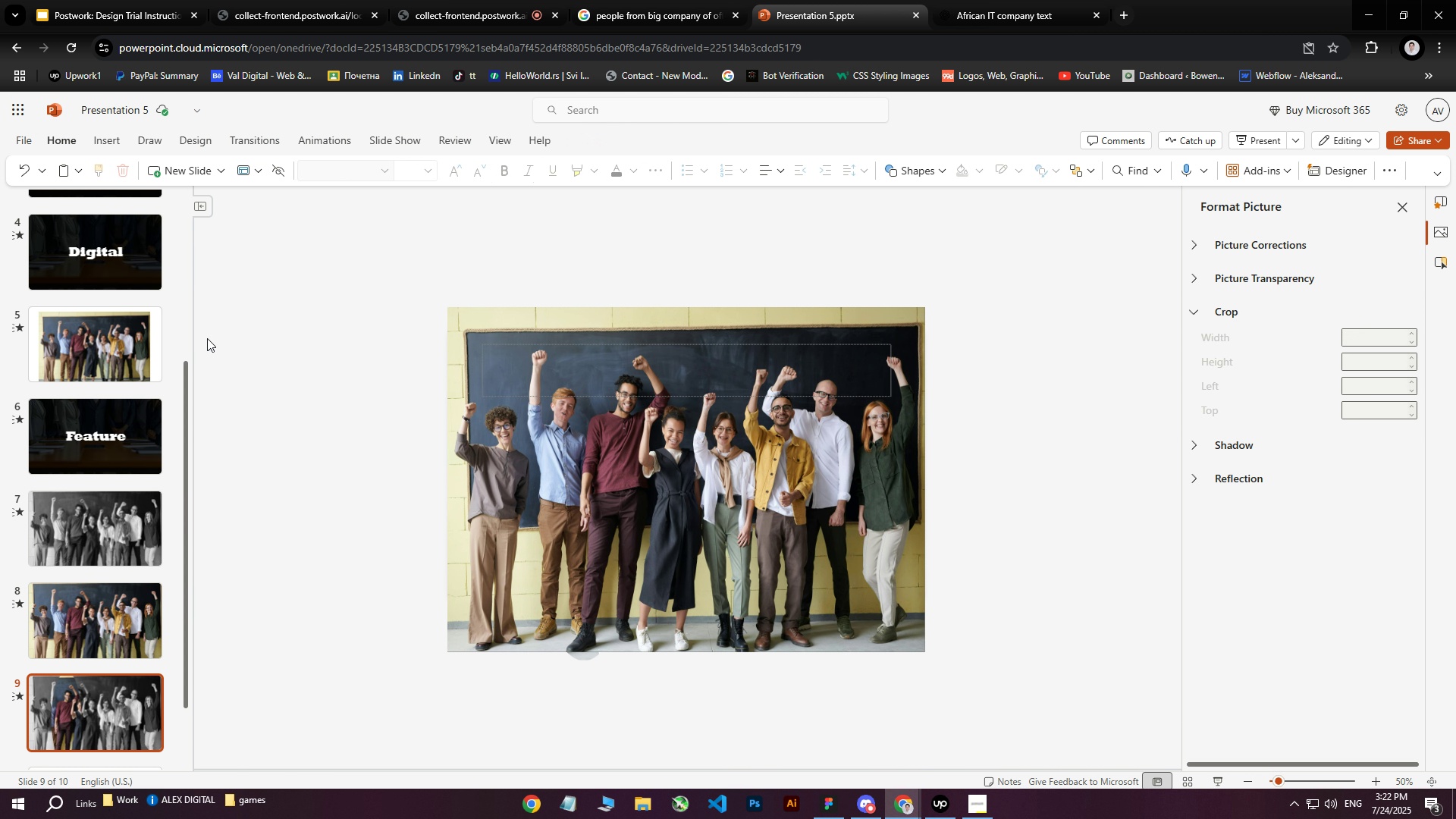 
left_click([353, 381])
 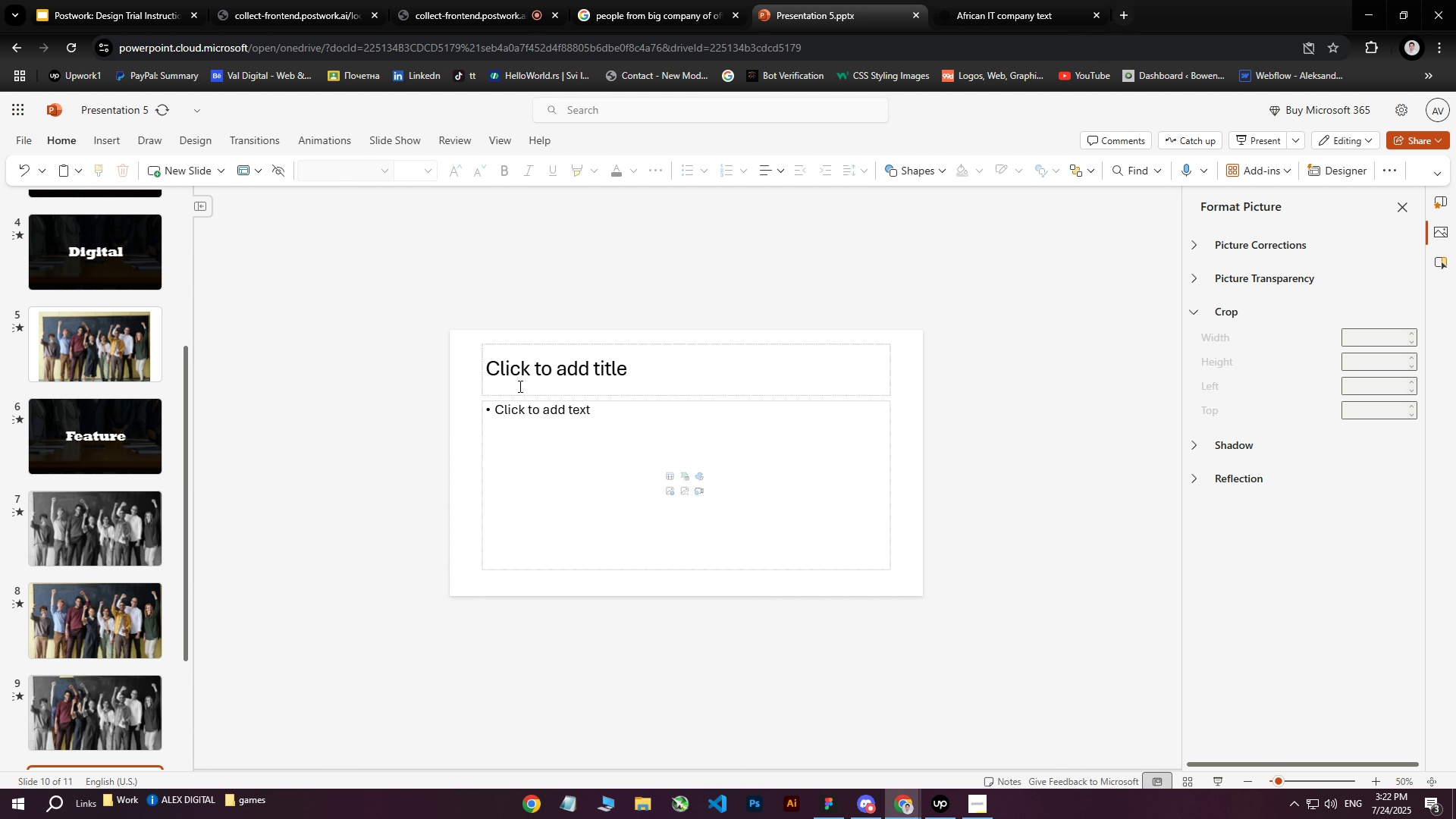 
left_click([158, 169])
 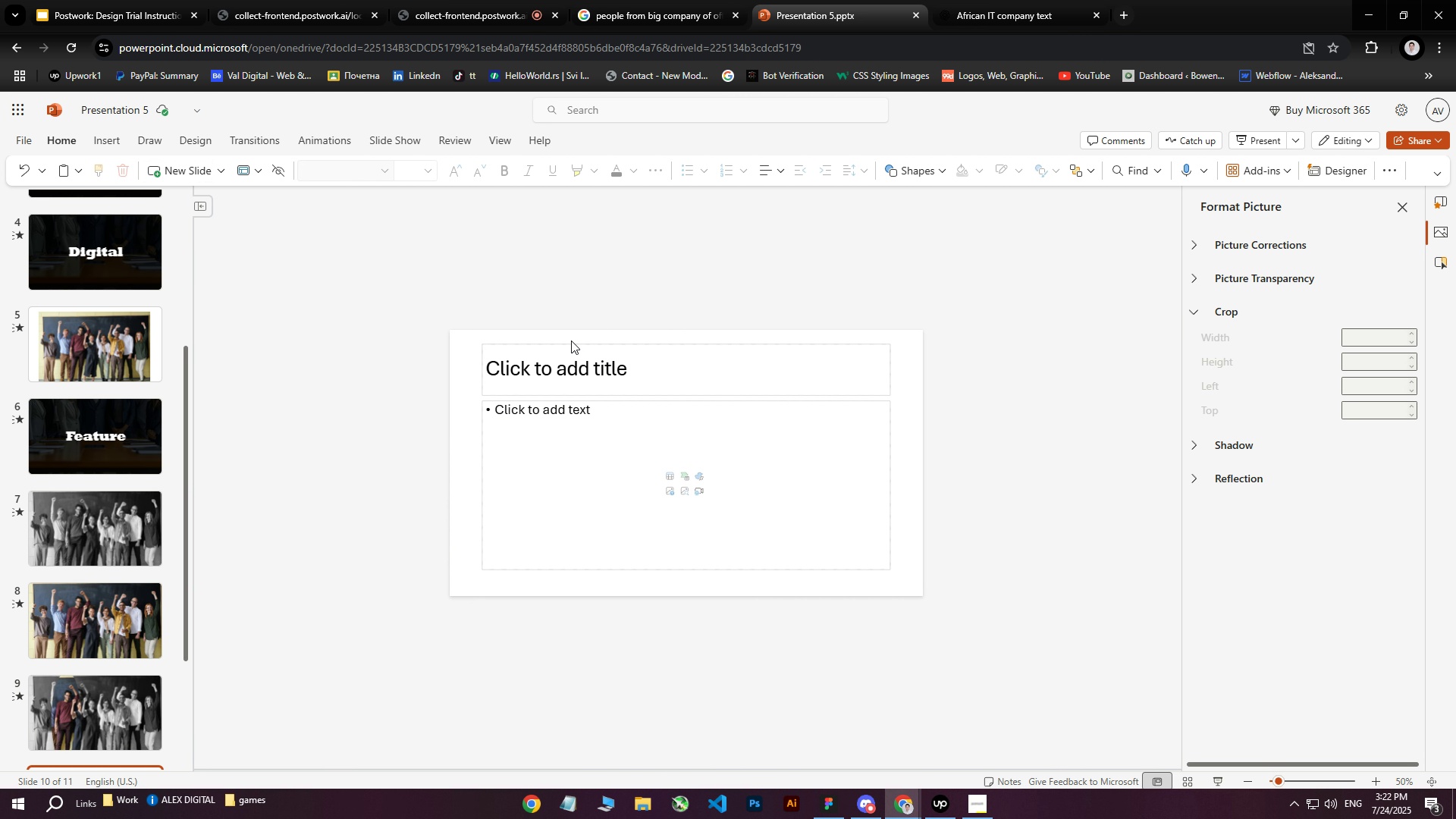 
double_click([572, 344])
 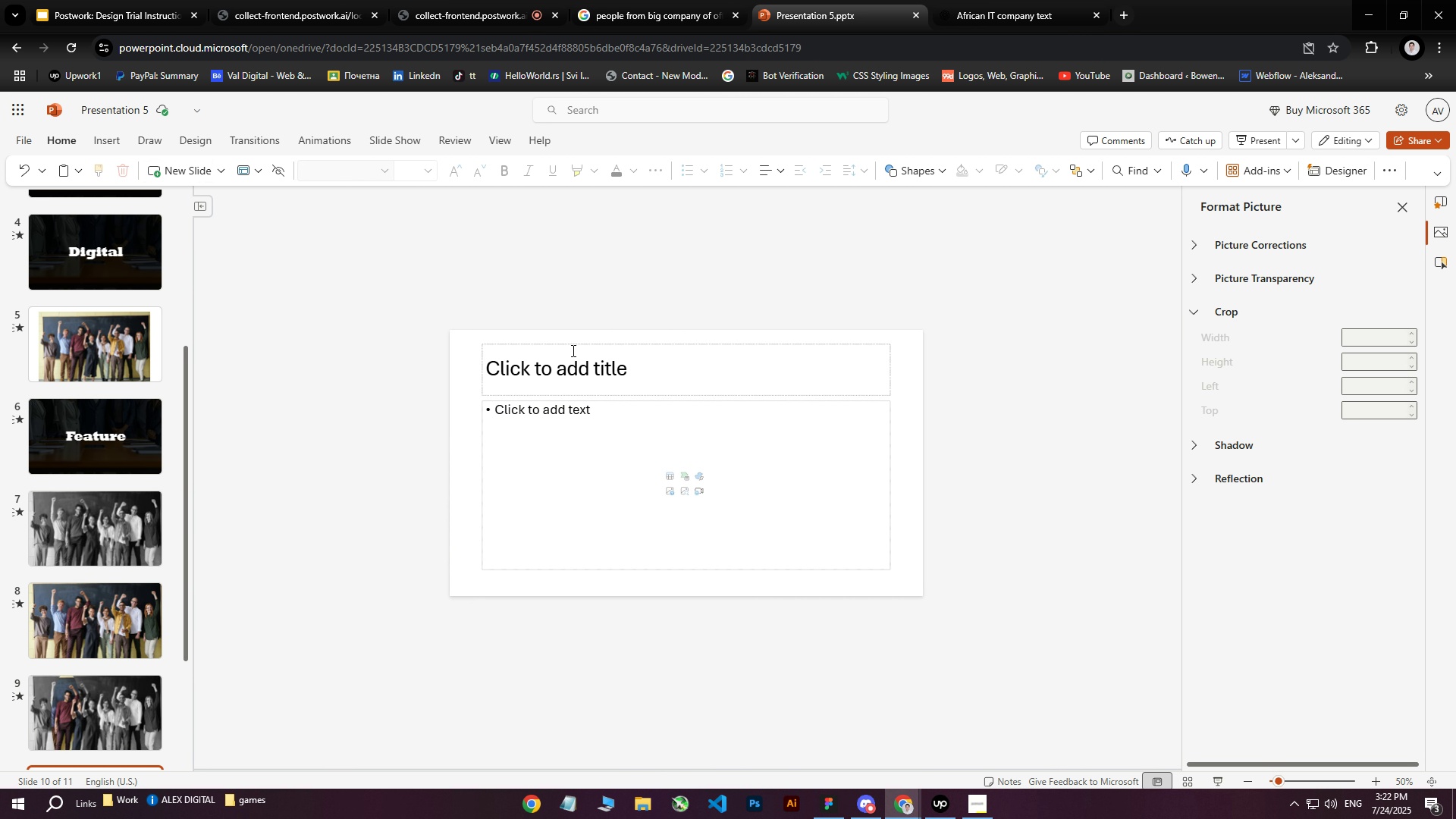 
triple_click([573, 347])
 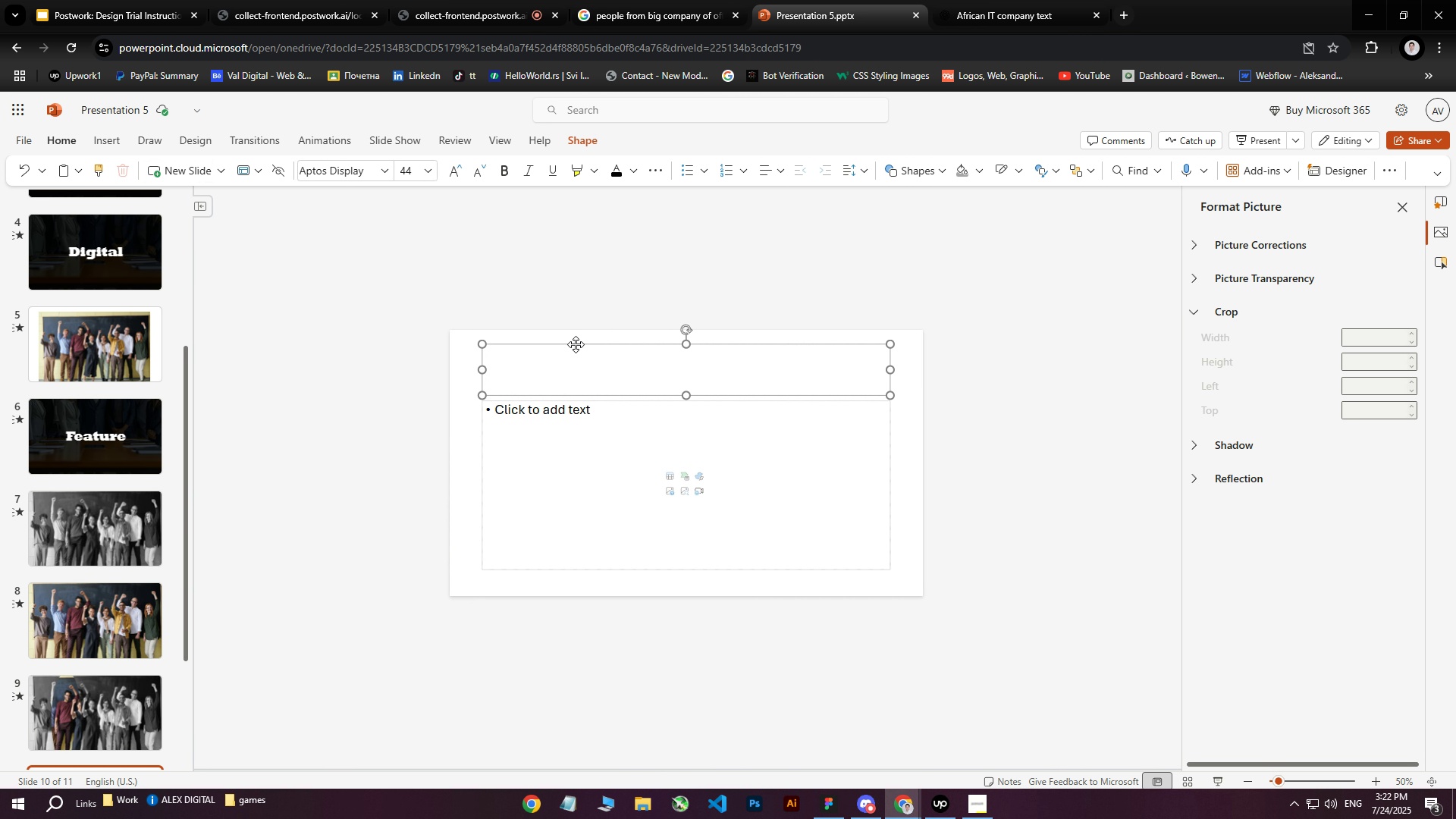 
left_click([576, 344])
 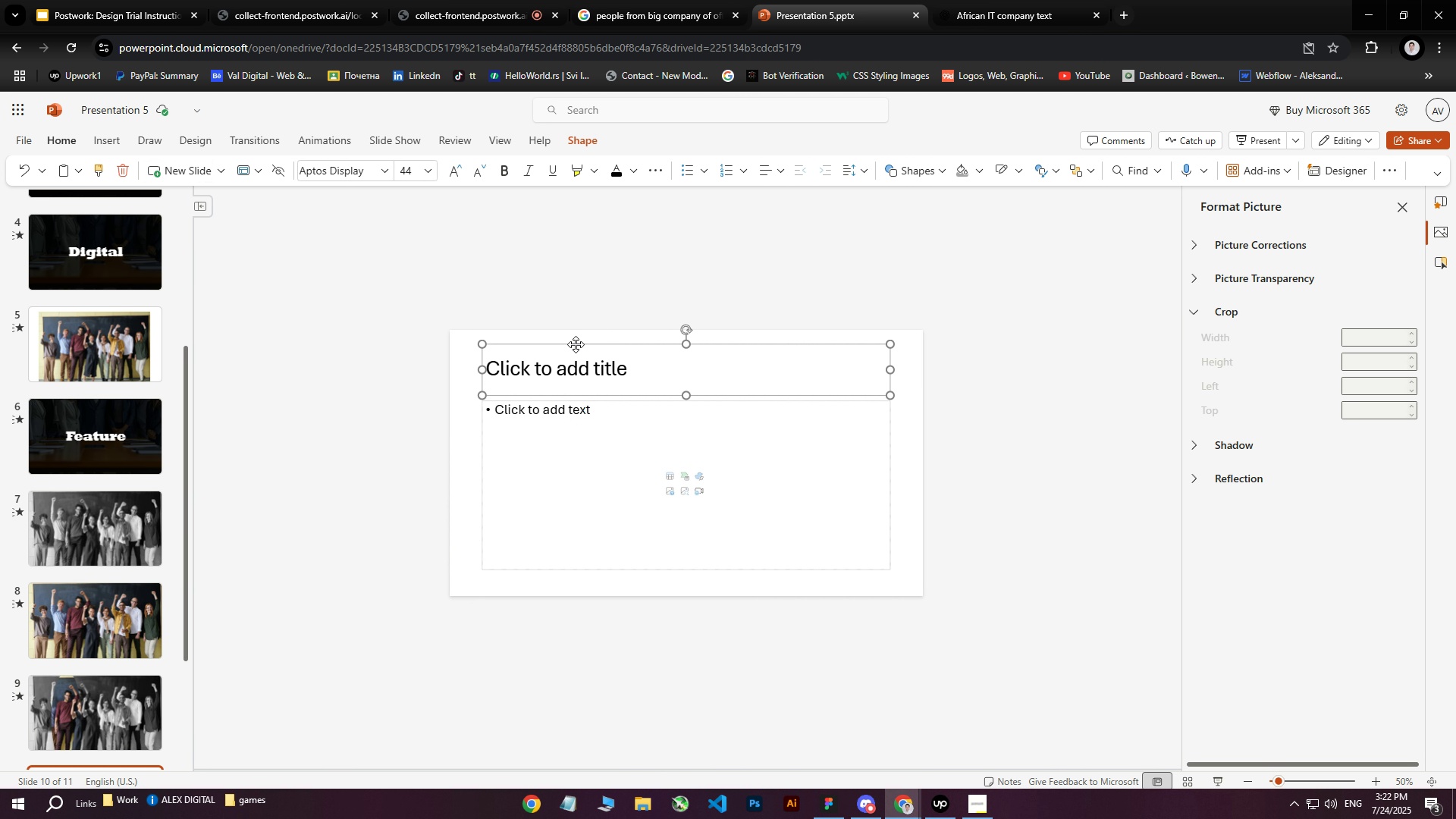 
key(Delete)
 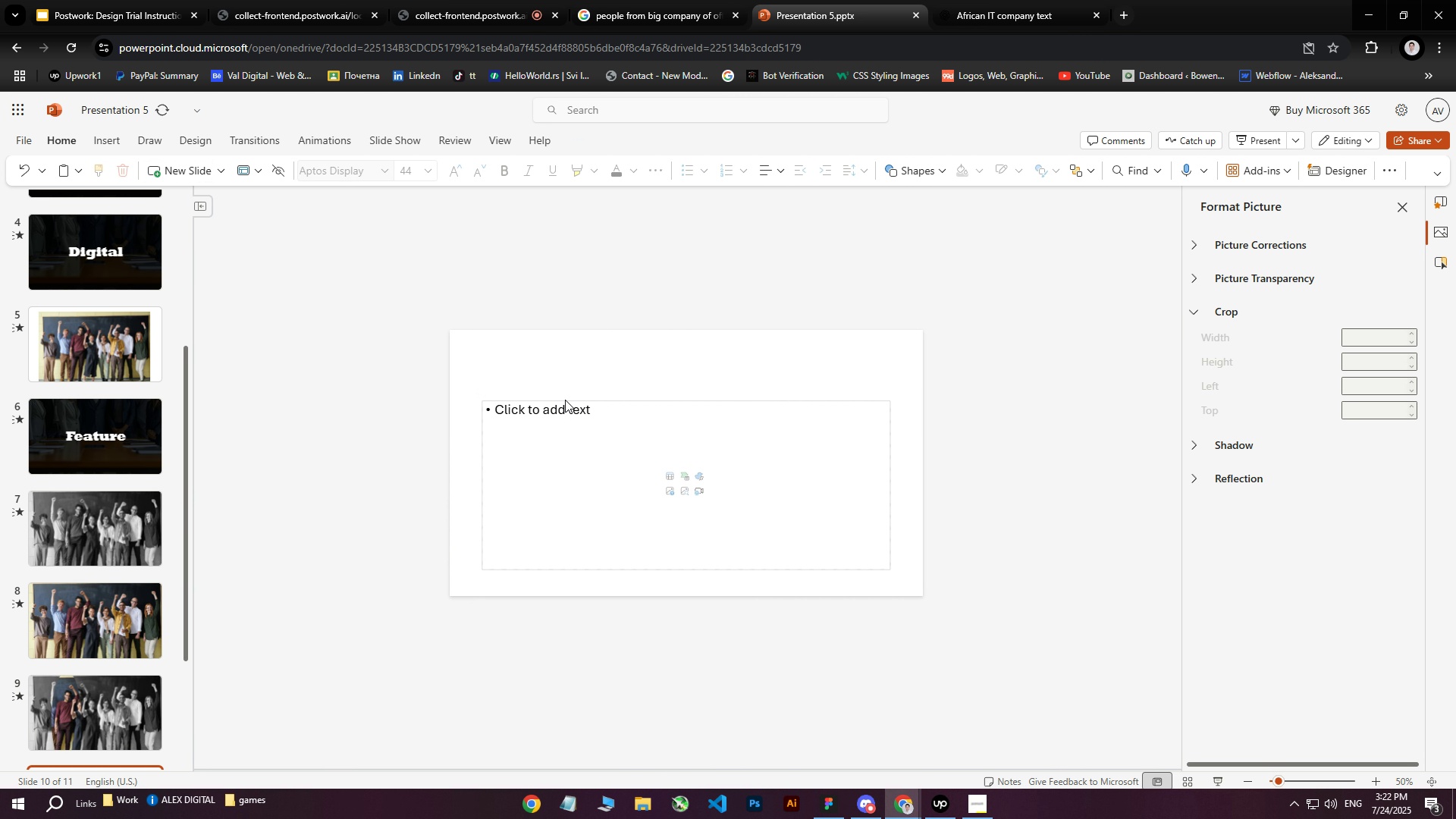 
left_click([565, 400])
 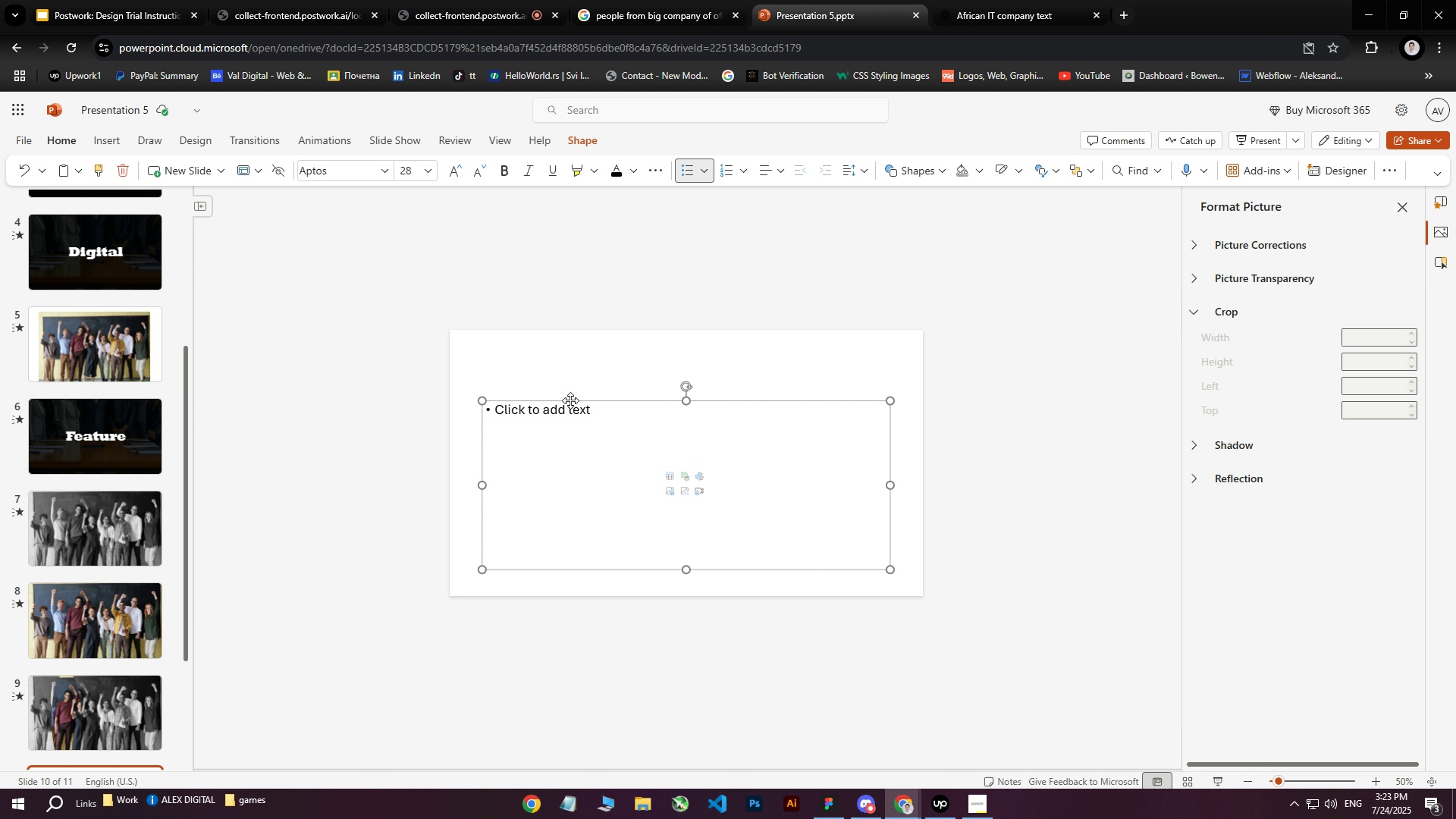 
triple_click([570, 400])
 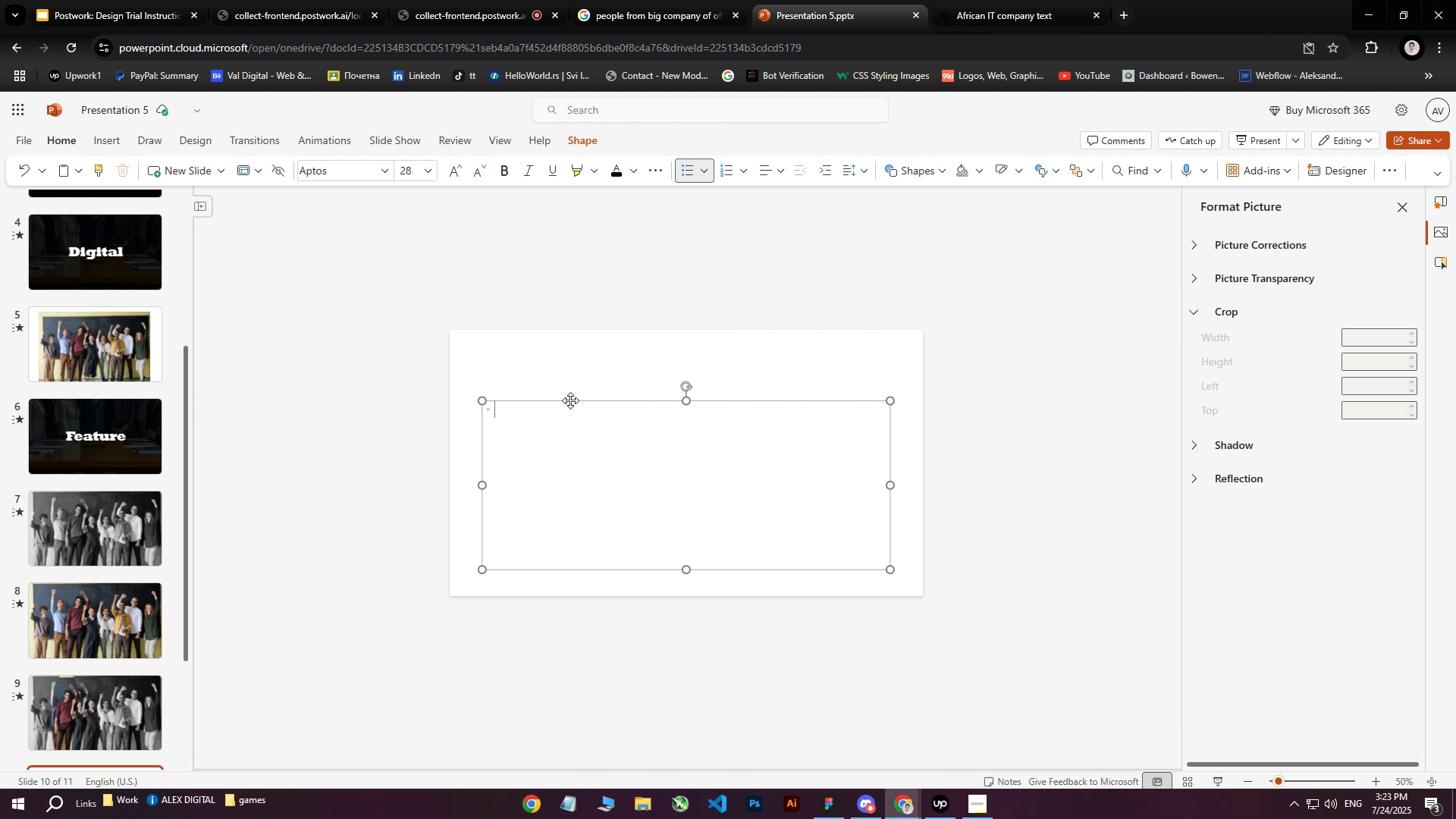 
key(Delete)
 